 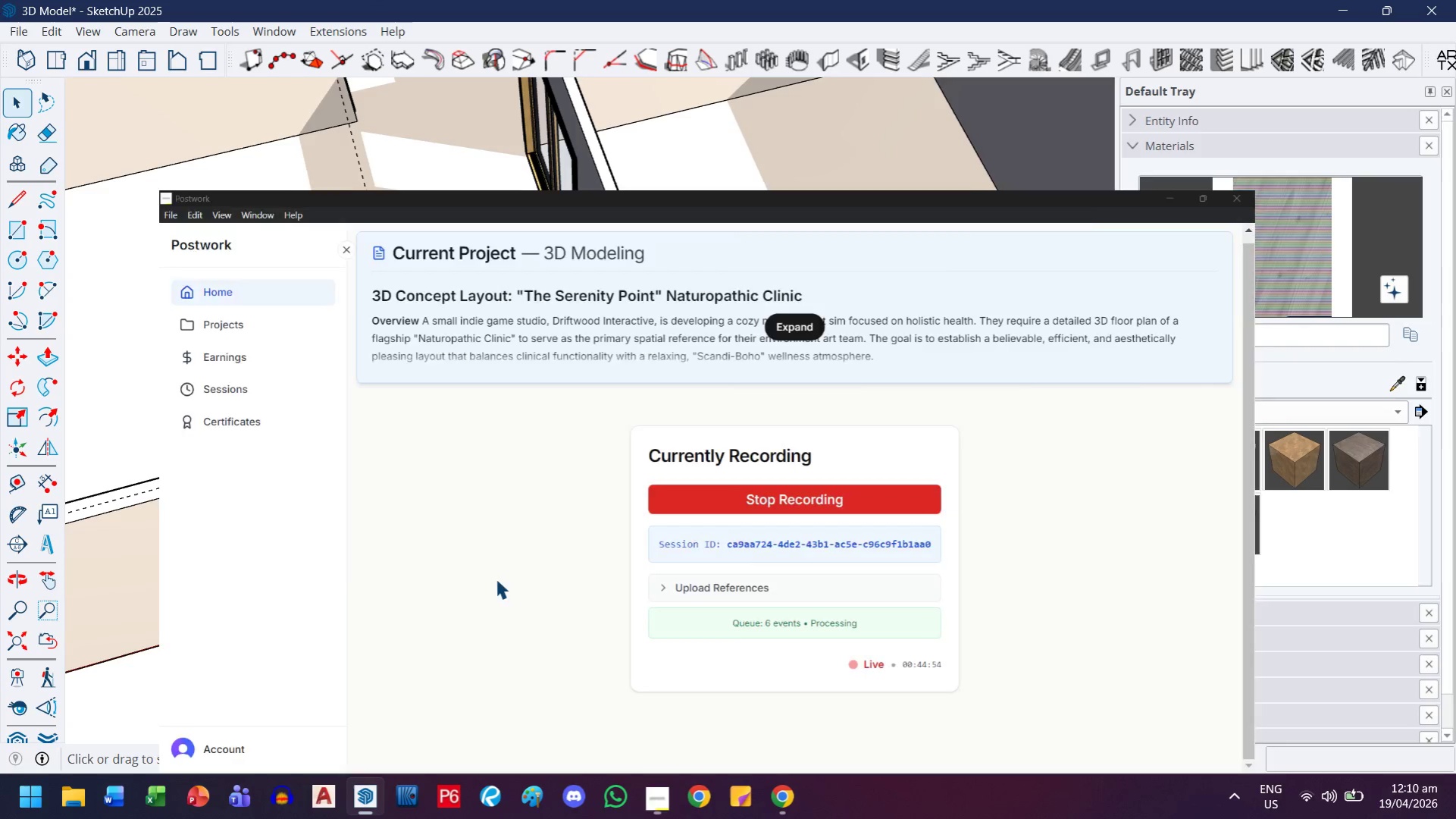 
scroll: coordinate [444, 505], scroll_direction: up, amount: 6.0
 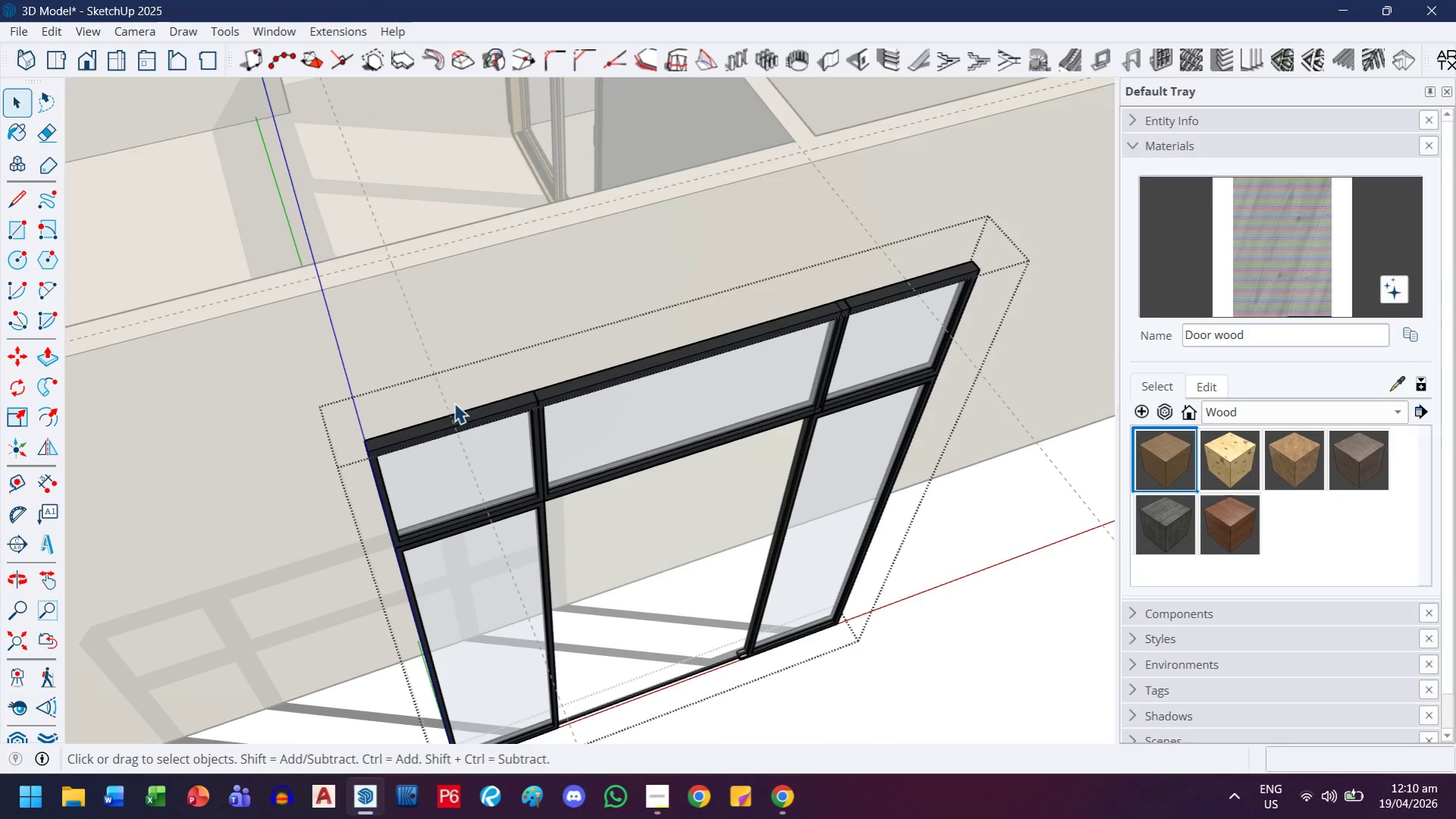 
left_click_drag(start_coordinate=[437, 394], to_coordinate=[360, 595])
 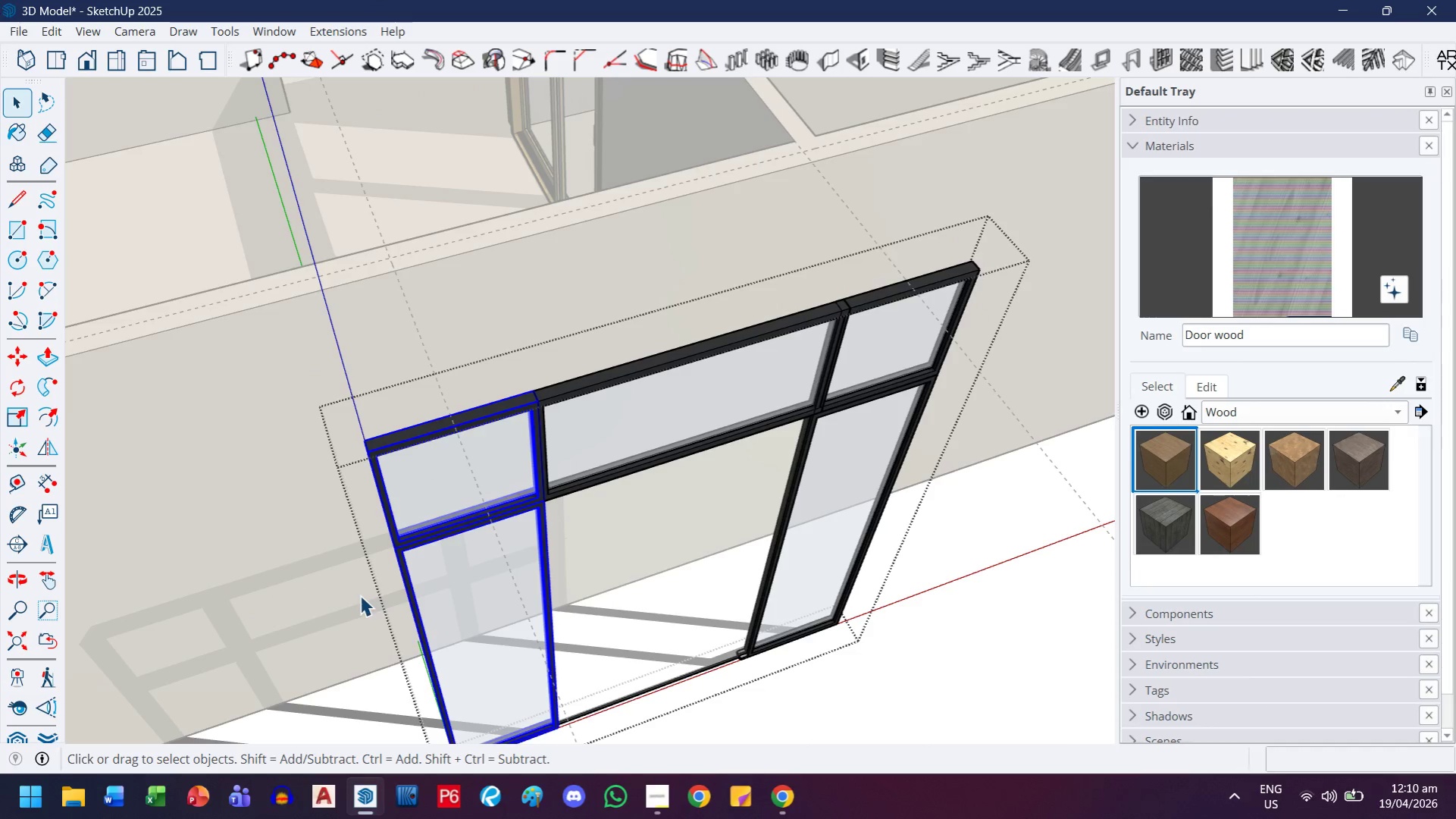 
key(S)
 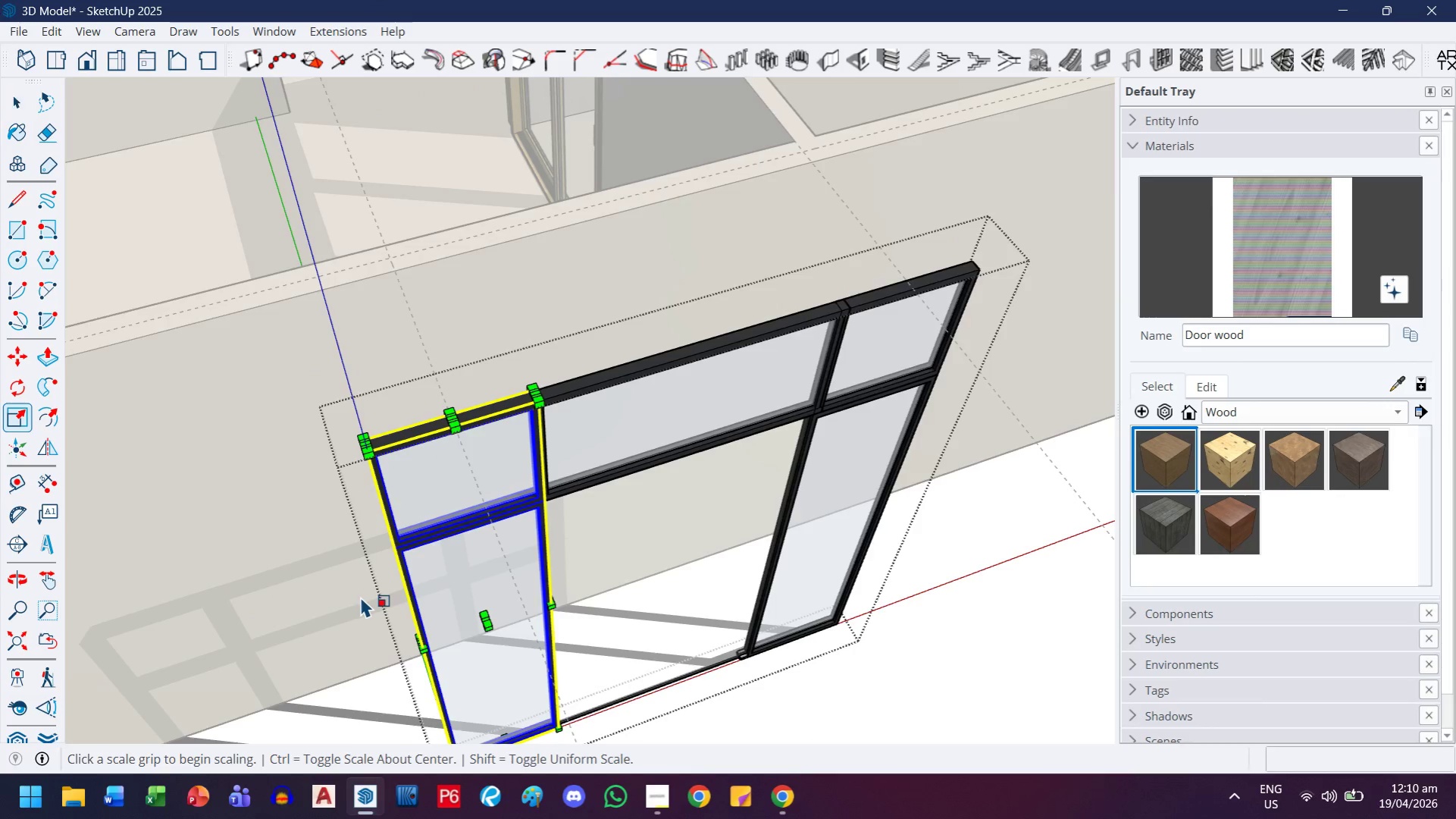 
scroll: coordinate [412, 648], scroll_direction: up, amount: 6.0
 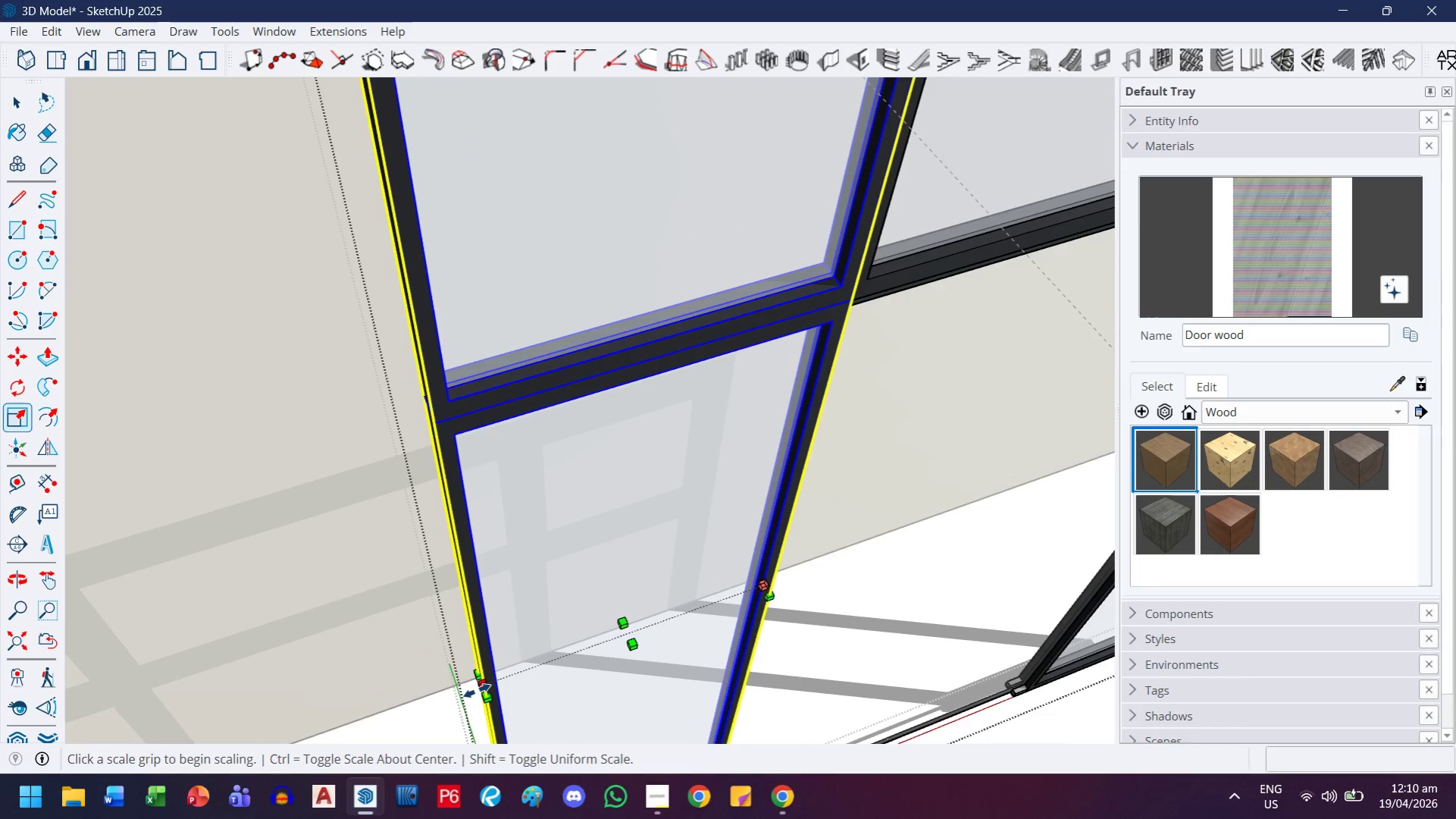 
left_click_drag(start_coordinate=[477, 691], to_coordinate=[504, 683])
 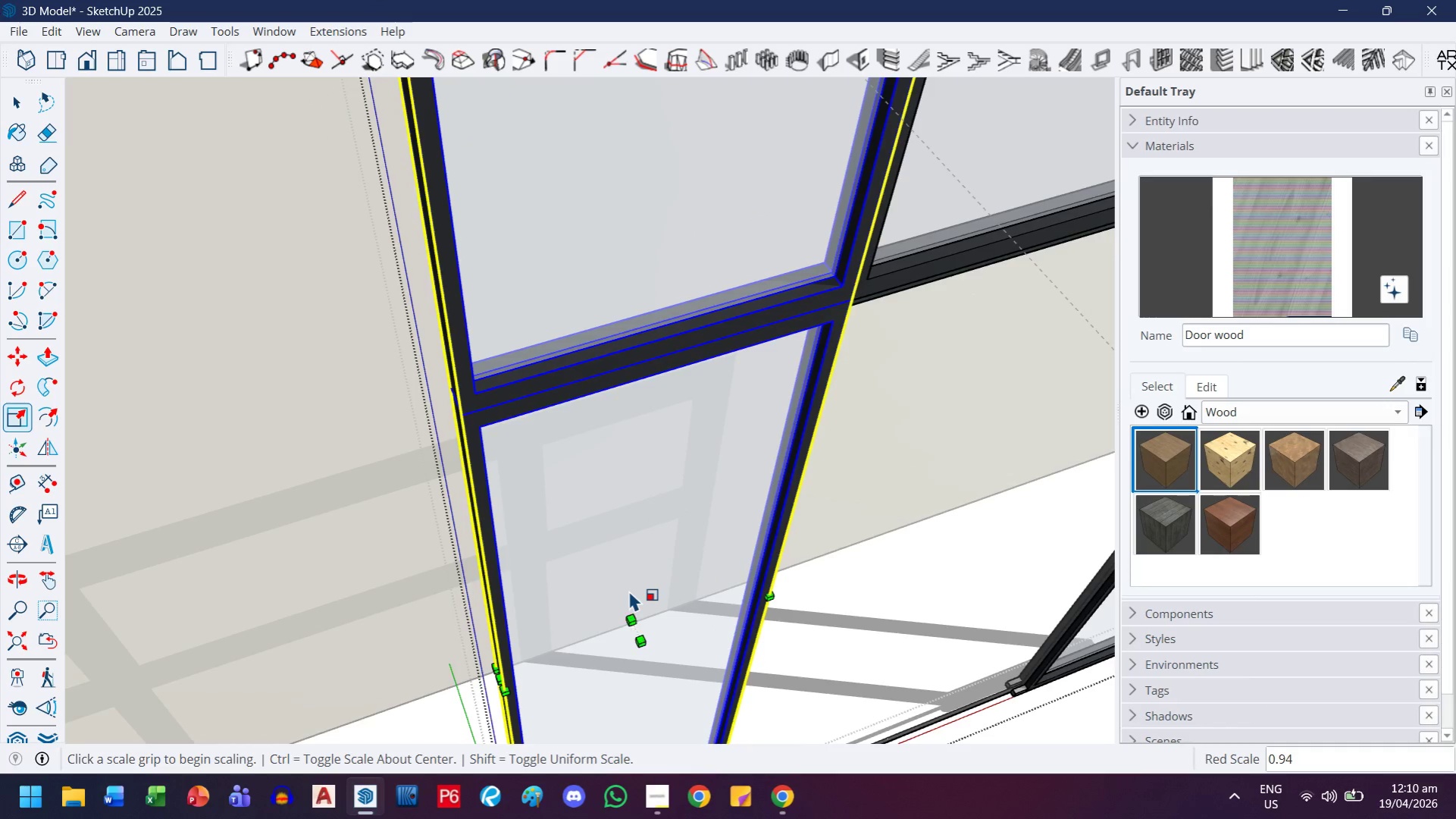 
scroll: coordinate [627, 590], scroll_direction: down, amount: 4.0
 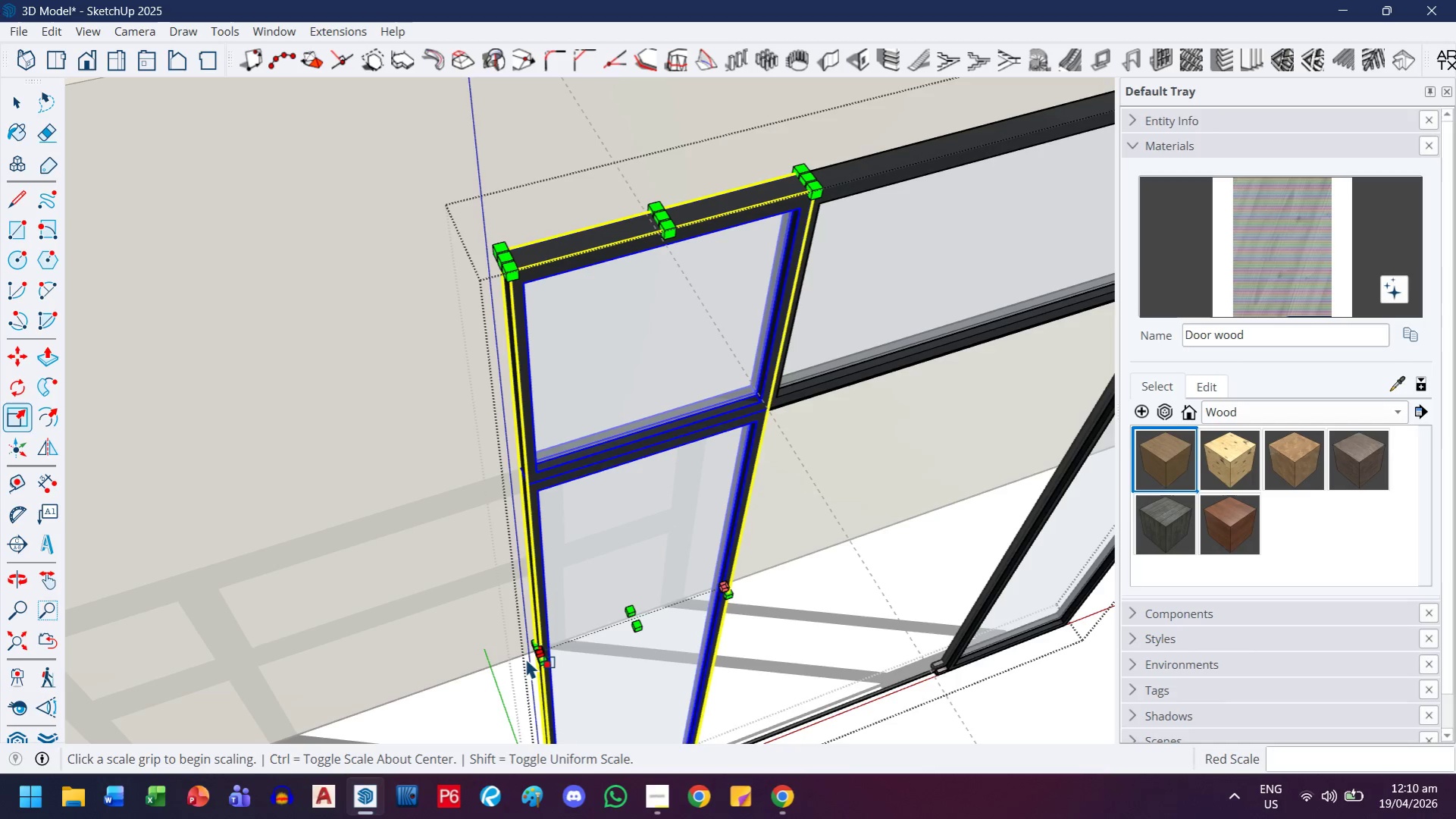 
left_click([534, 657])
 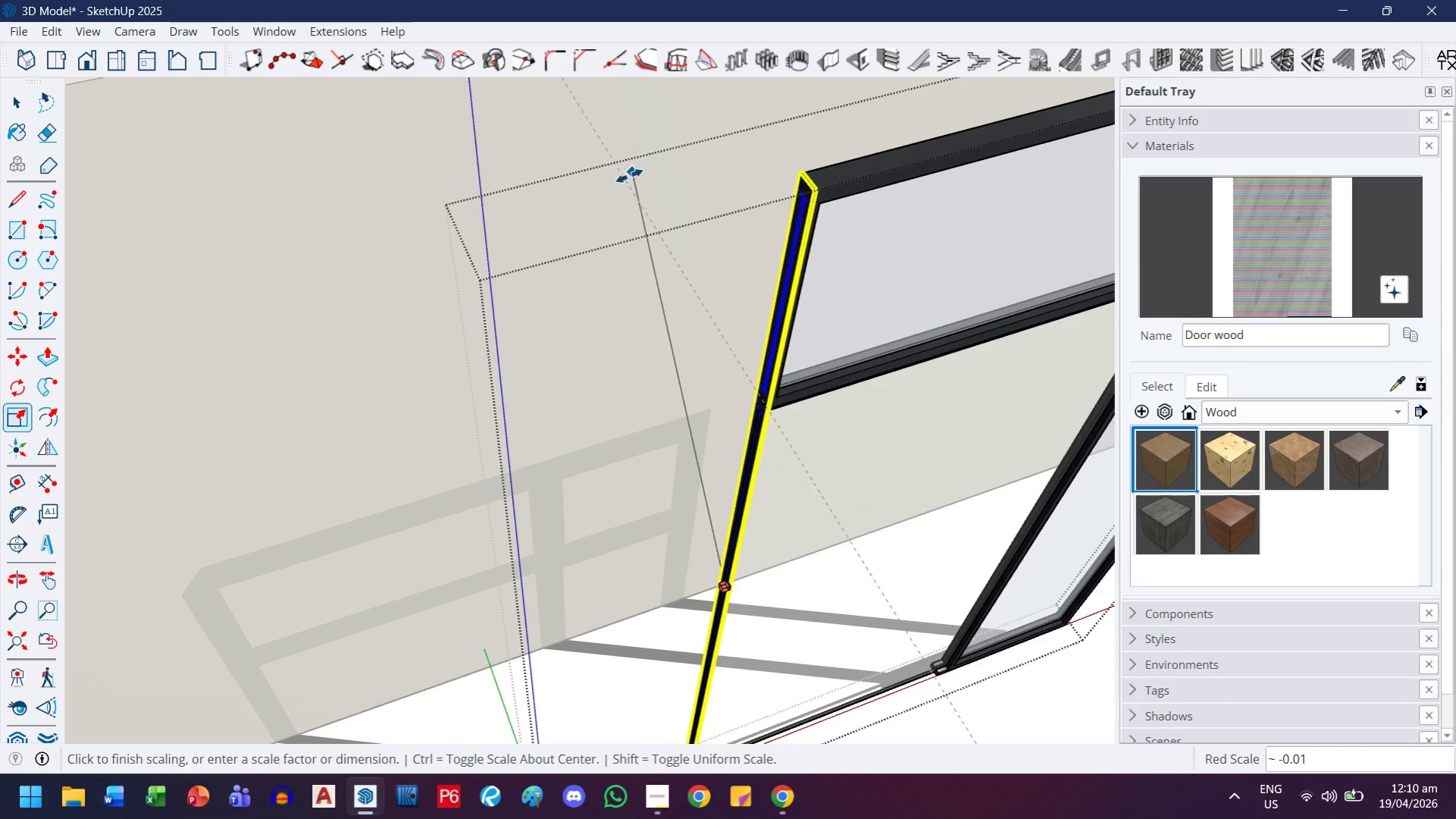 
left_click([629, 176])
 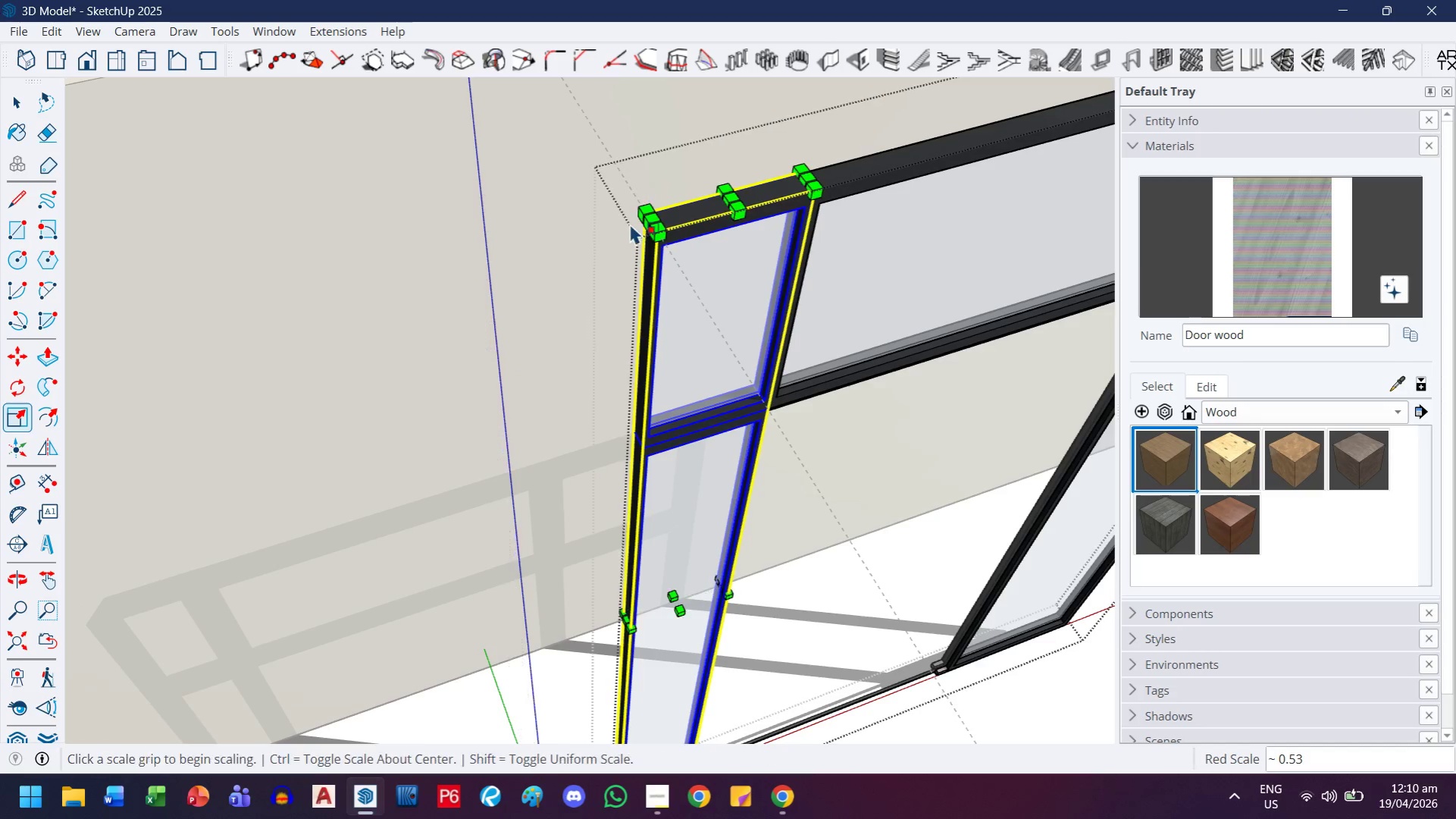 
key(H)
 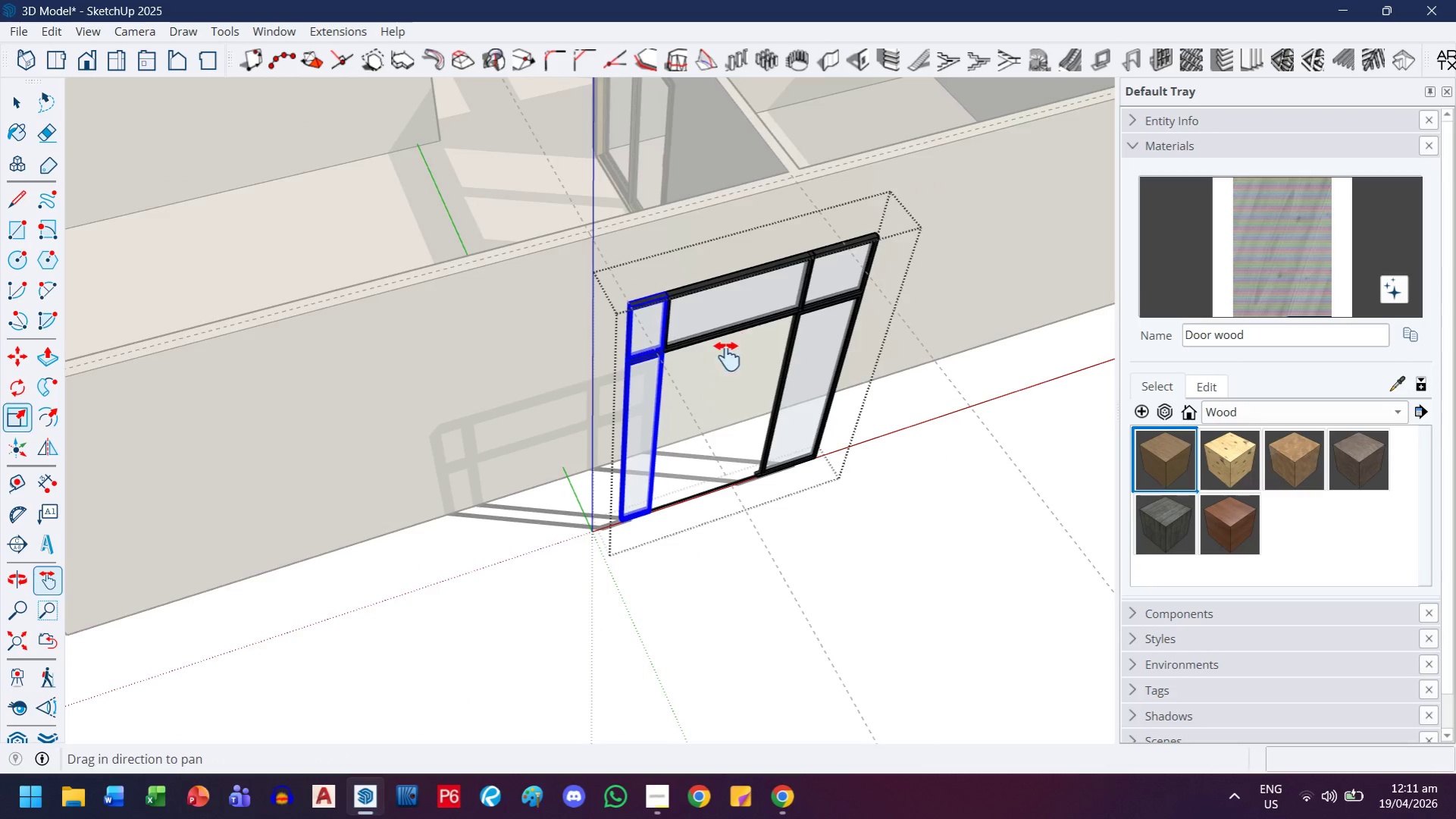 
left_click_drag(start_coordinate=[749, 347], to_coordinate=[559, 463])
 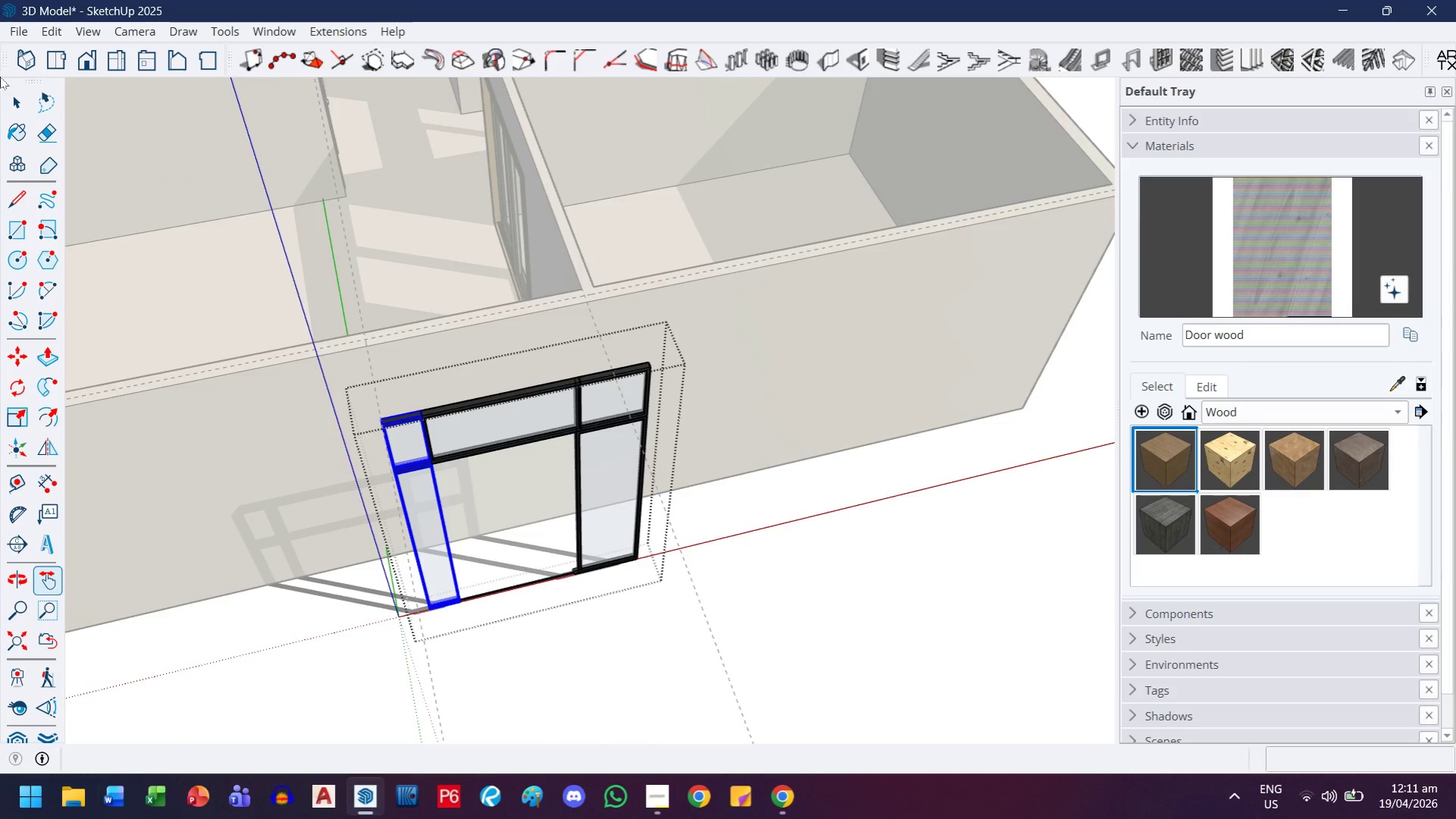 
scroll: coordinate [621, 344], scroll_direction: down, amount: 11.0
 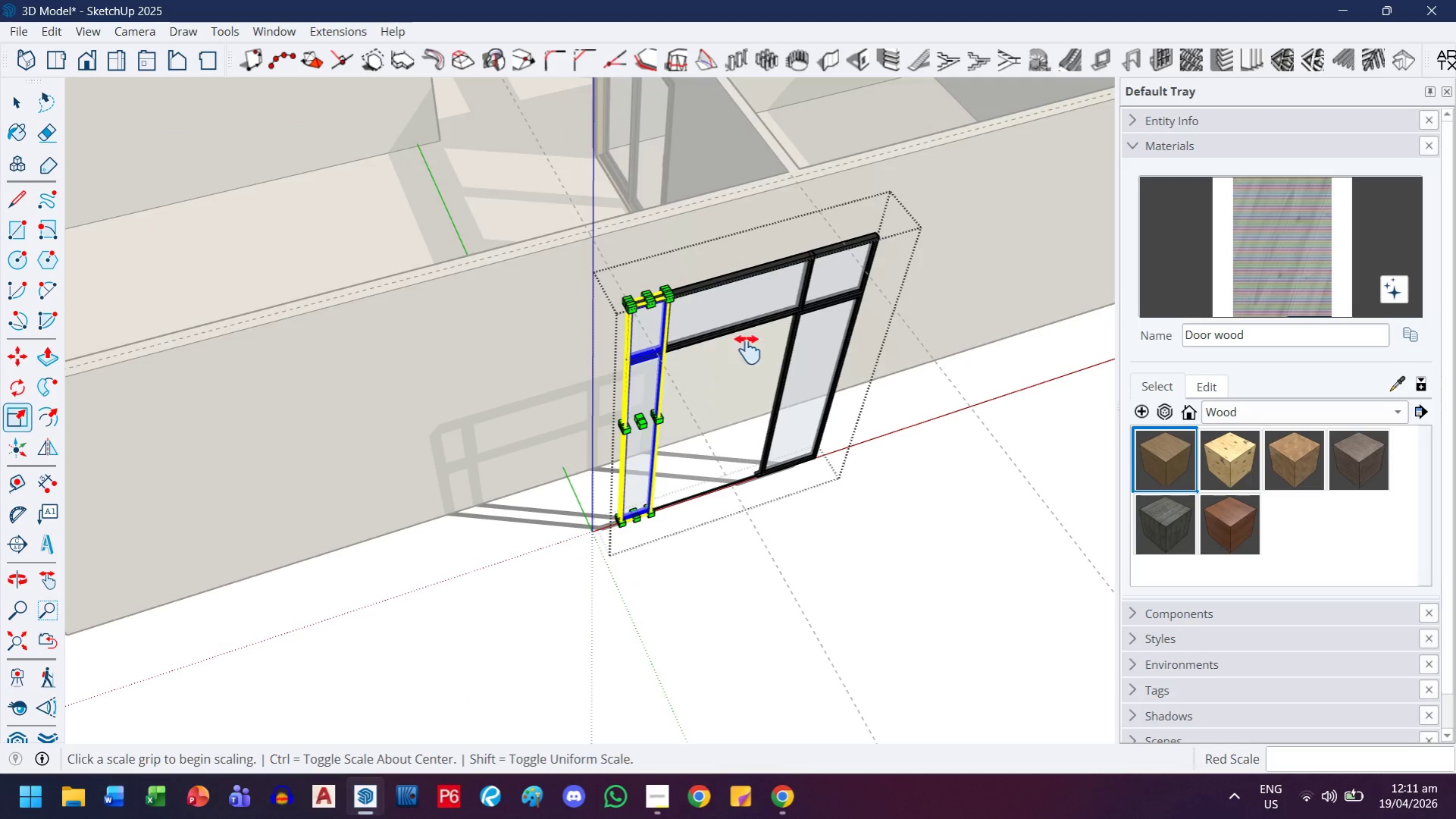 
left_click([13, 92])
 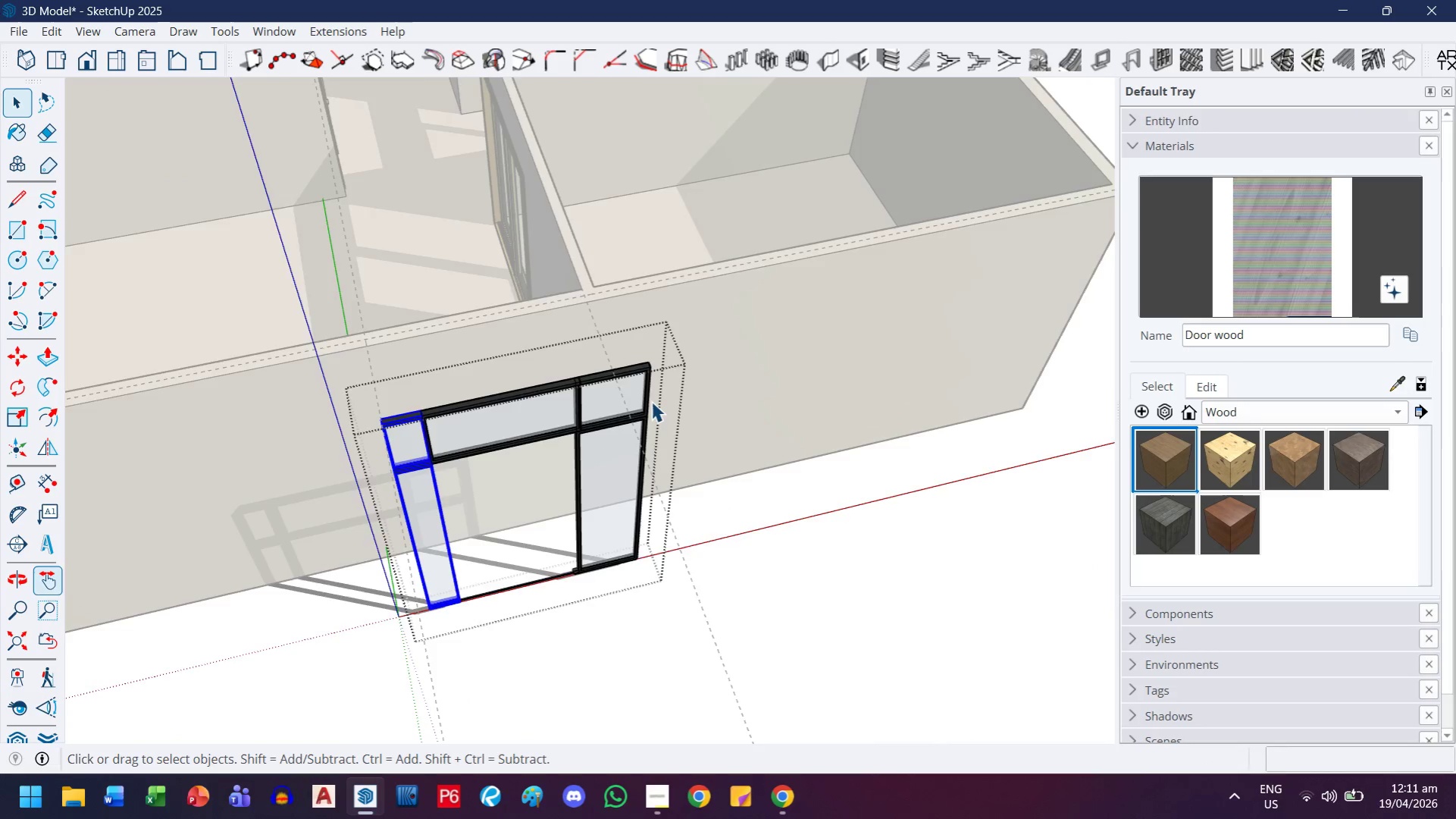 
left_click_drag(start_coordinate=[683, 388], to_coordinate=[607, 482])
 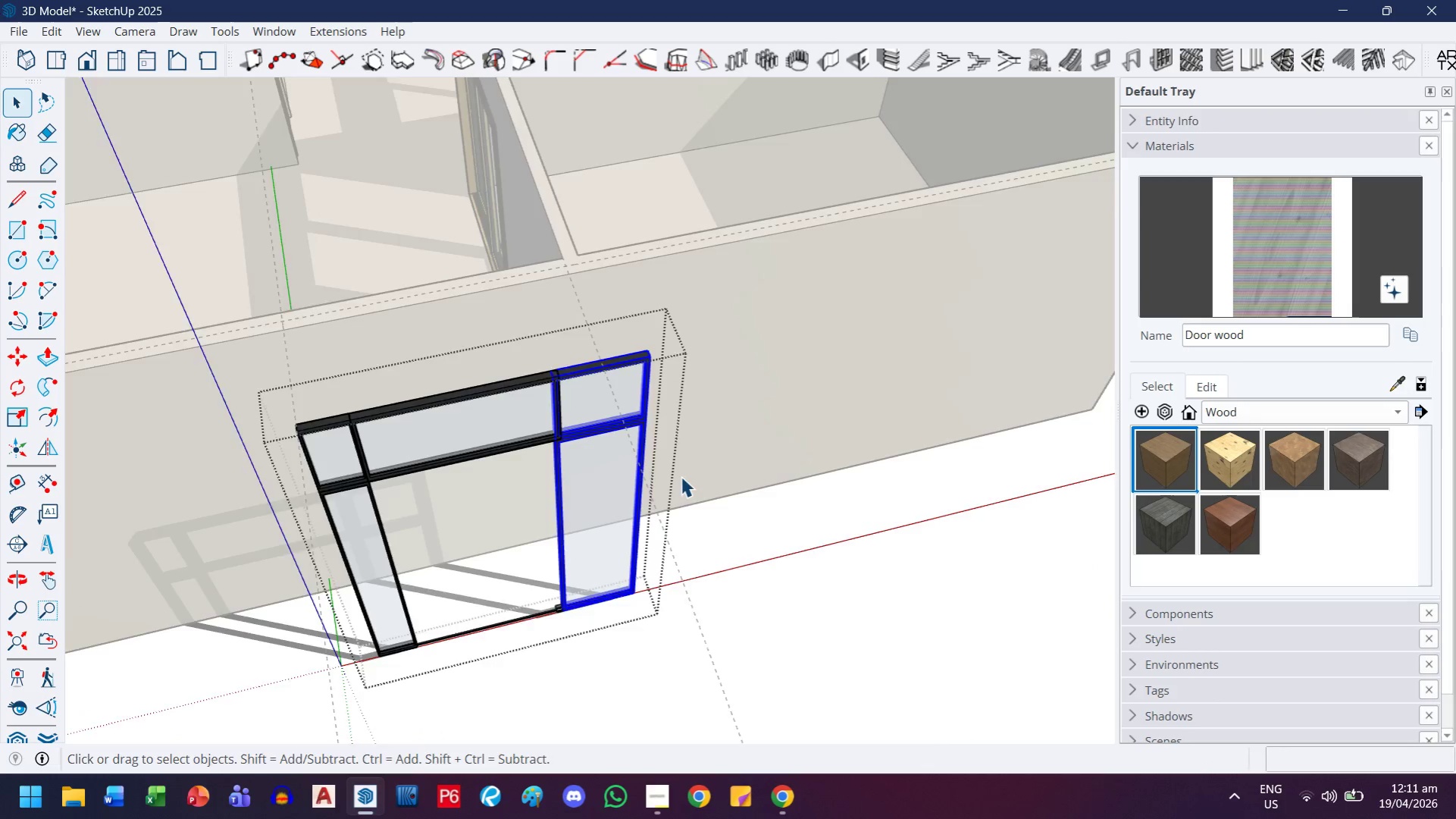 
scroll: coordinate [680, 476], scroll_direction: up, amount: 3.0
 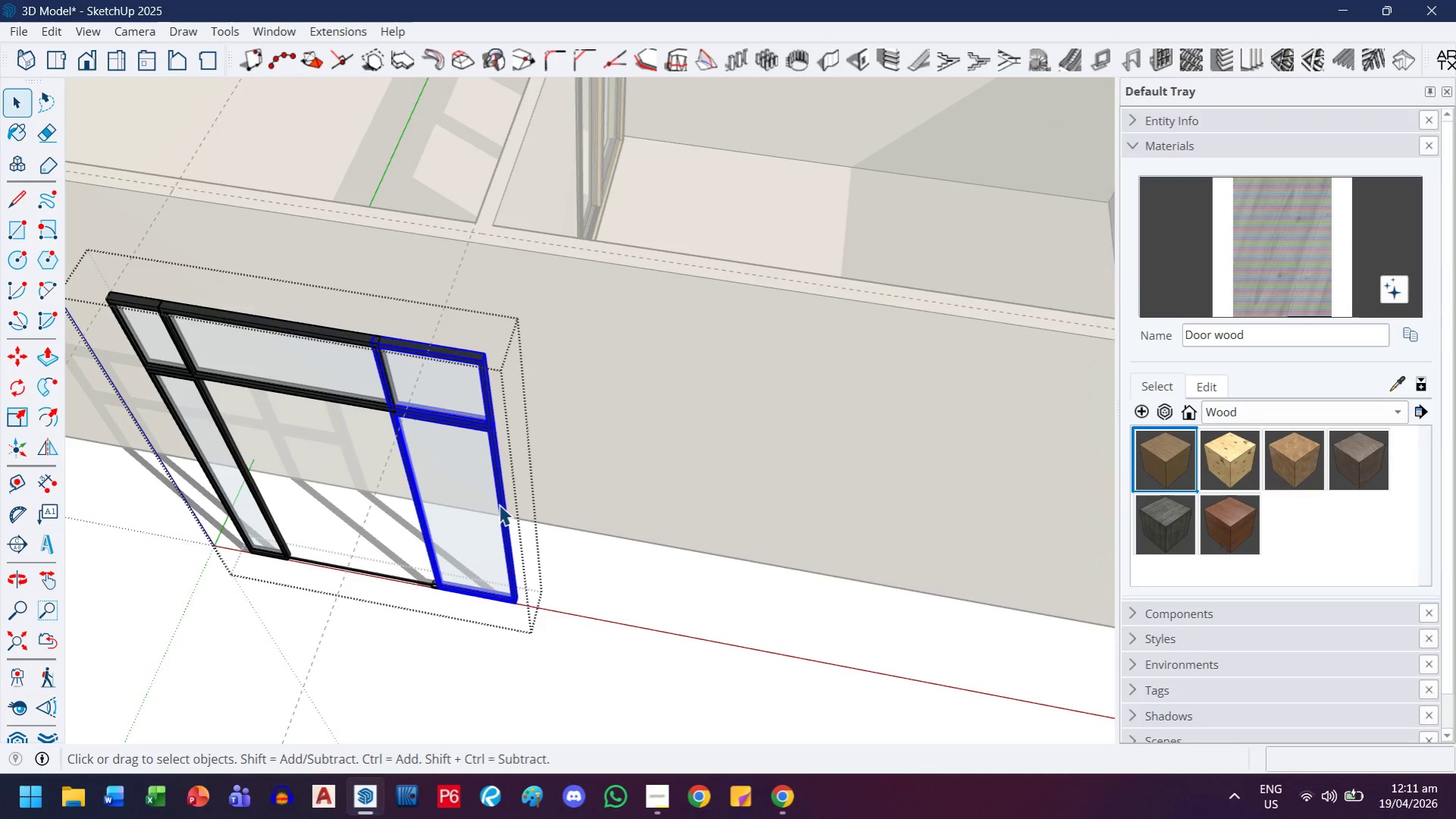 
key(S)
 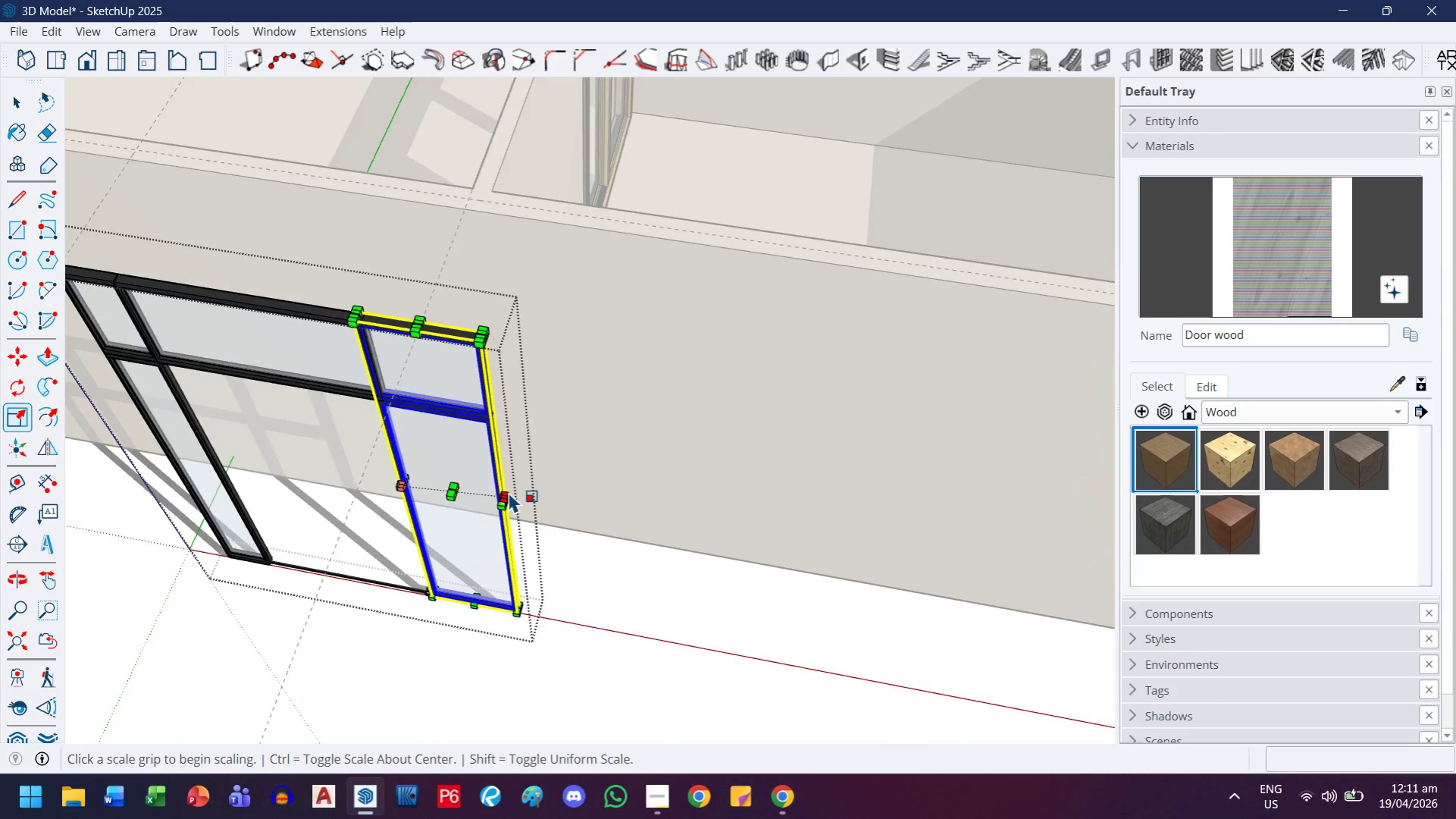 
scroll: coordinate [505, 497], scroll_direction: up, amount: 5.0
 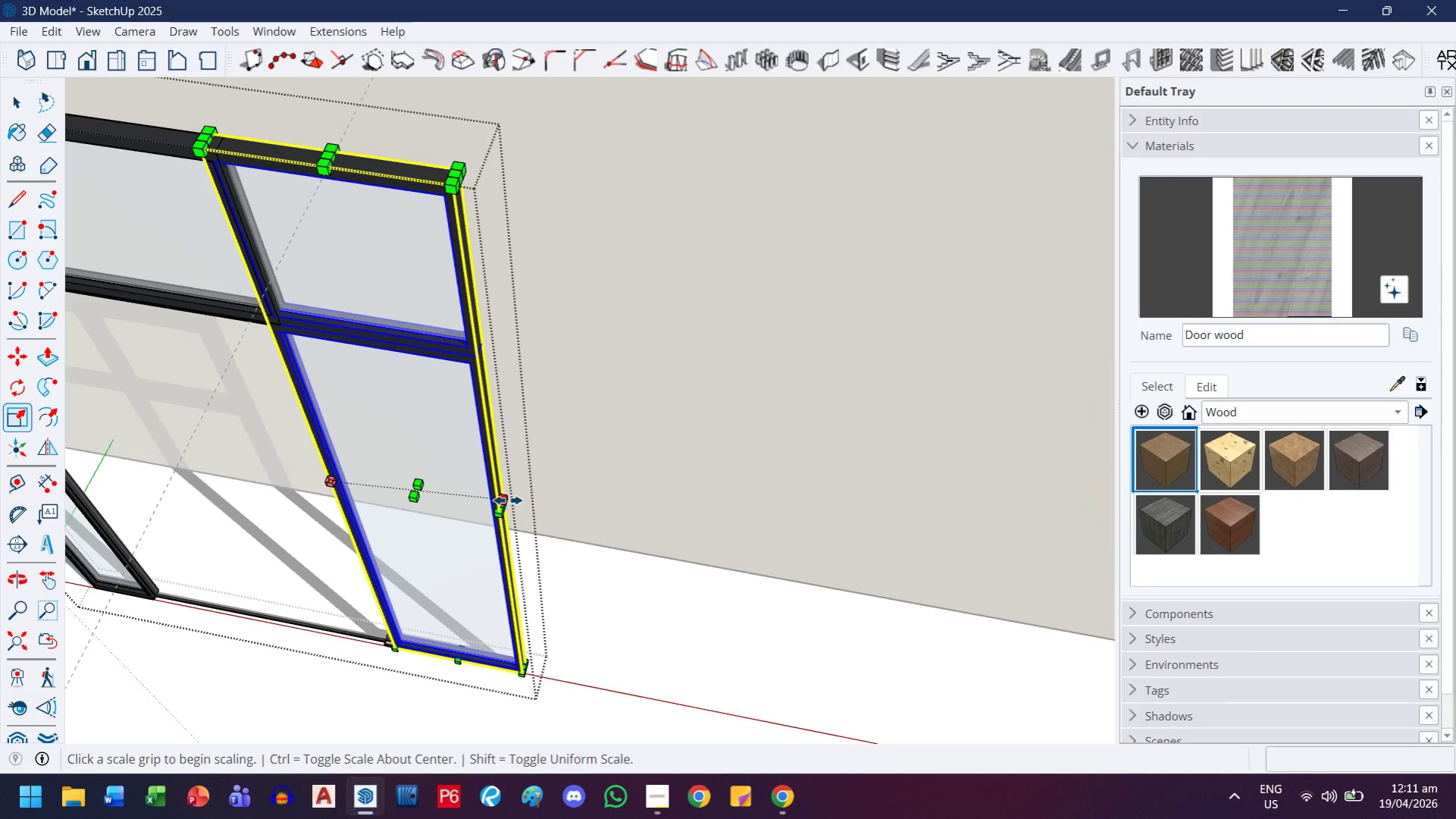 
left_click([508, 500])
 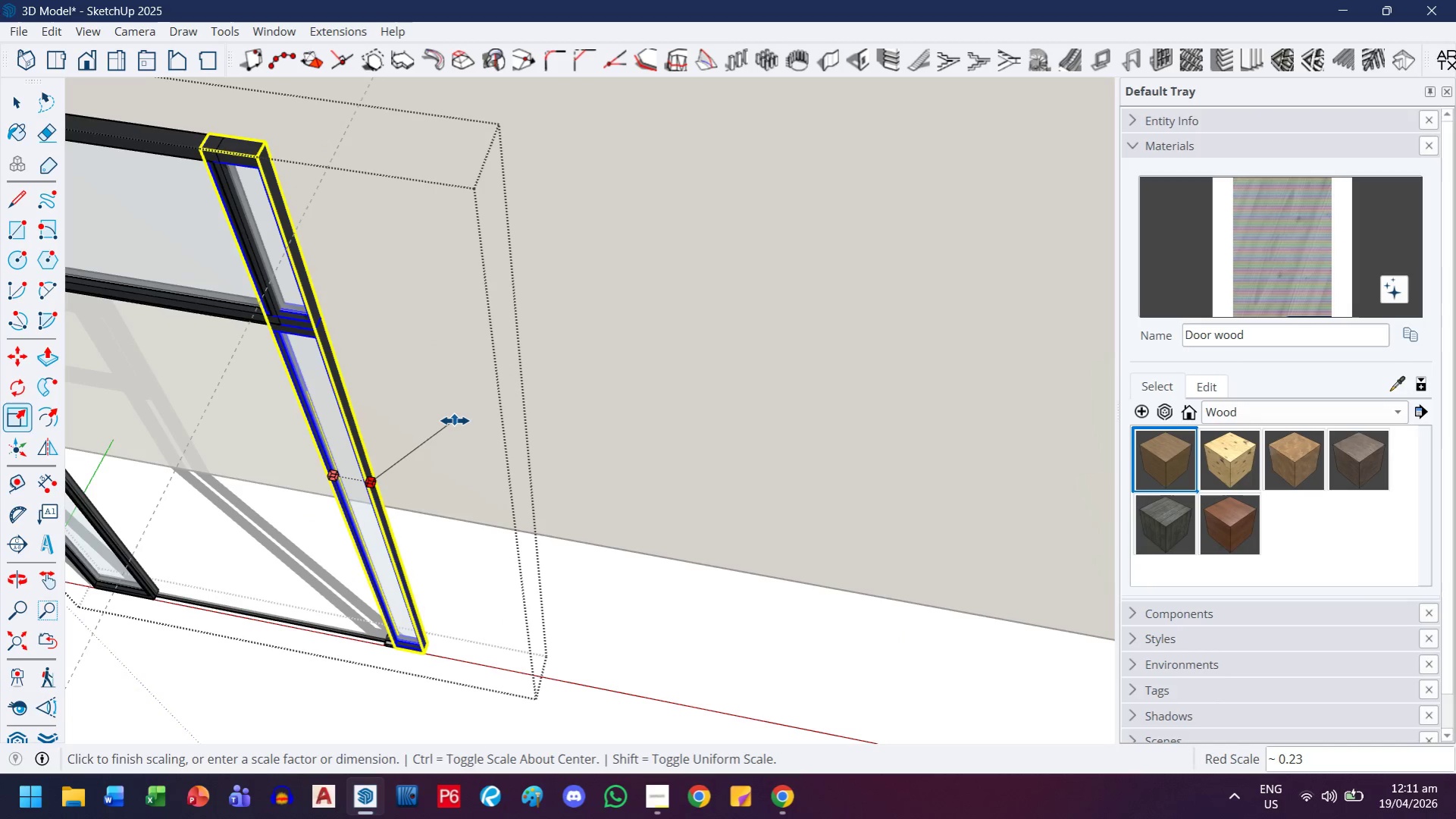 
key(H)
 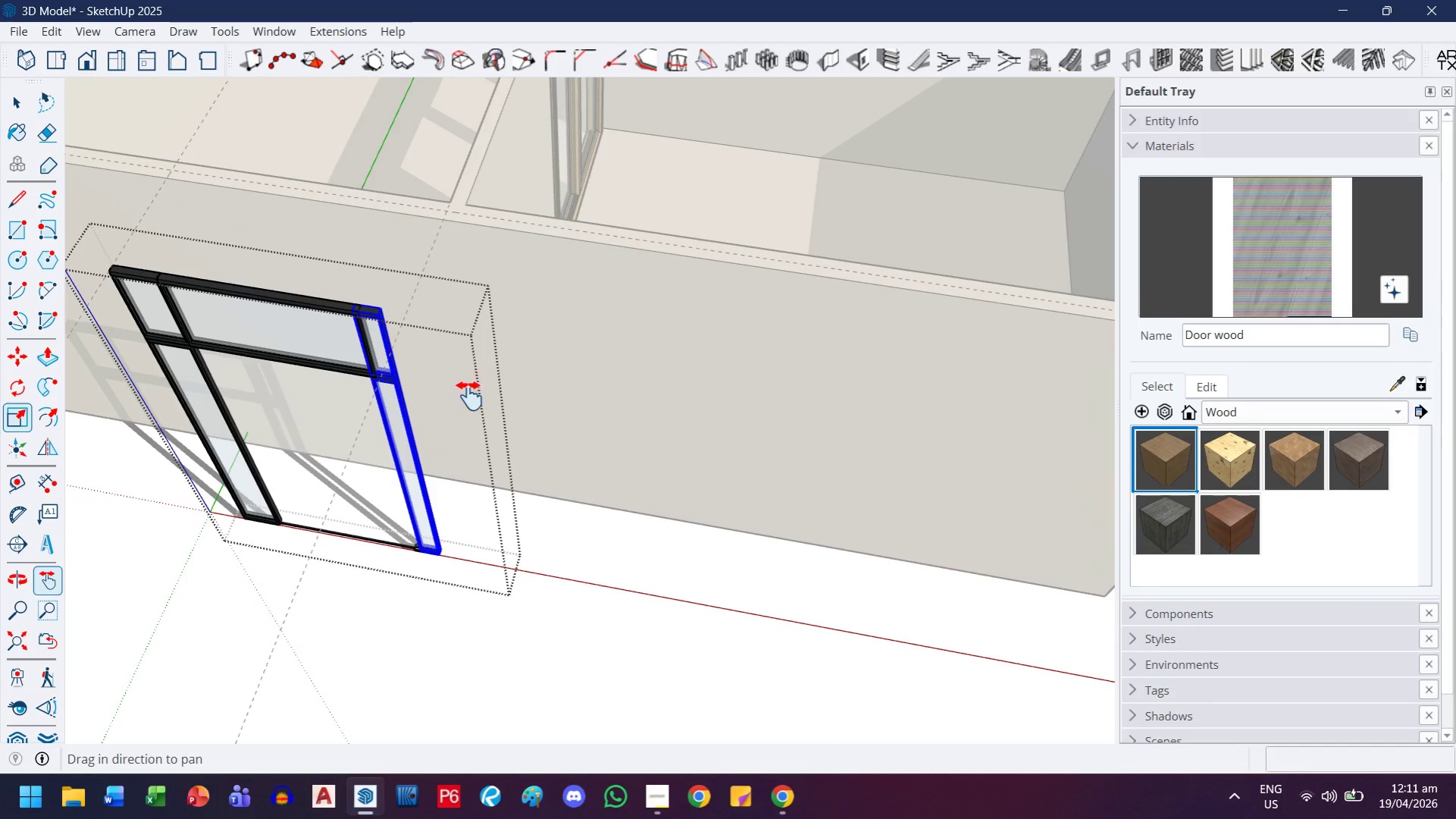 
left_click_drag(start_coordinate=[469, 387], to_coordinate=[494, 490])
 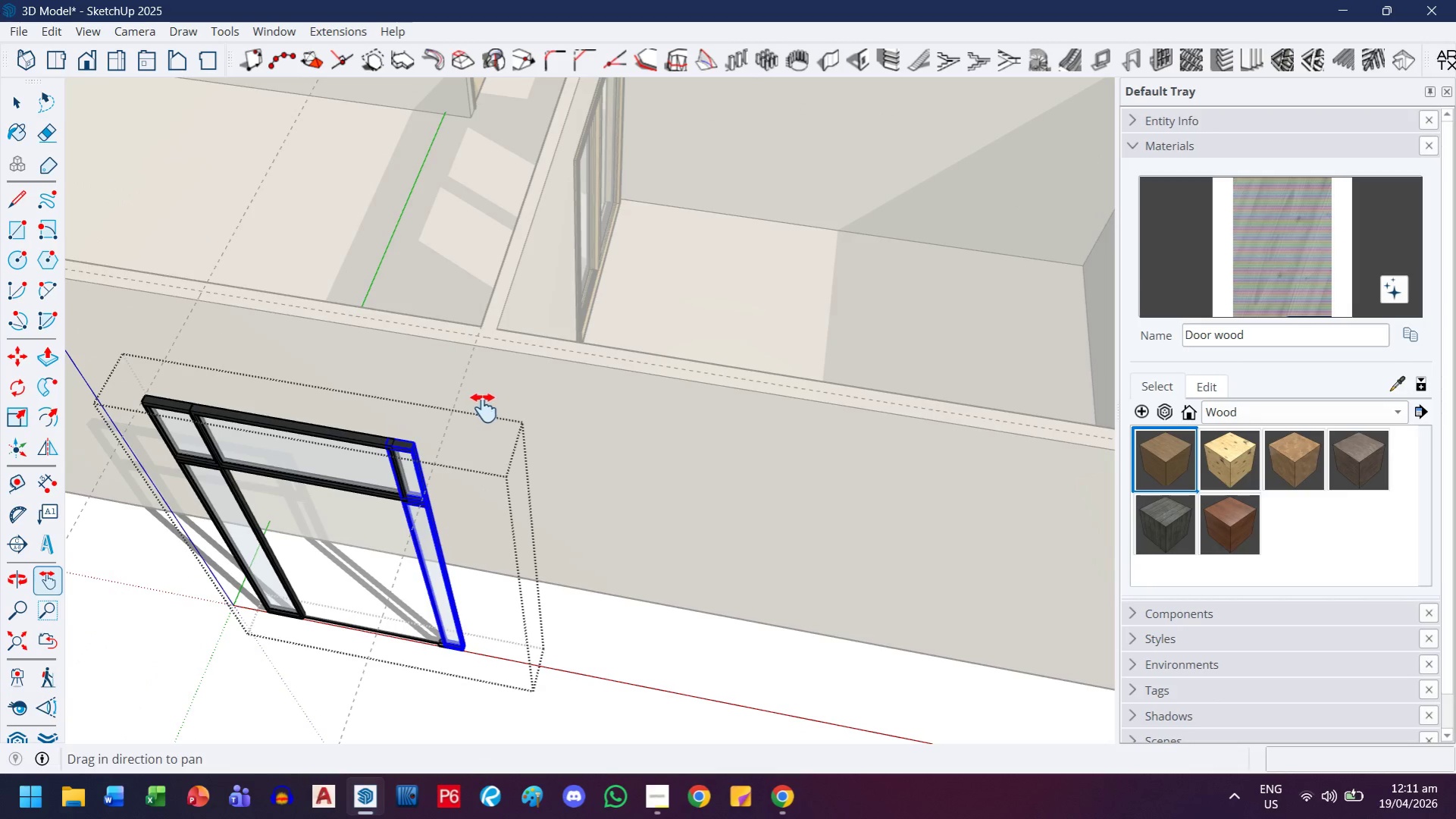 
scroll: coordinate [455, 421], scroll_direction: down, amount: 6.0
 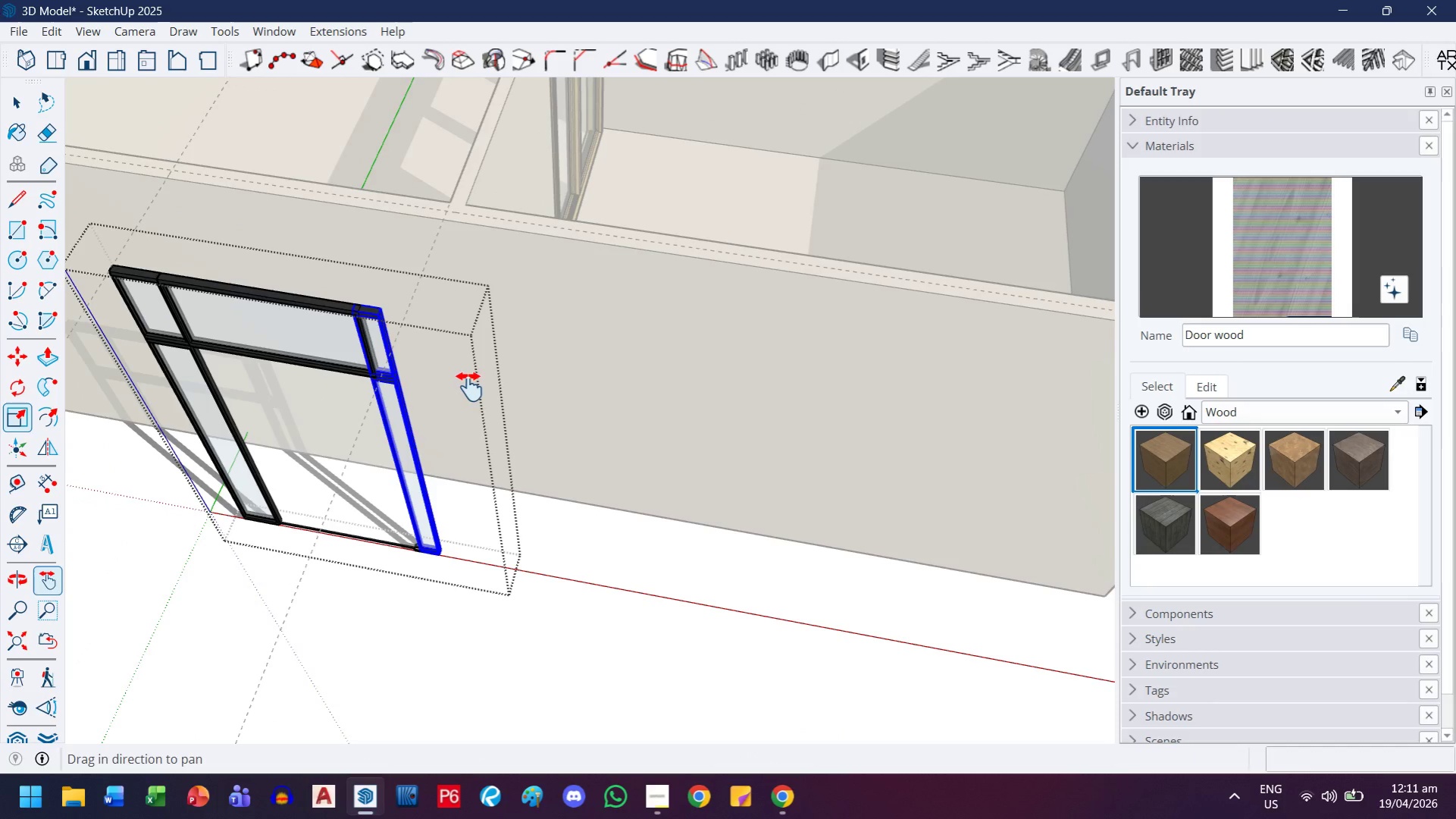 
key(Escape)
 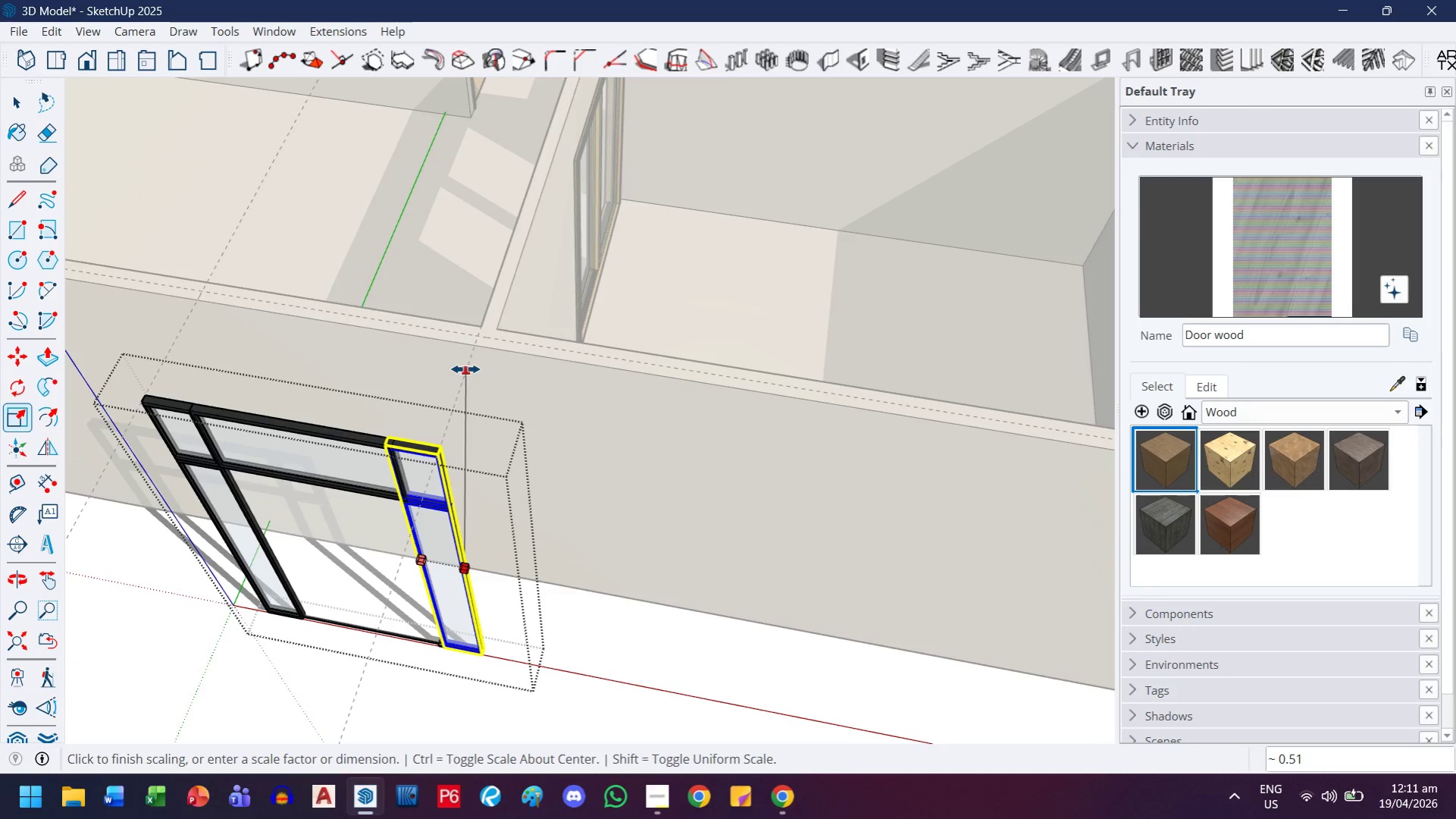 
left_click([465, 369])
 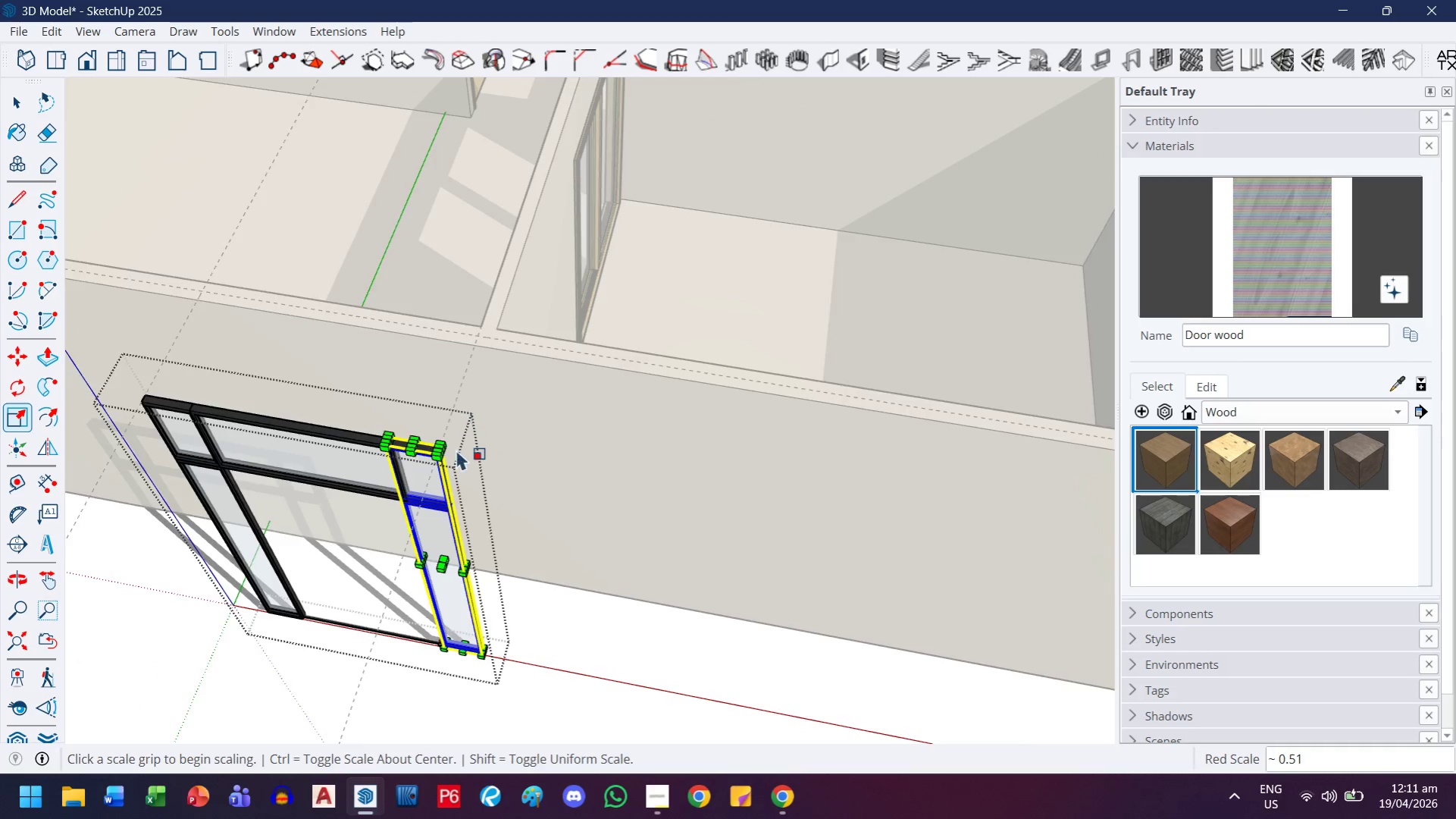 
scroll: coordinate [453, 459], scroll_direction: down, amount: 2.0
 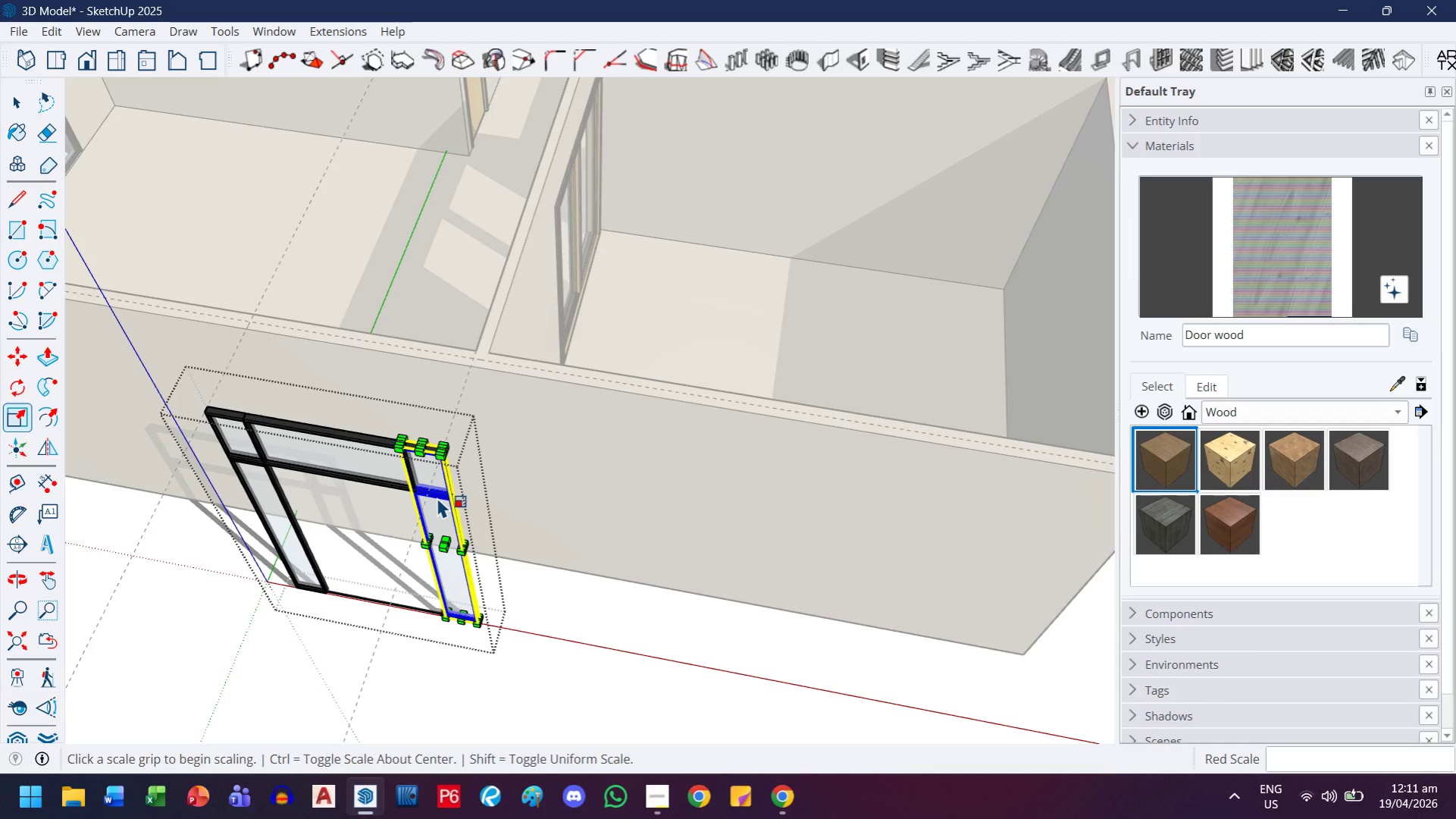 
wait(10.8)
 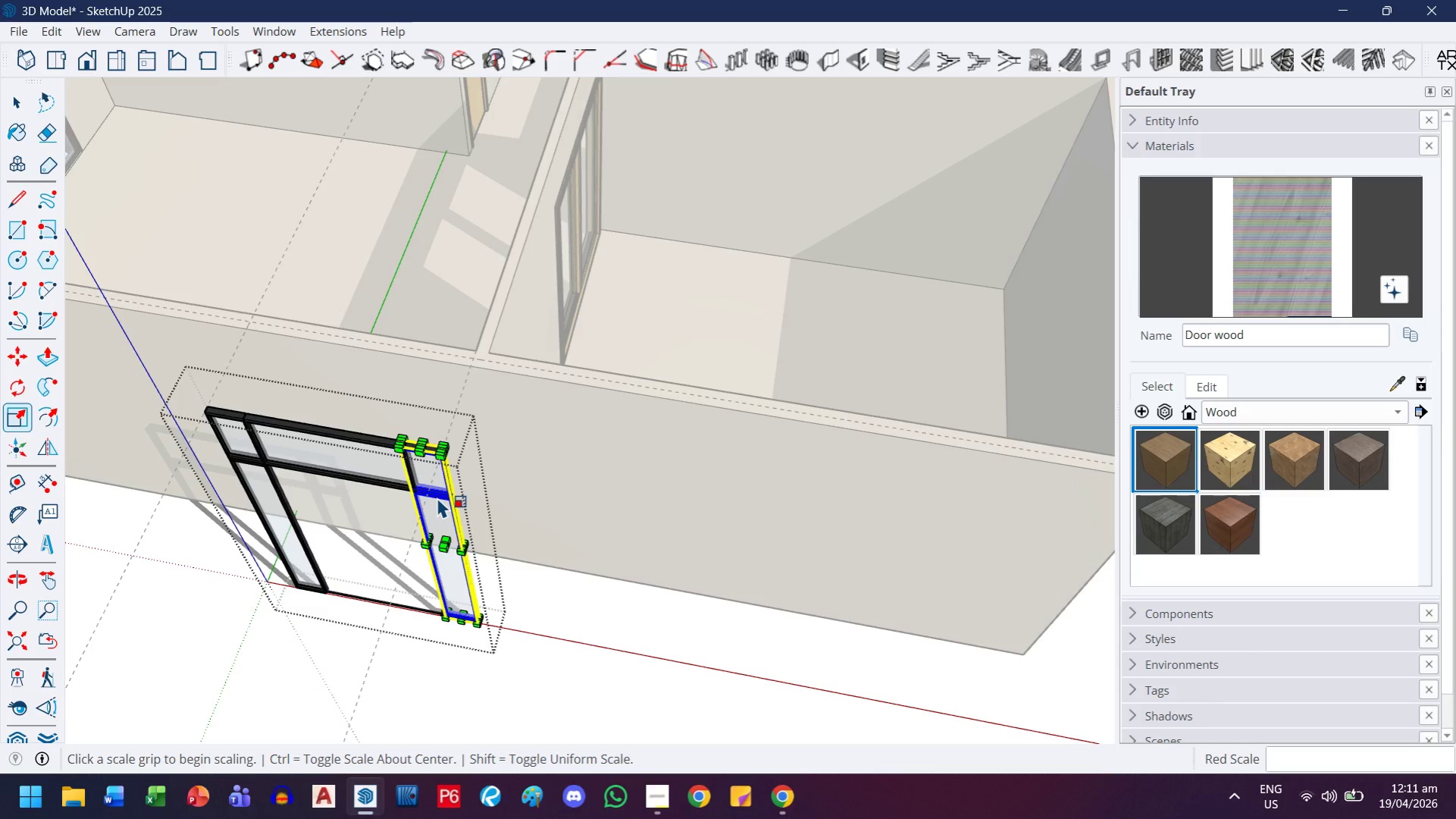 
scroll: coordinate [336, 587], scroll_direction: down, amount: 4.0
 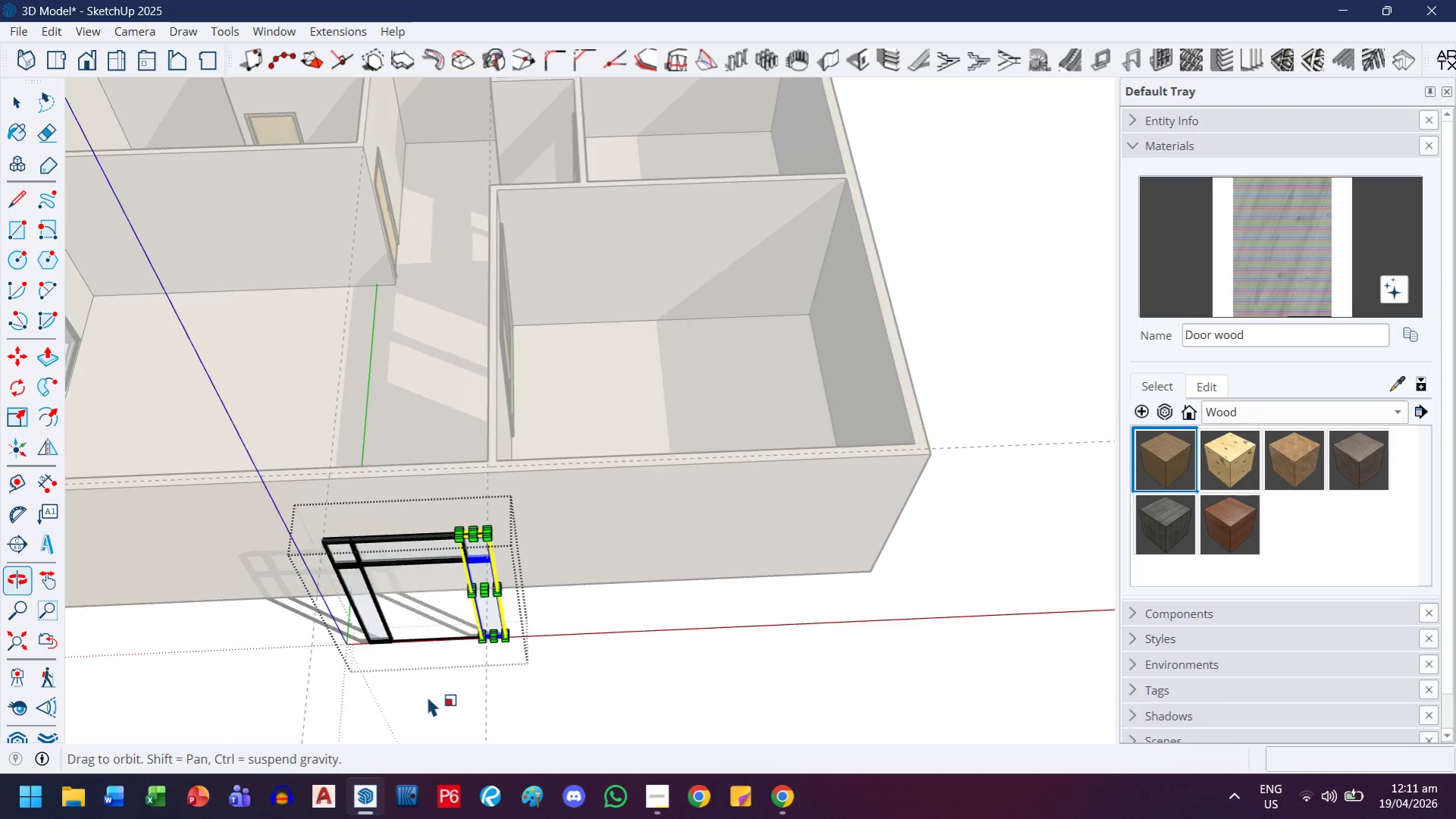 
middle_click([424, 670])
 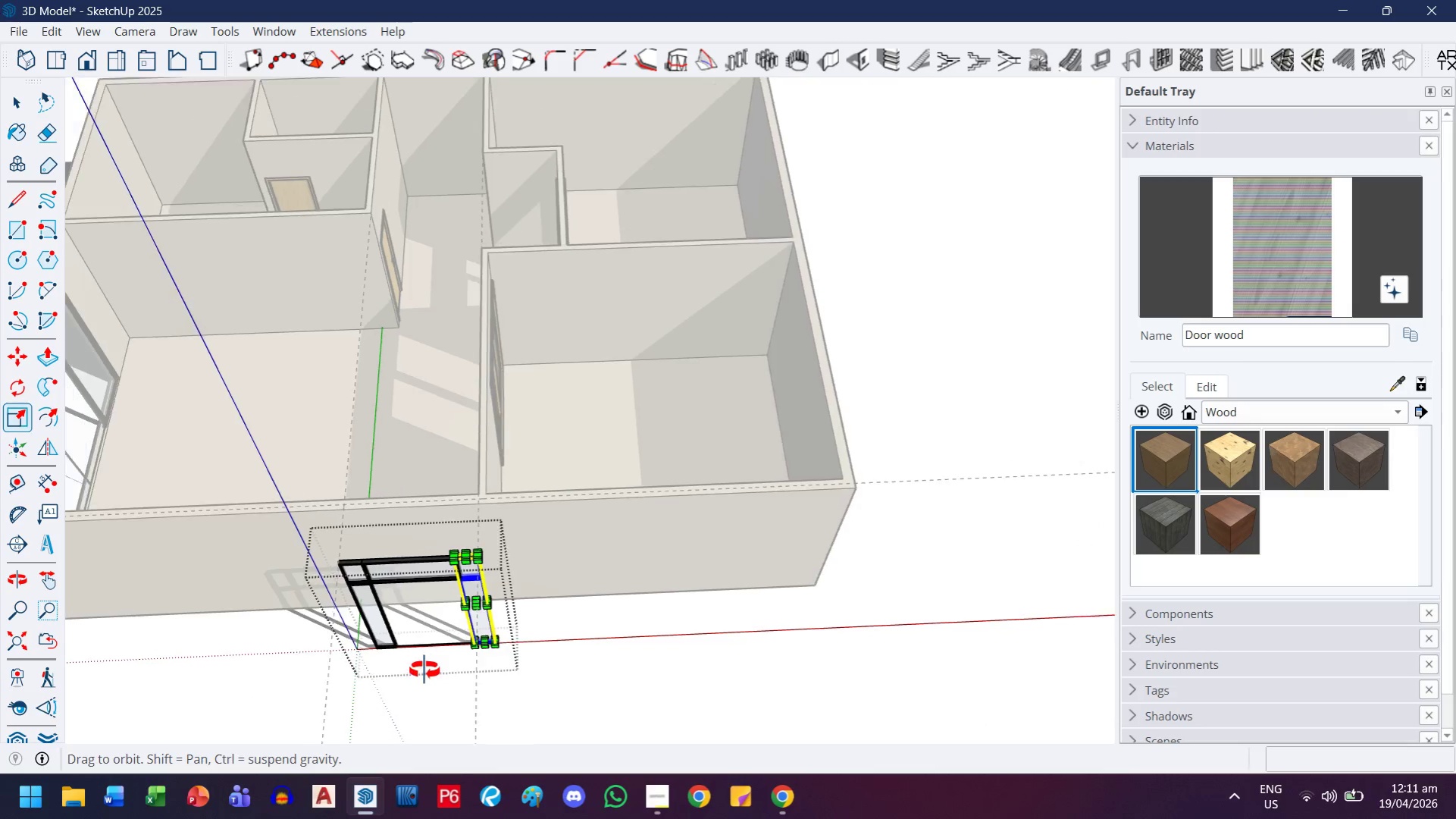 
scroll: coordinate [427, 693], scroll_direction: down, amount: 1.0
 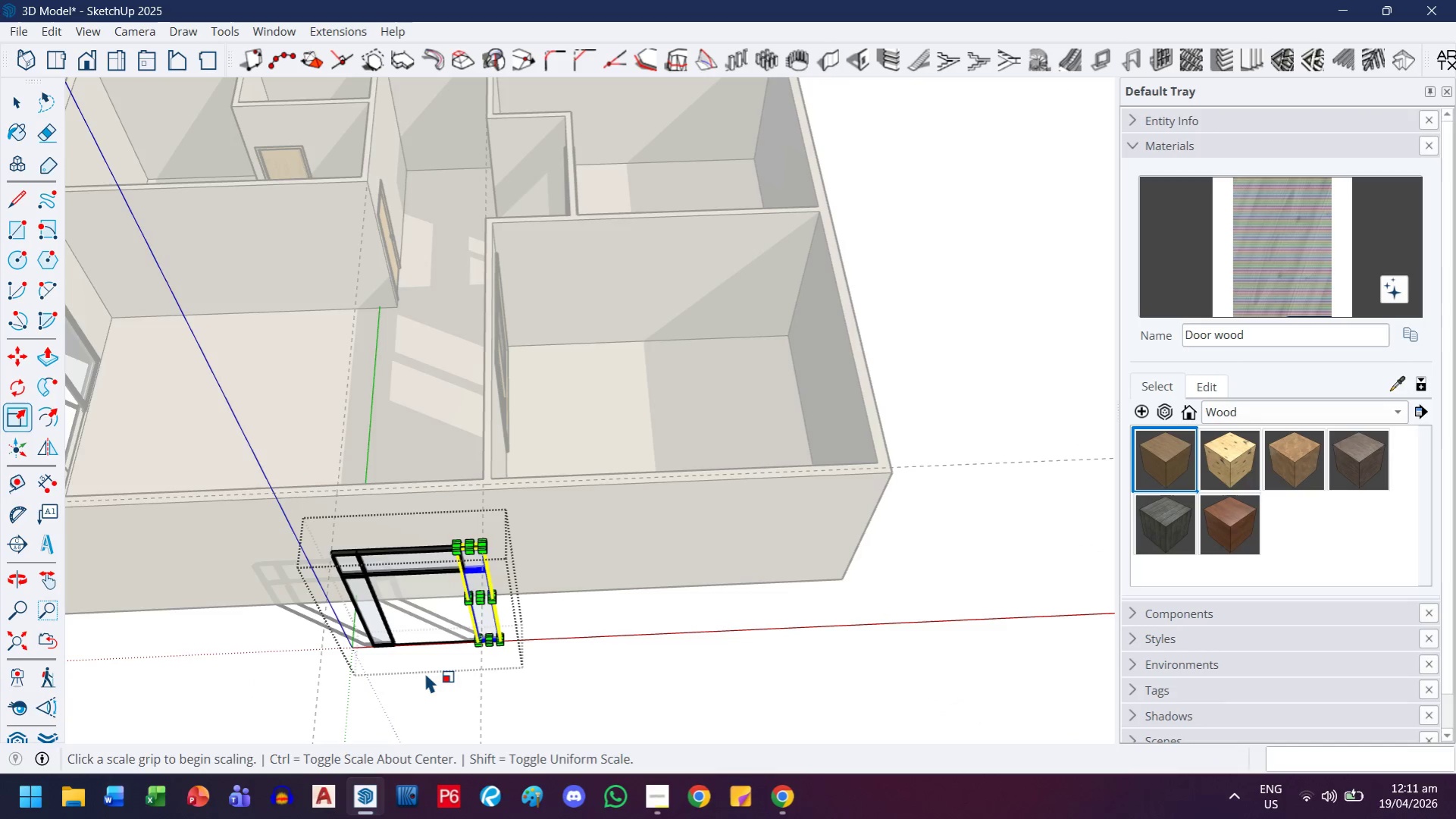 
key(H)
 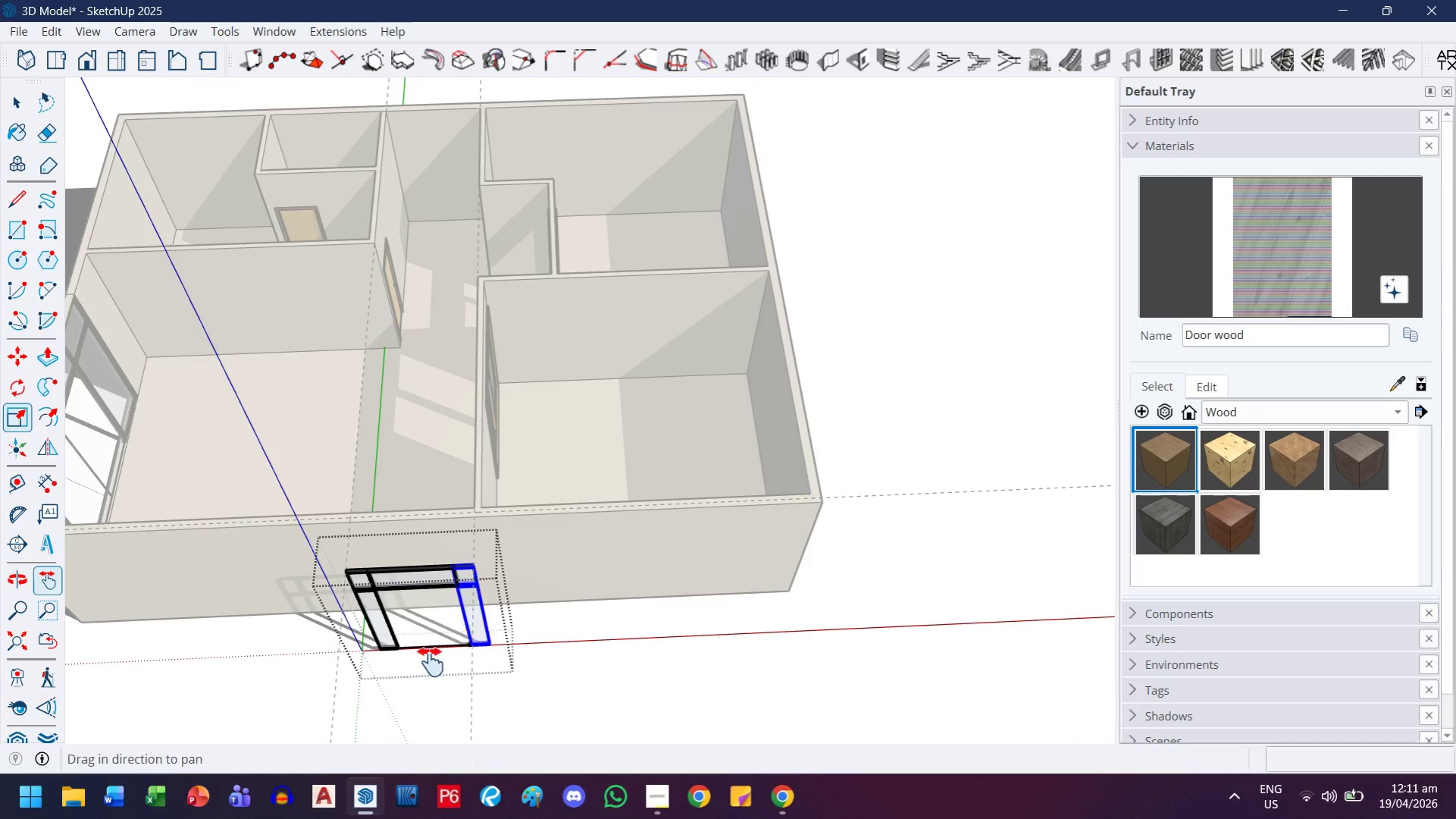 
left_click_drag(start_coordinate=[429, 650], to_coordinate=[471, 475])
 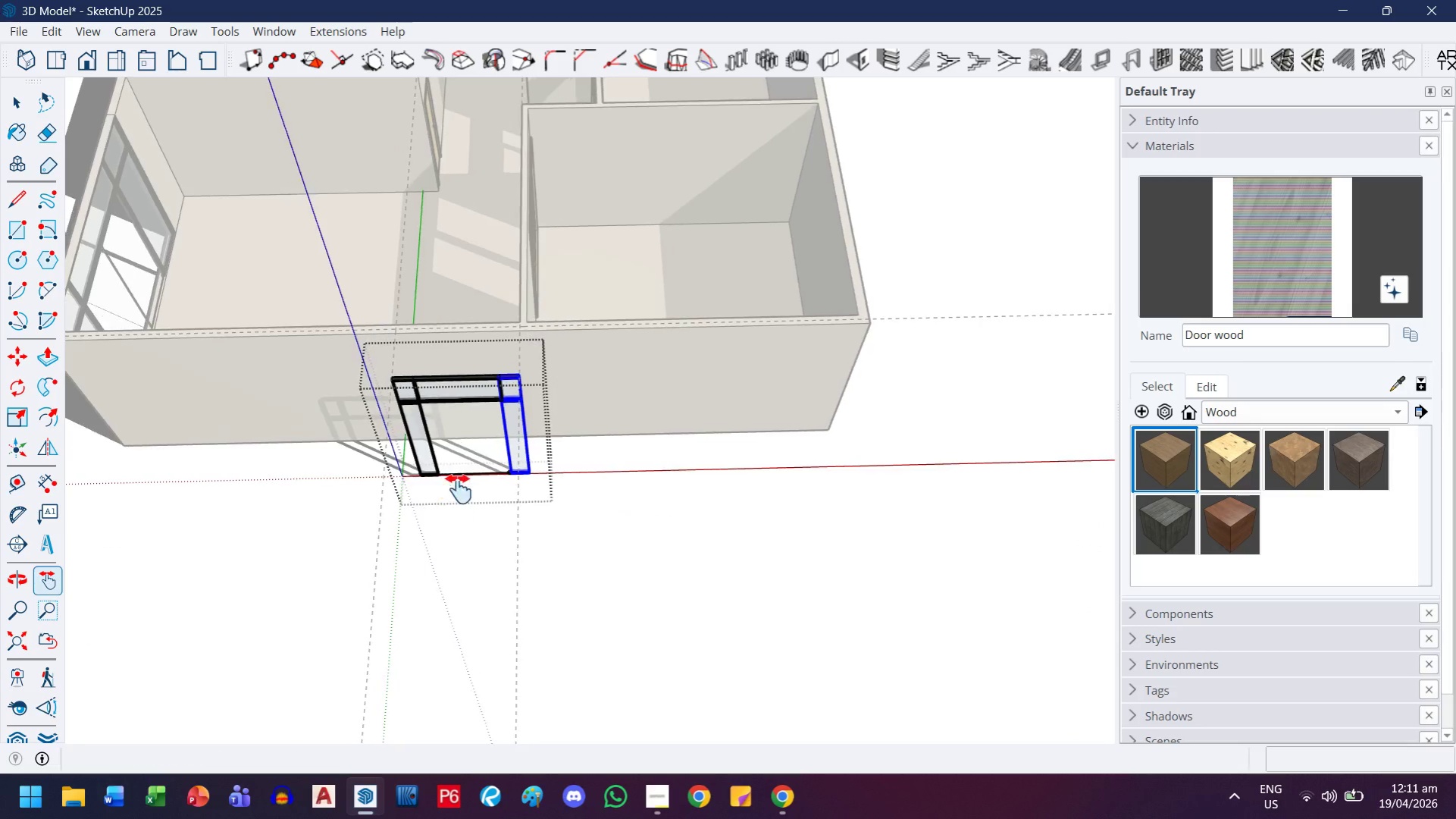 
scroll: coordinate [424, 670], scroll_direction: down, amount: 2.0
 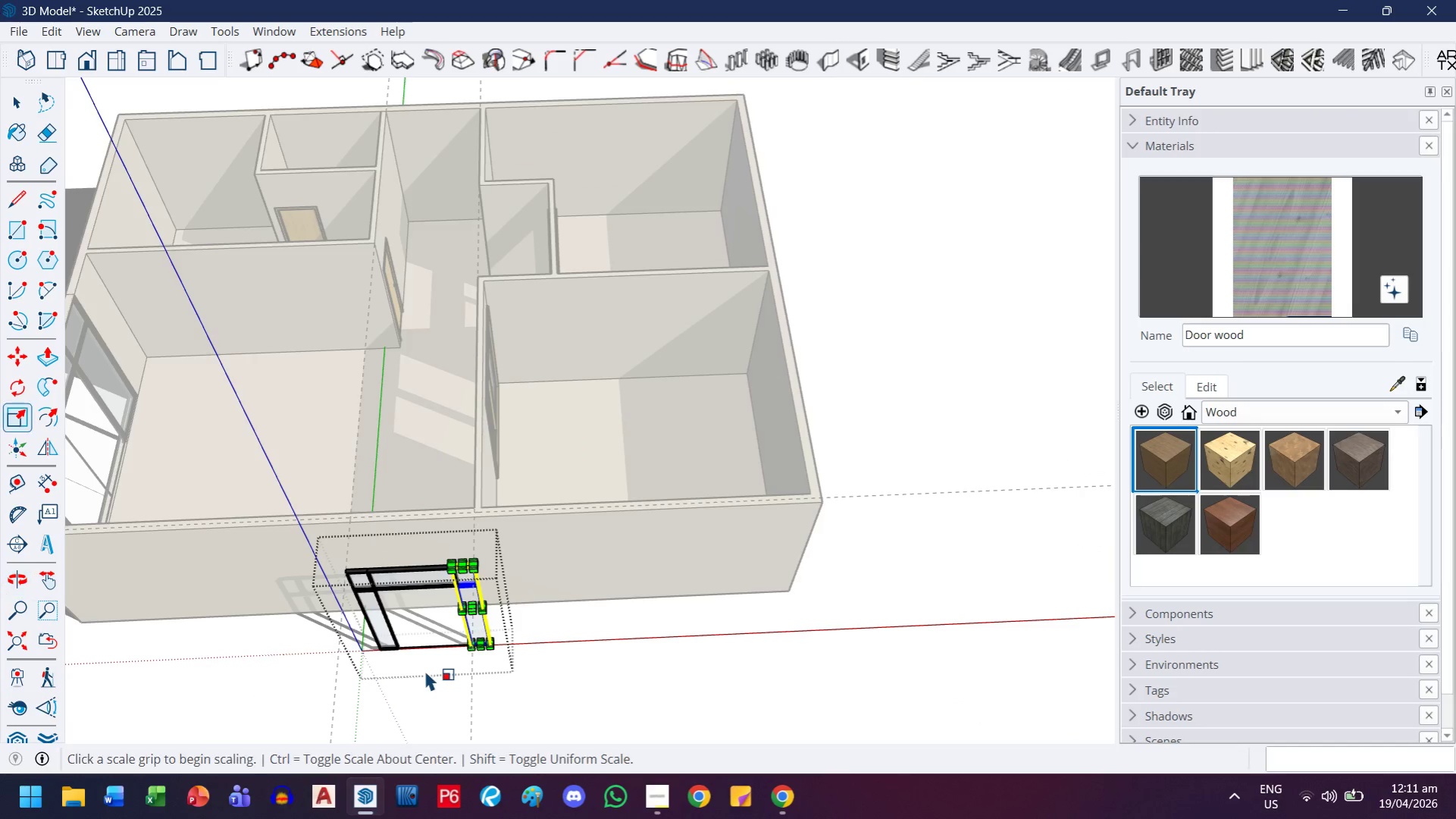 
key(Escape)
 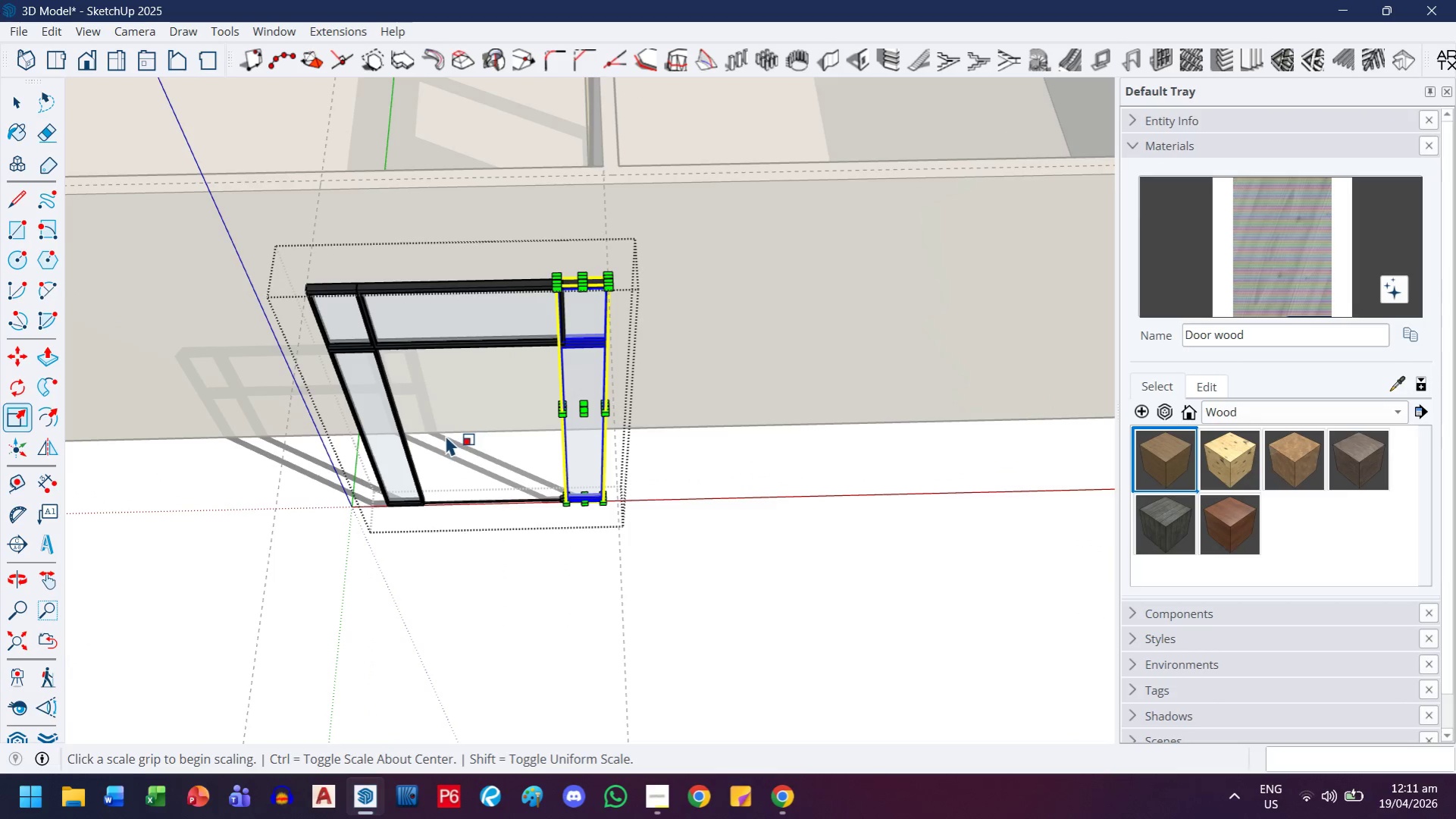 
scroll: coordinate [443, 441], scroll_direction: up, amount: 7.0
 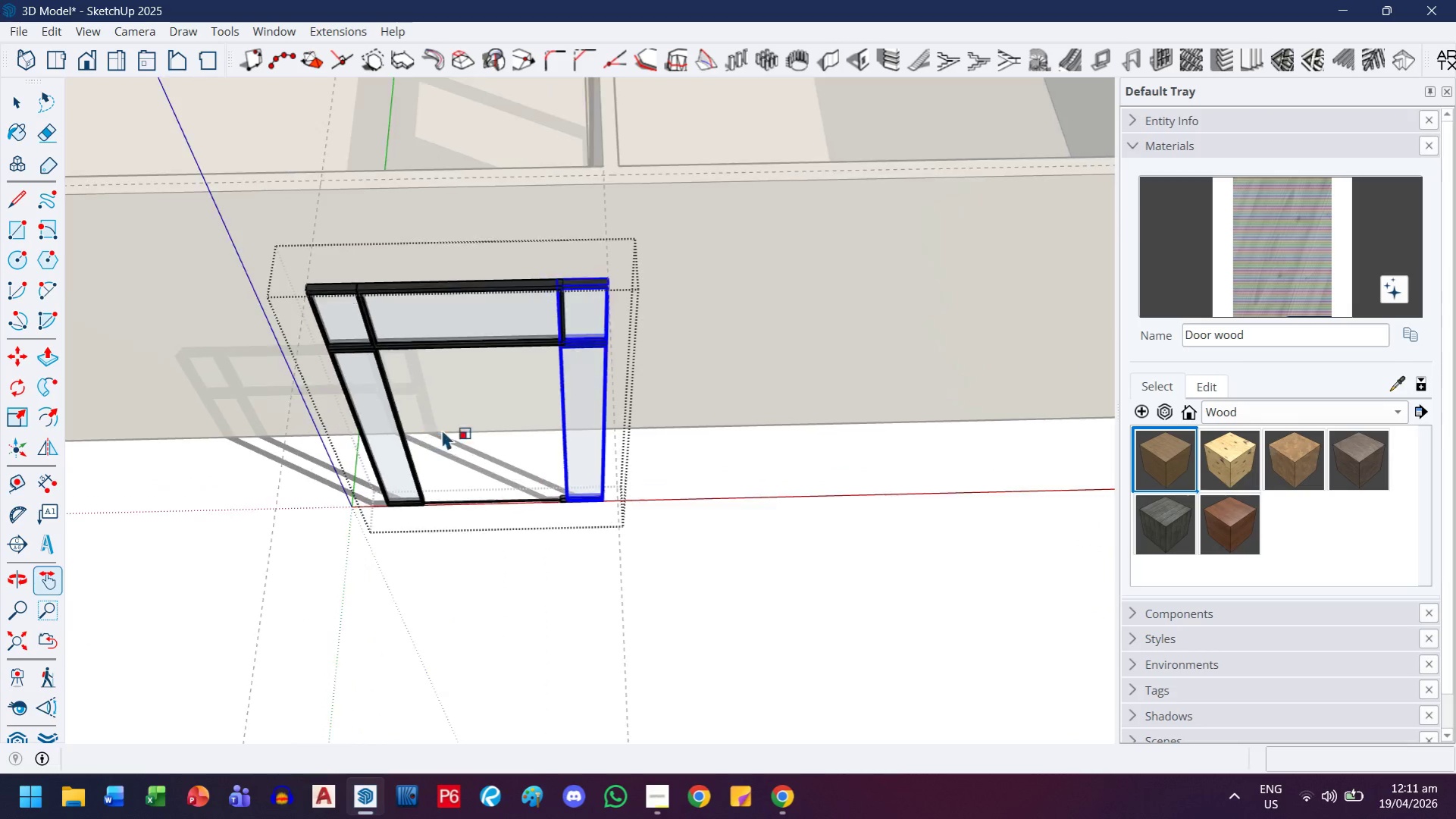 
key(T)
 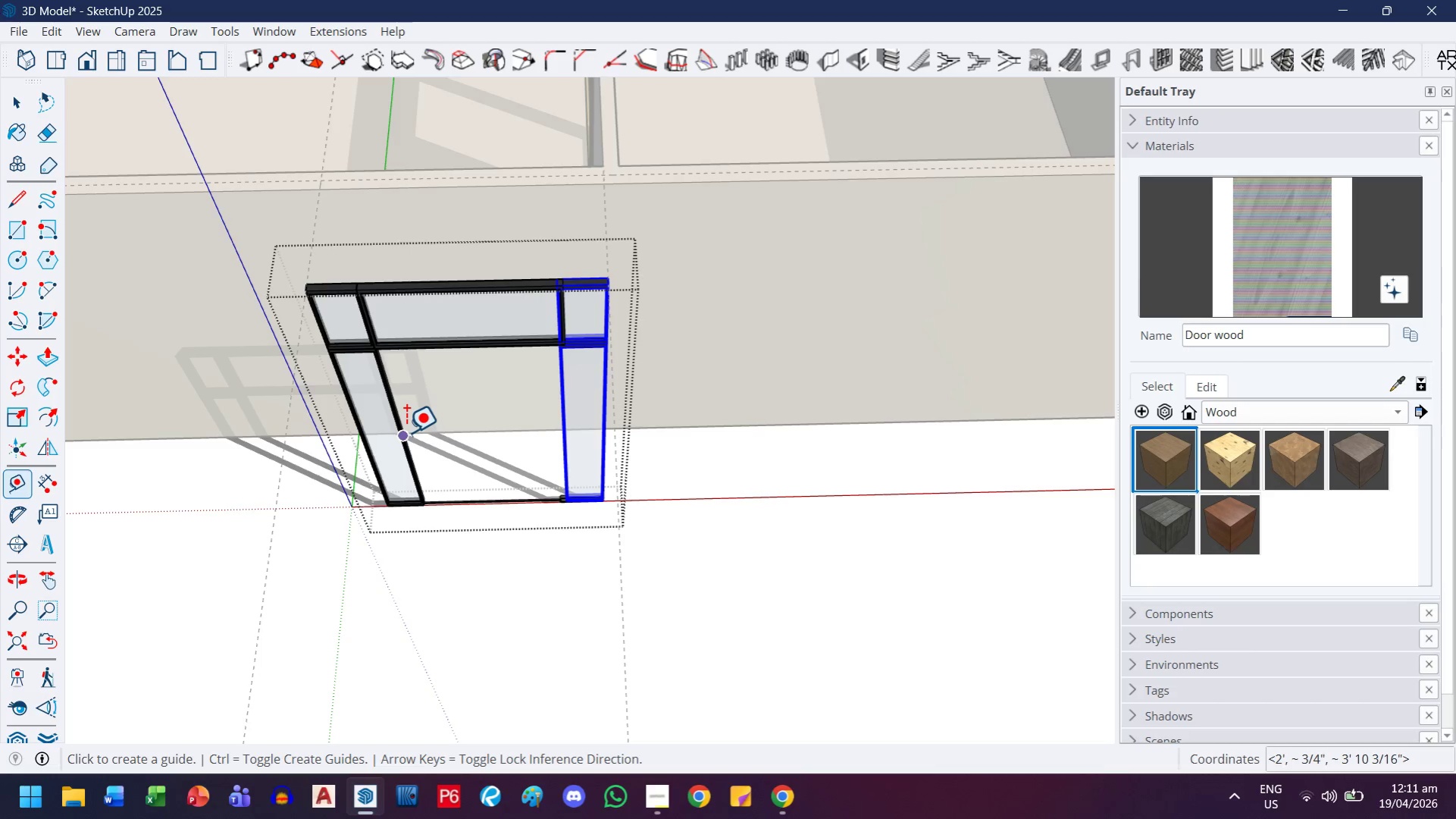 
left_click([405, 432])
 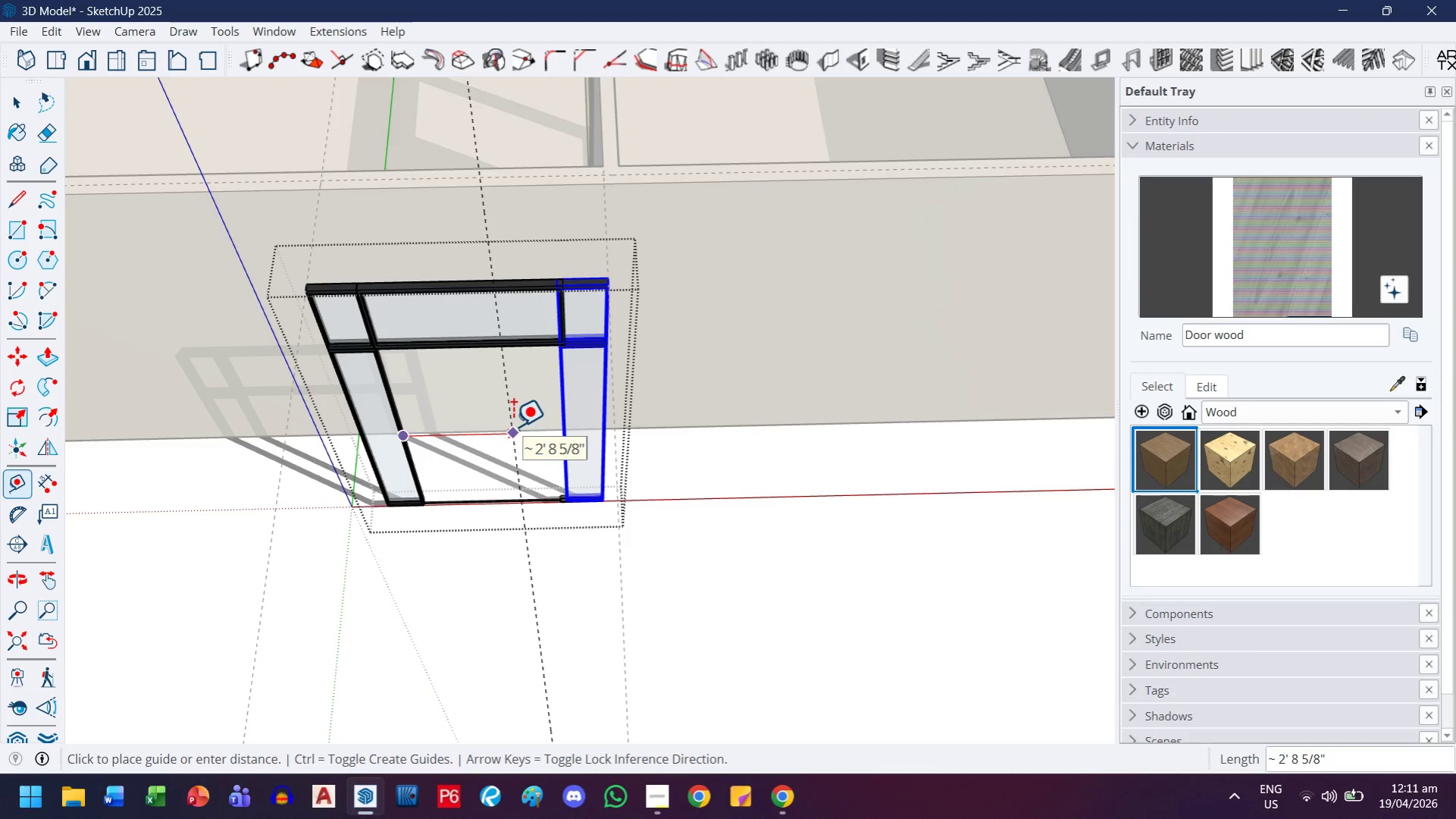 
wait(6.22)
 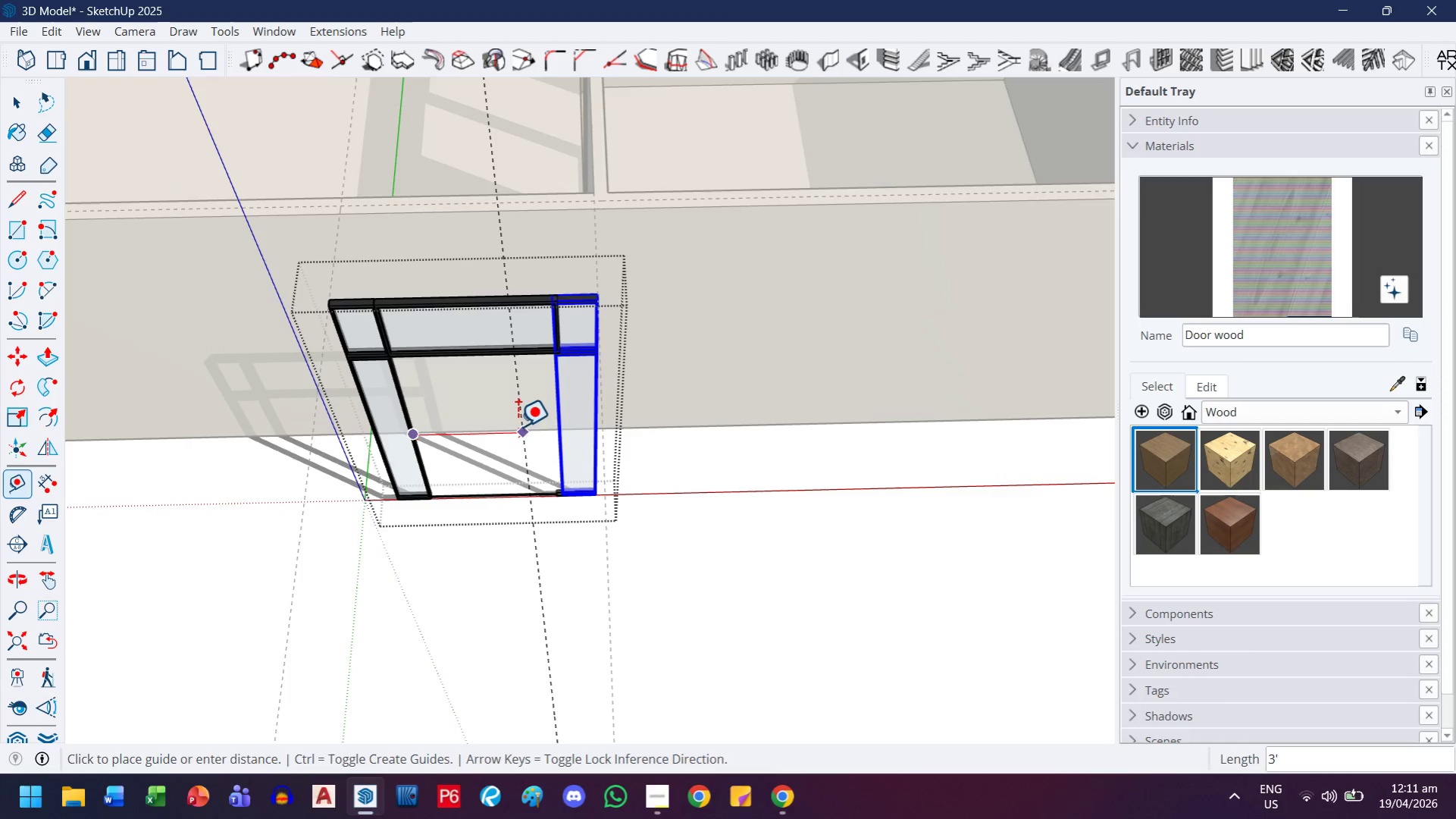 
key(Escape)
 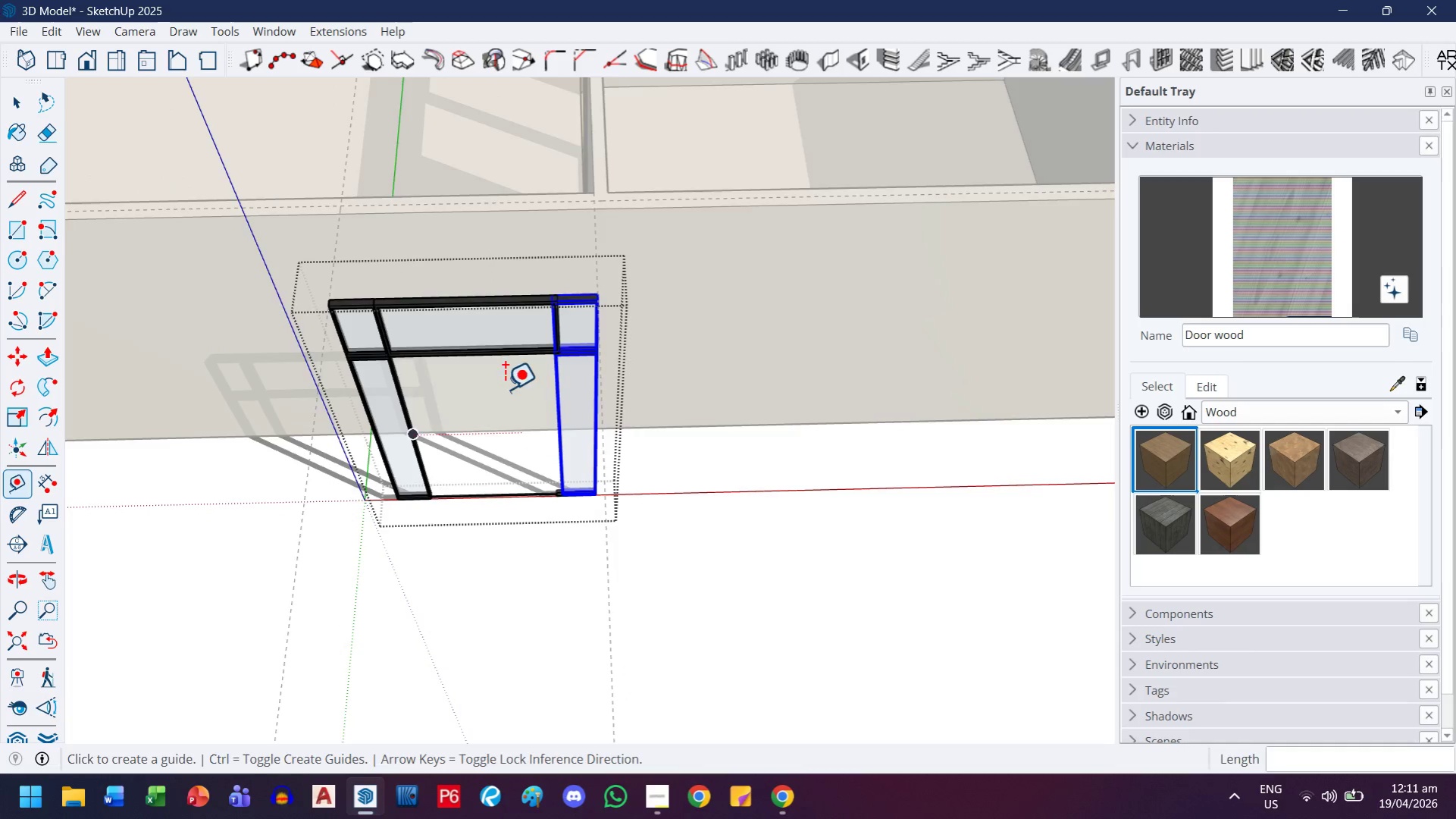 
scroll: coordinate [504, 389], scroll_direction: down, amount: 2.0
 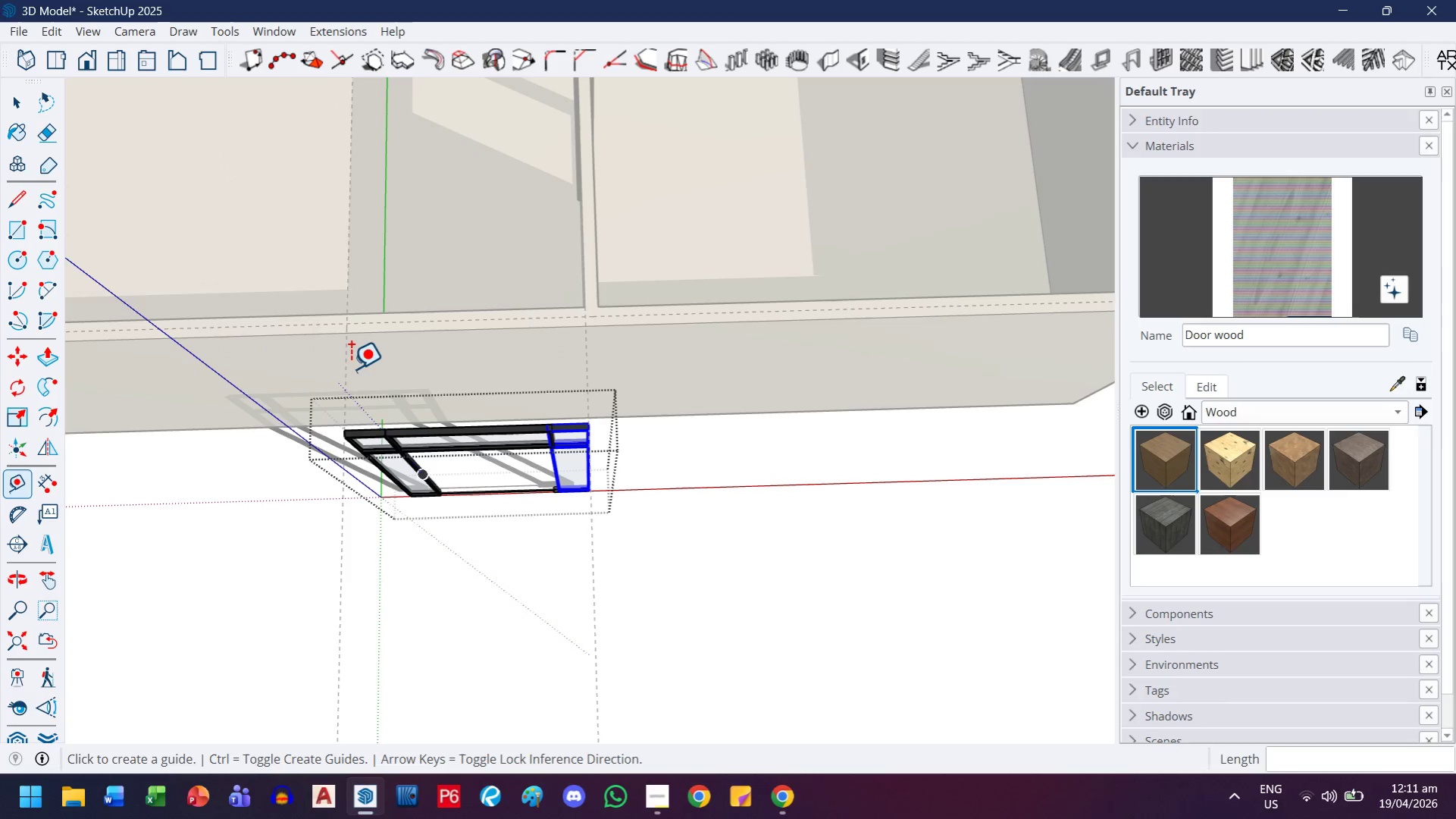 
left_click([350, 369])
 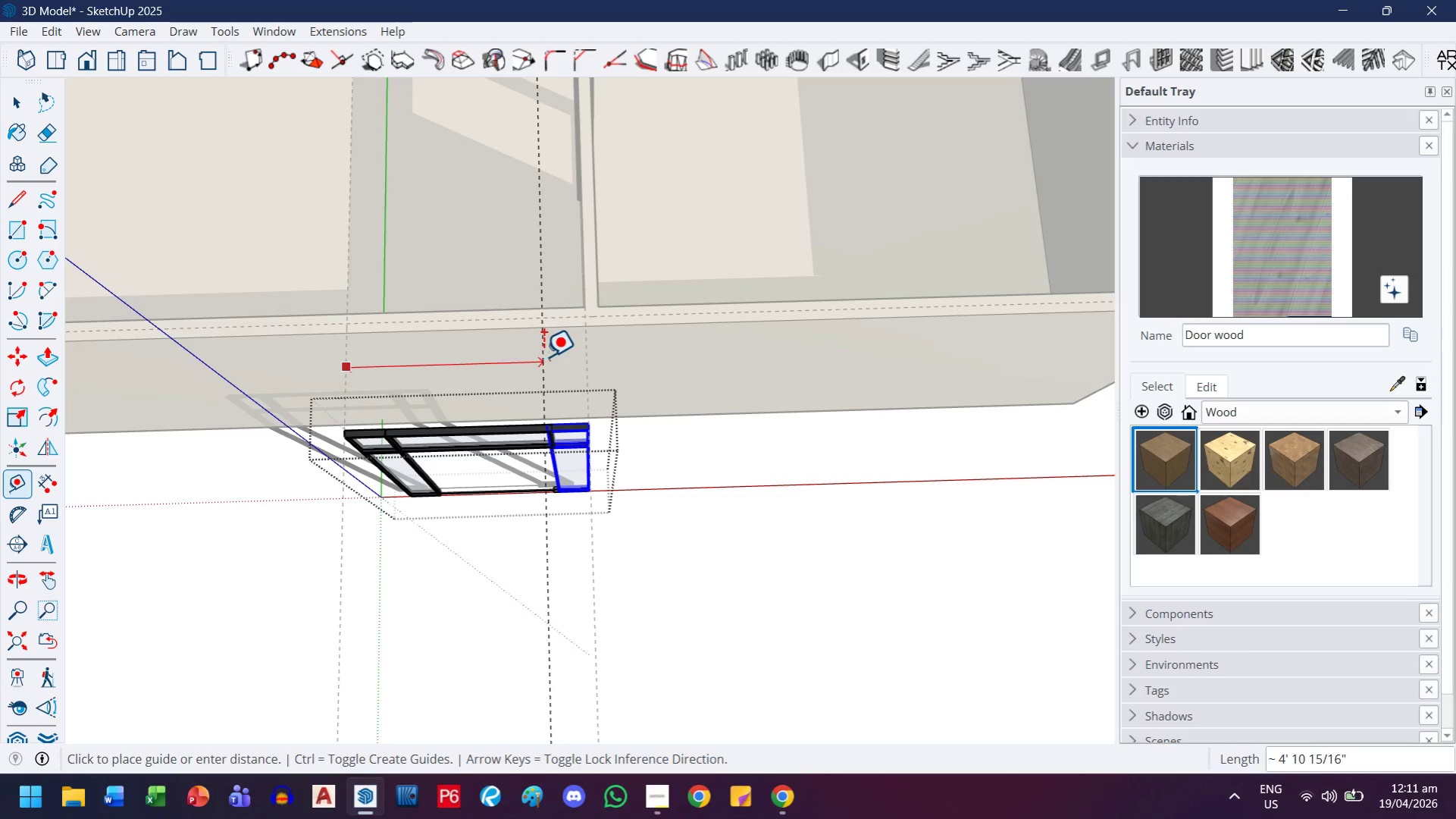 
key(3)
 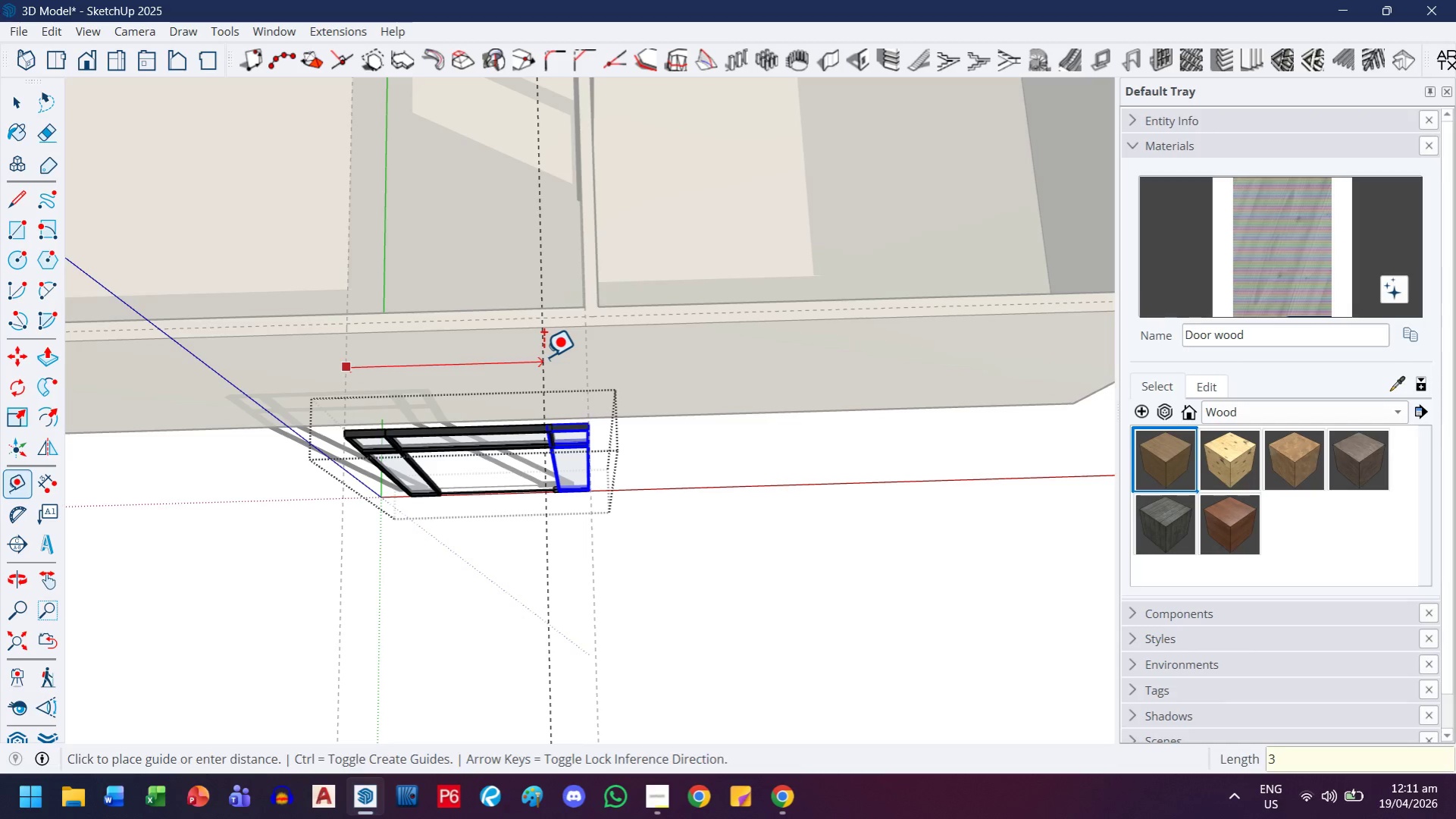 
key(Enter)
 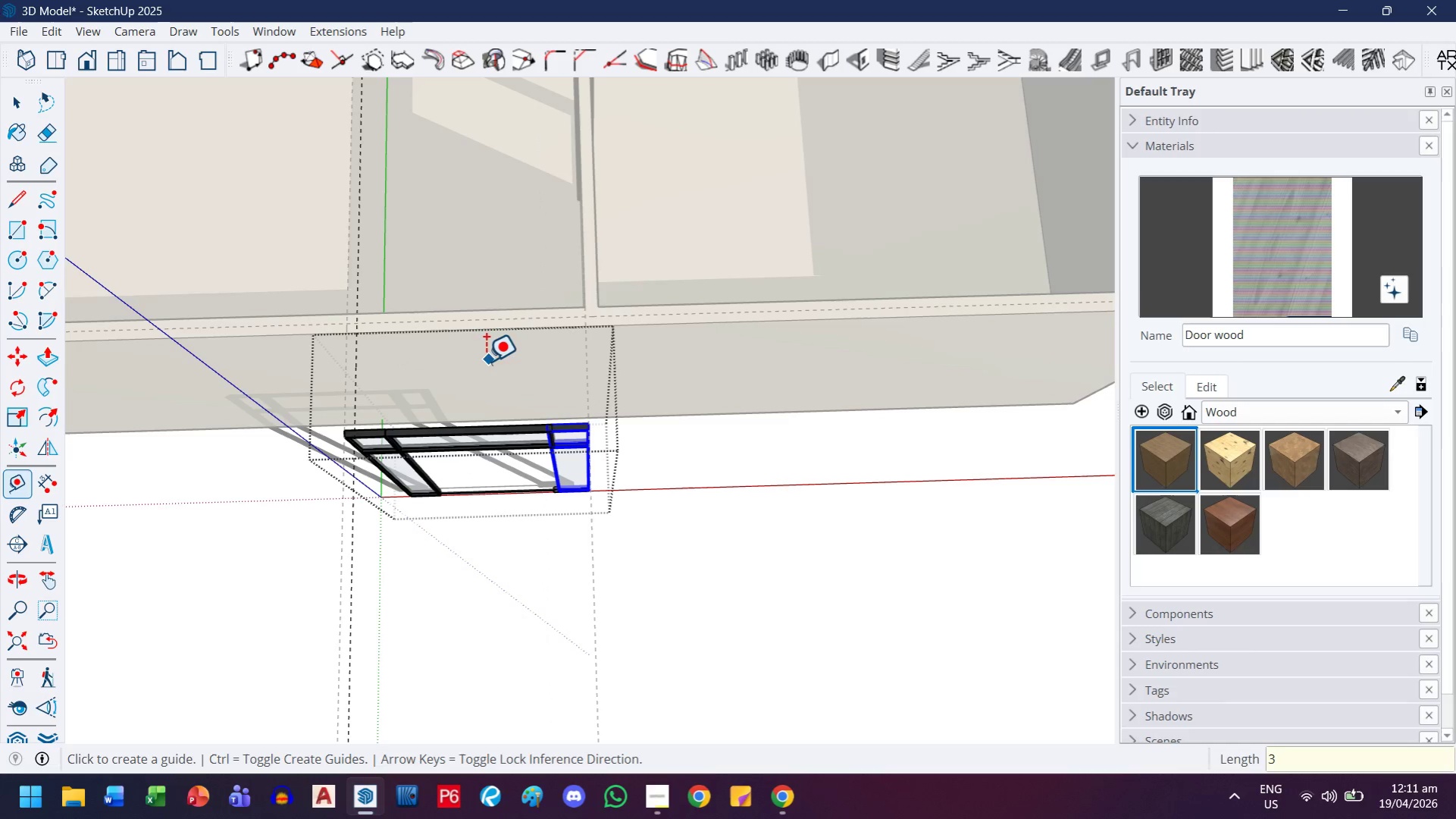 
key(Control+ControlLeft)
 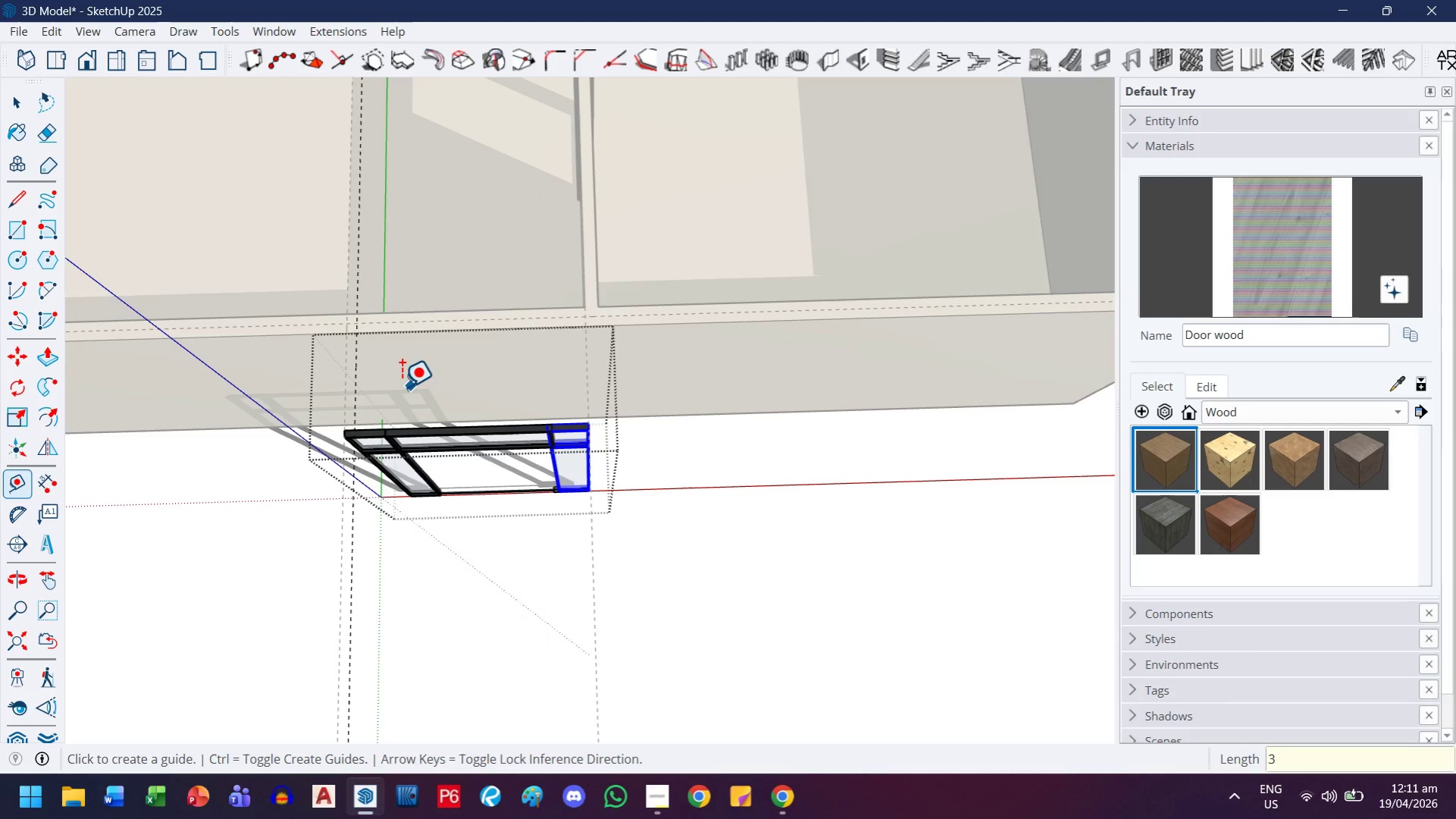 
key(Control+Z)
 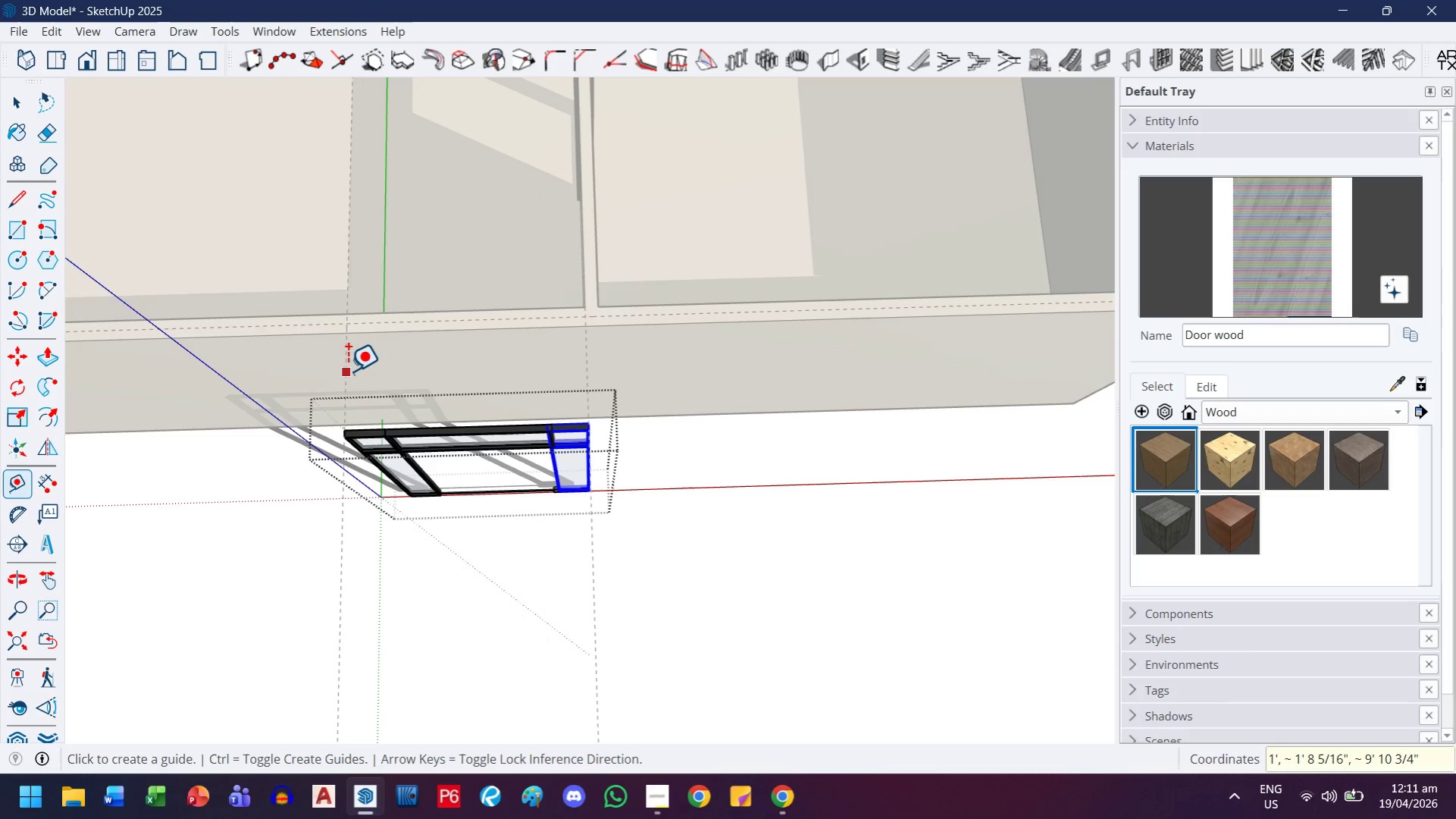 
left_click([347, 371])
 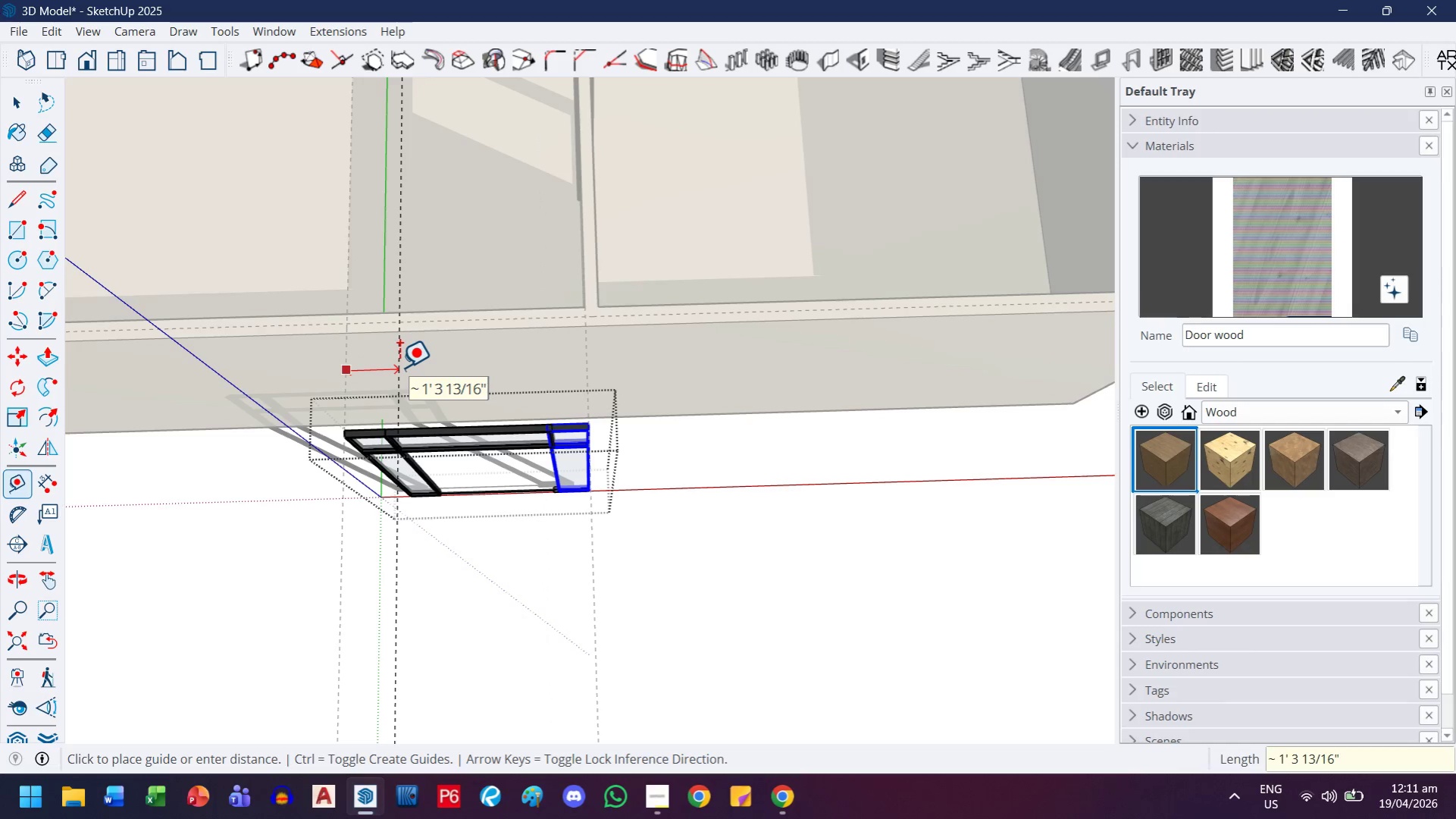 
key(3)
 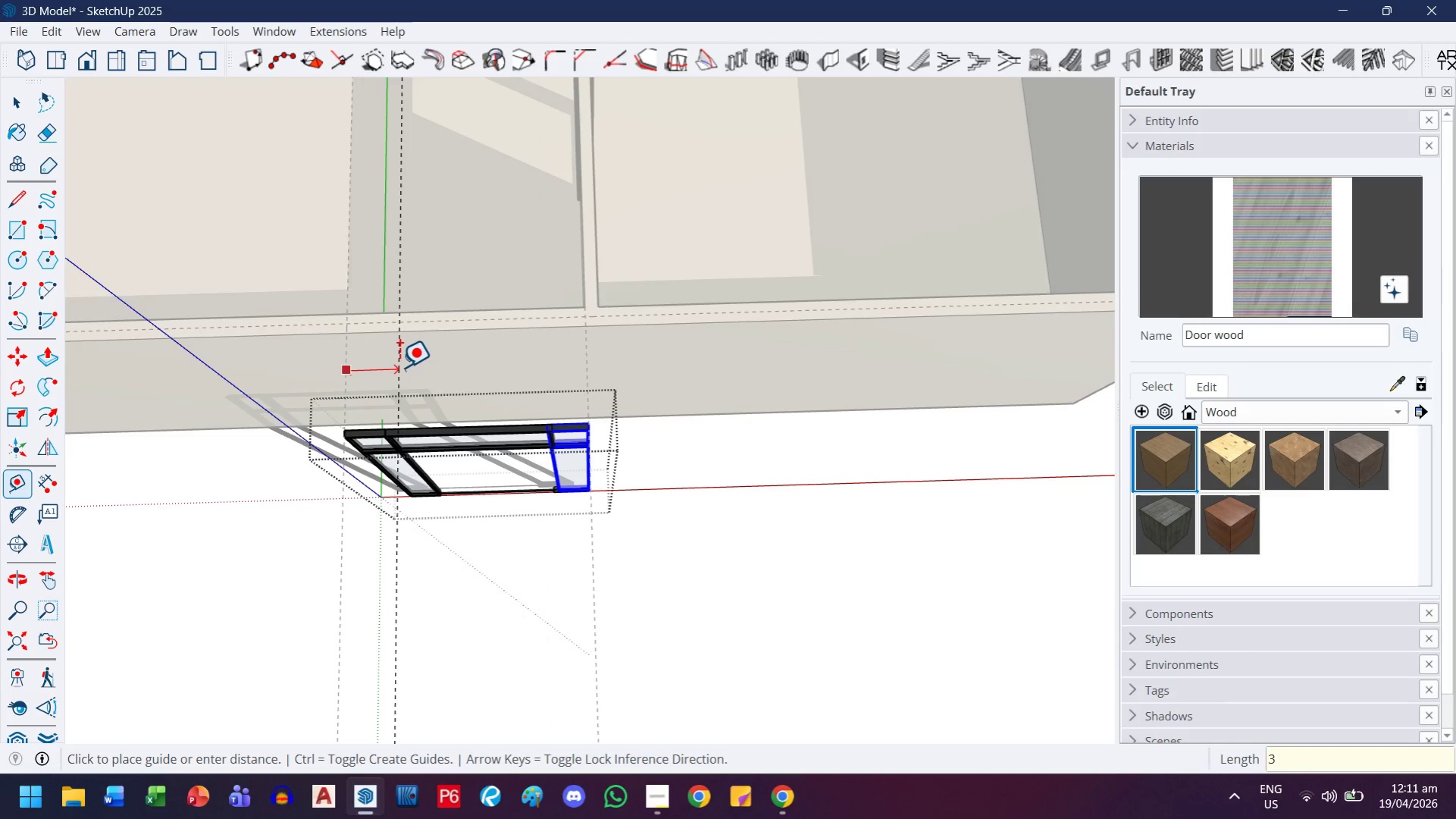 
key(Quote)
 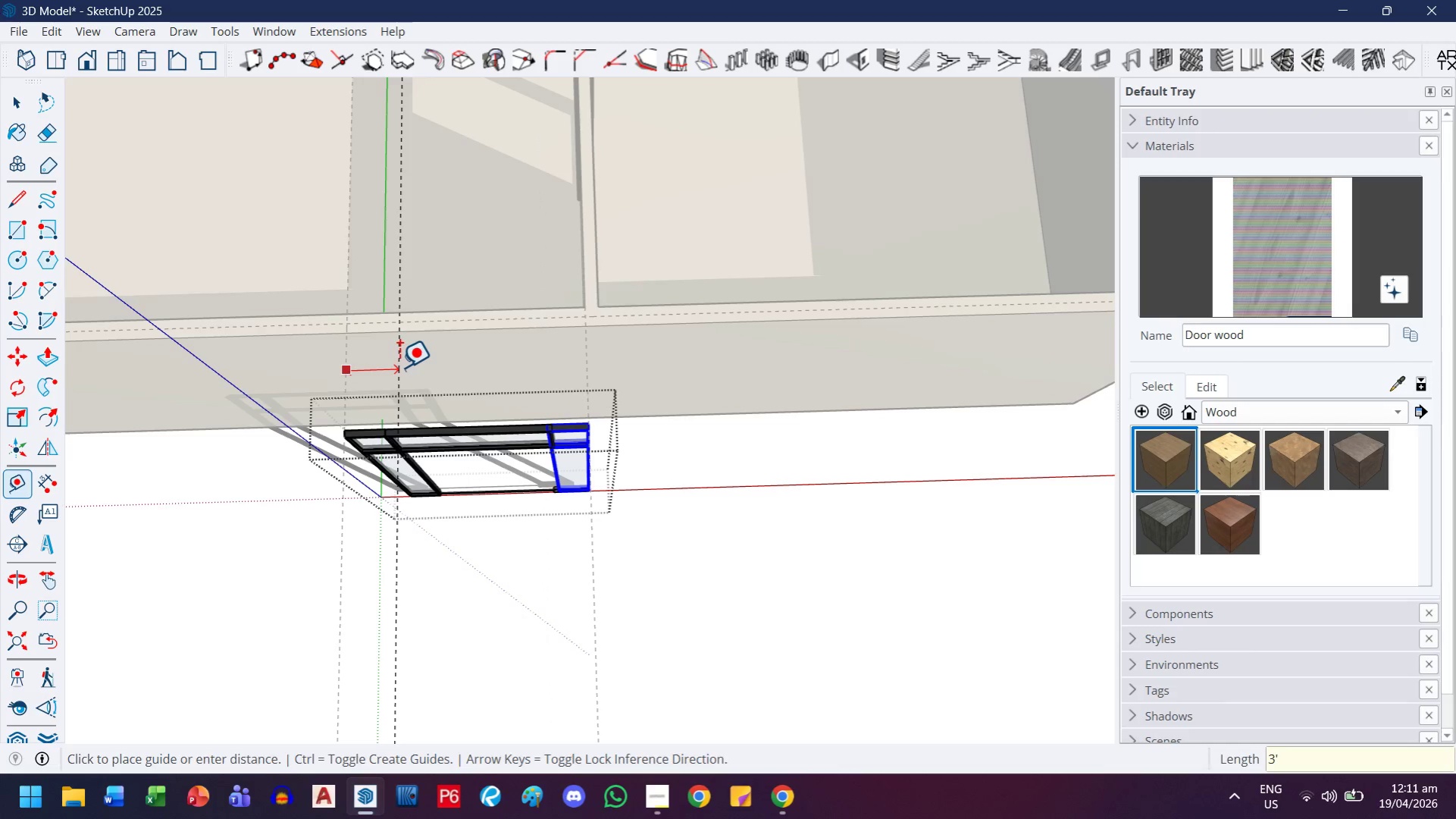 
key(Enter)
 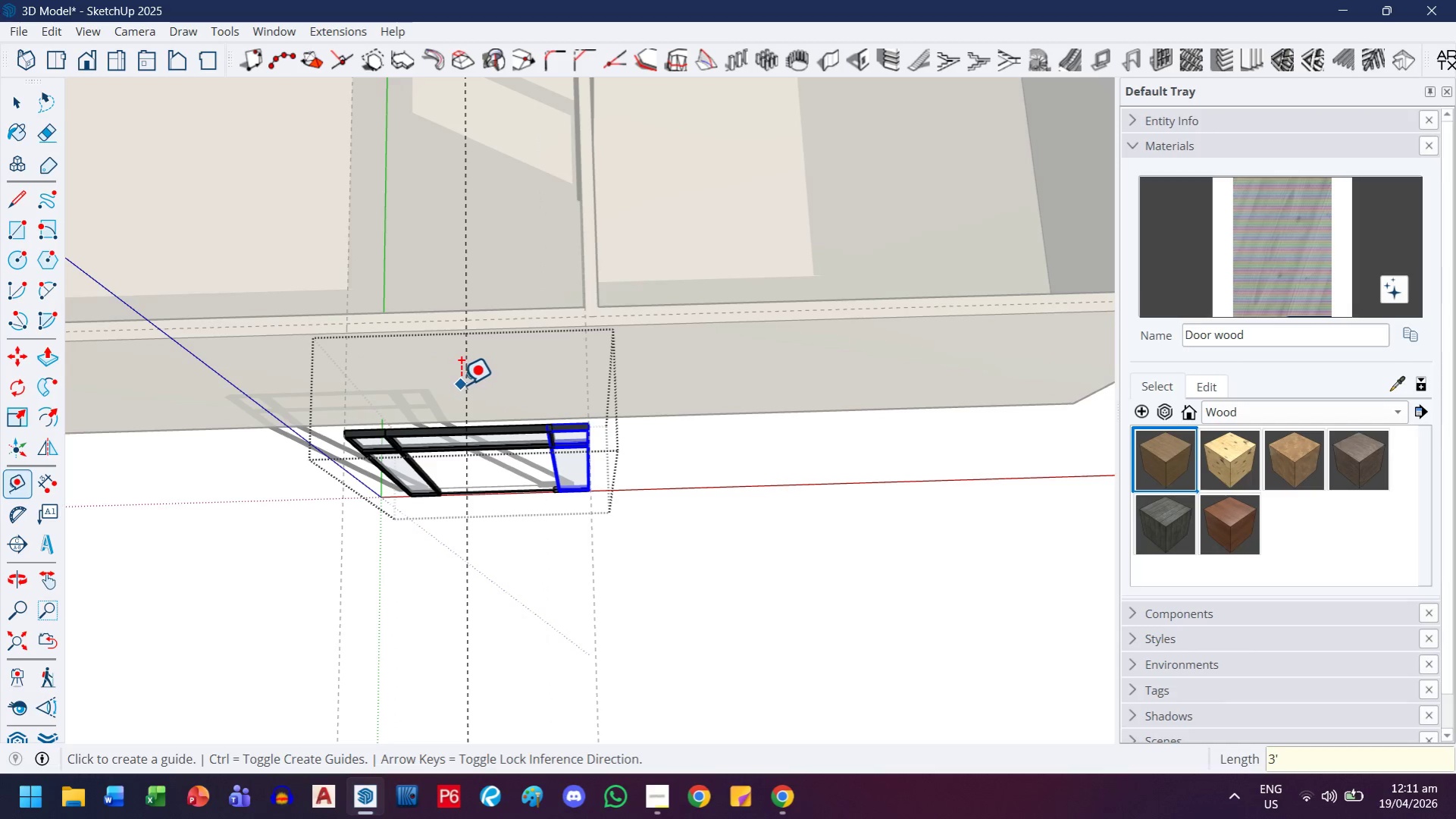 
left_click([464, 384])
 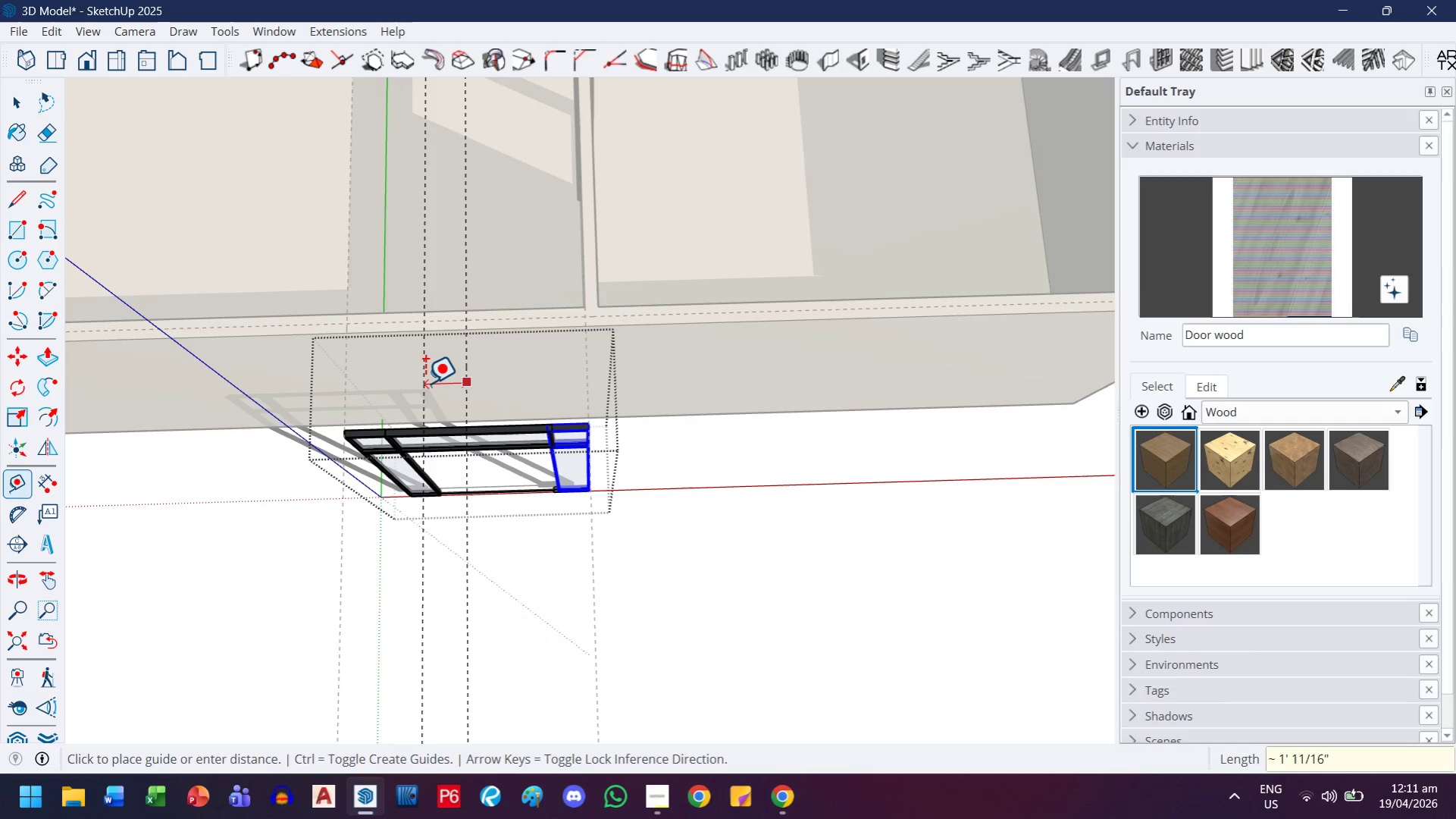 
type(20')
 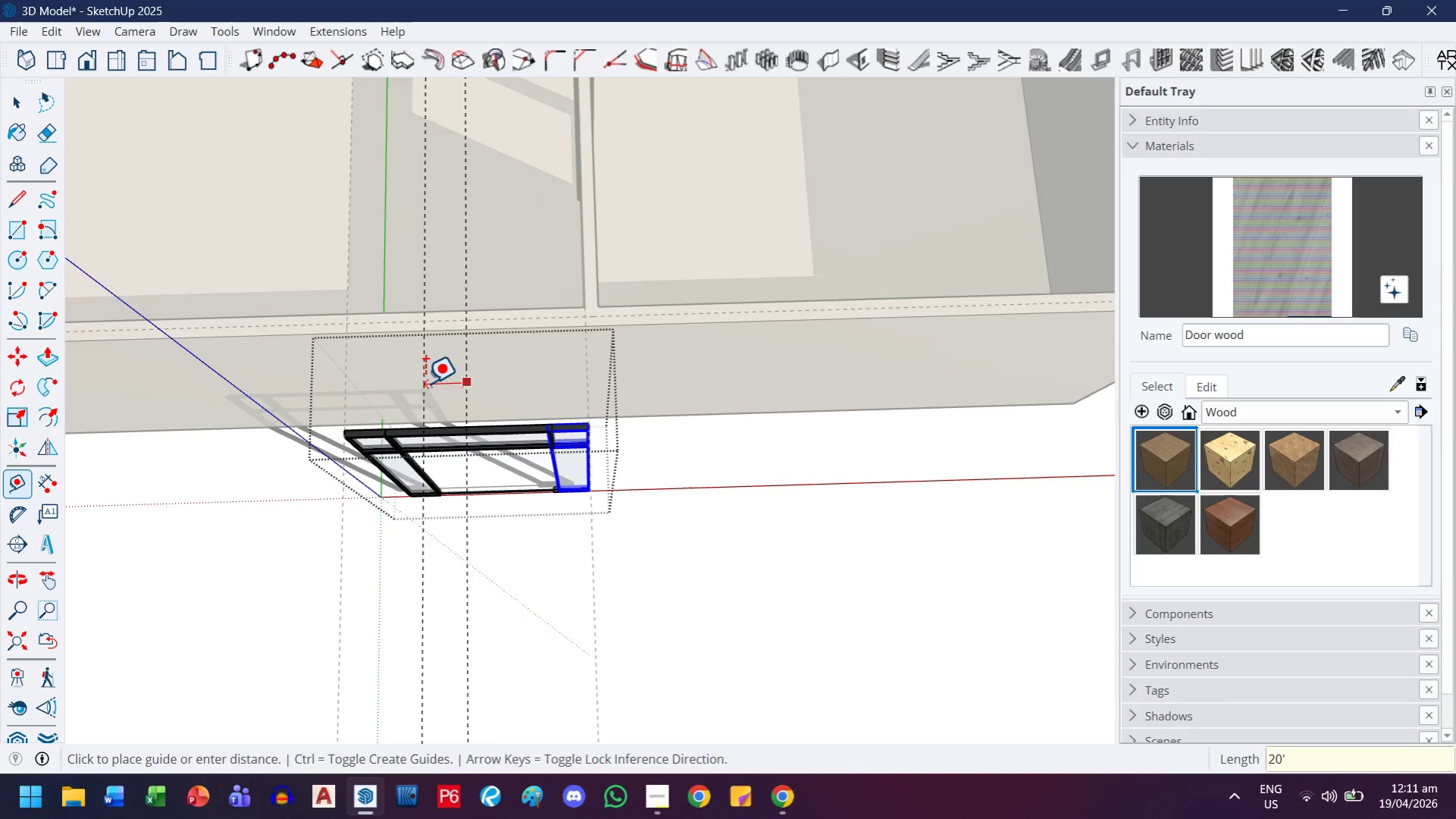 
key(Enter)
 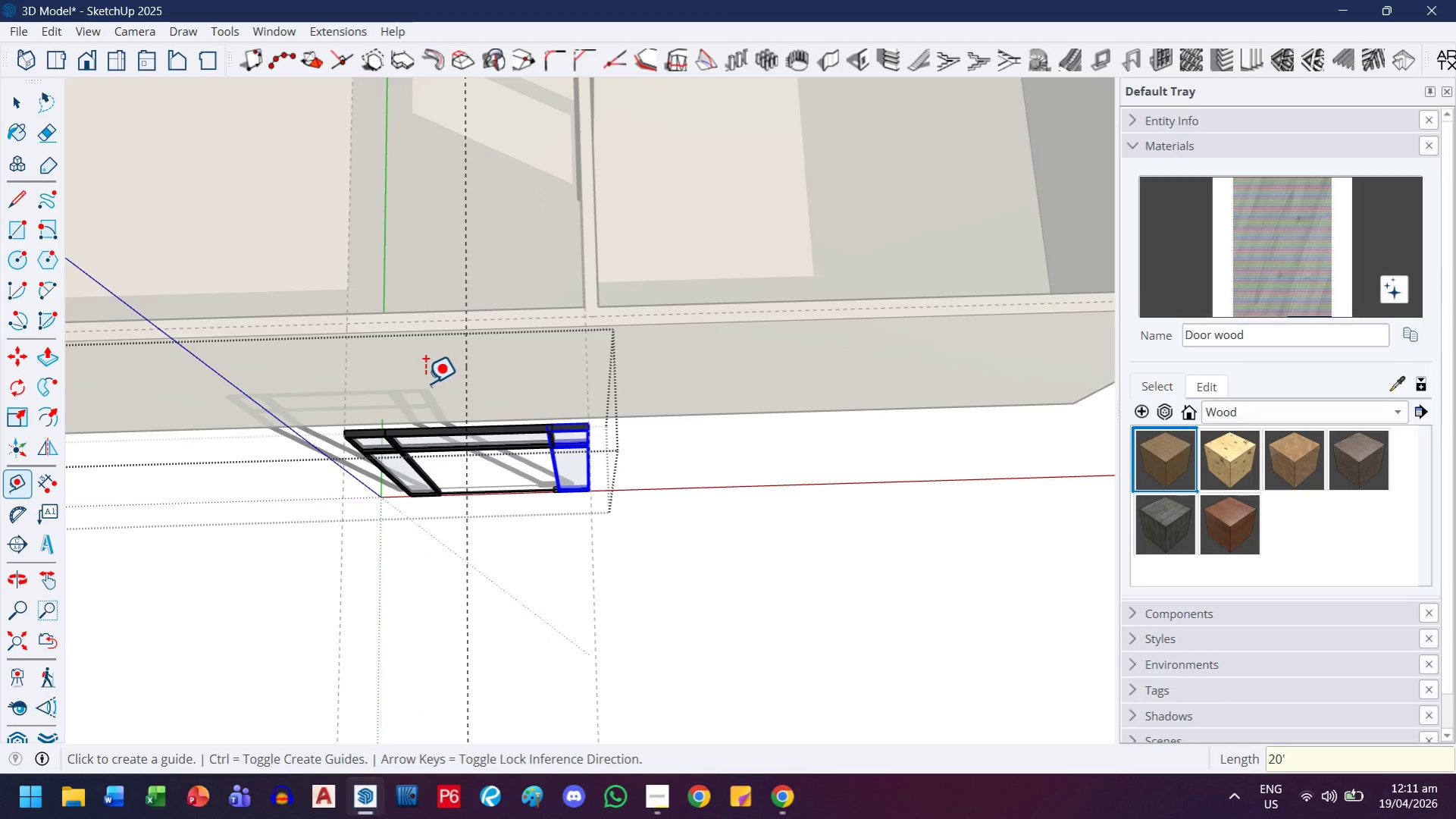 
key(Control+ControlLeft)
 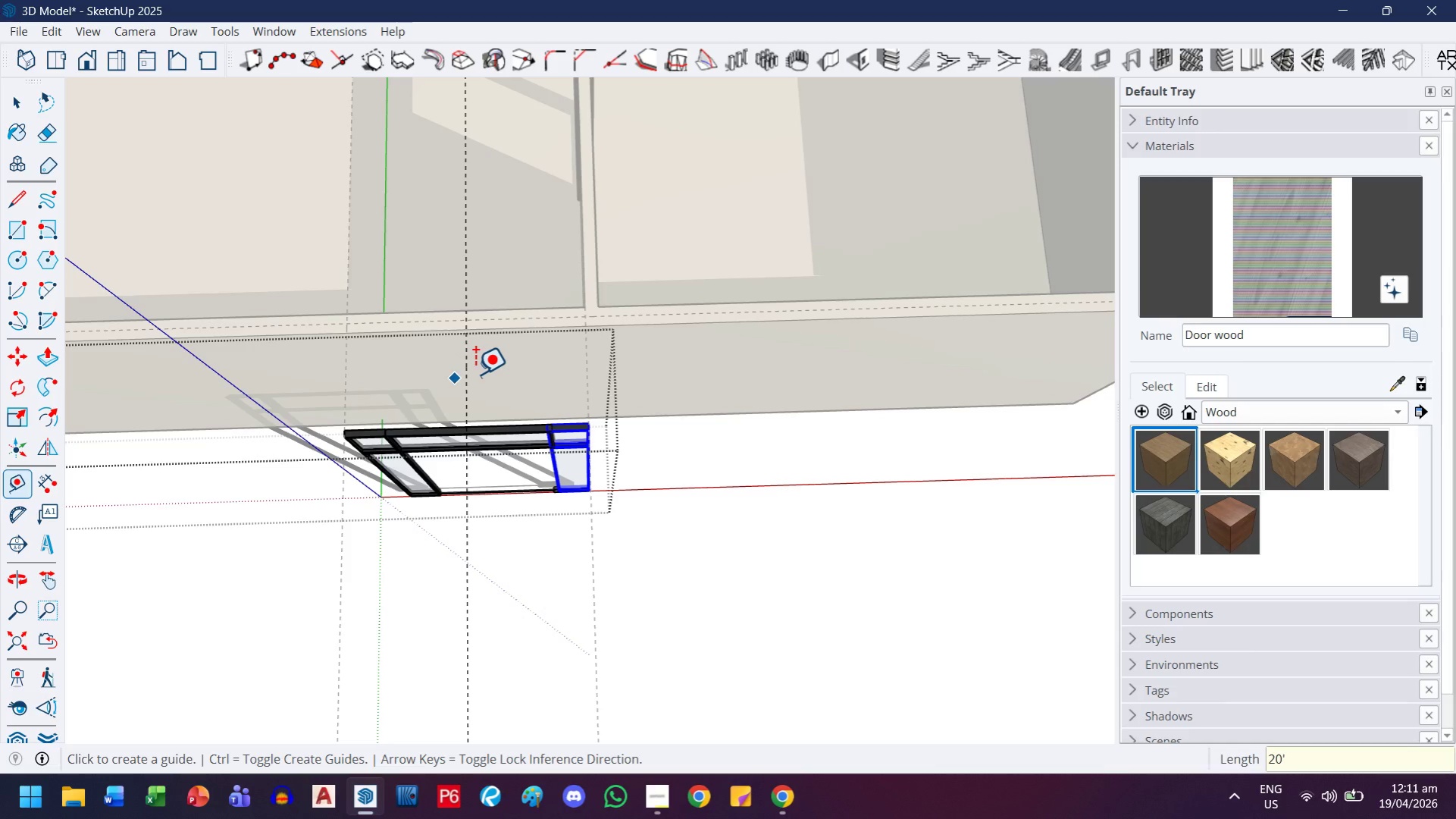 
key(Control+Z)
 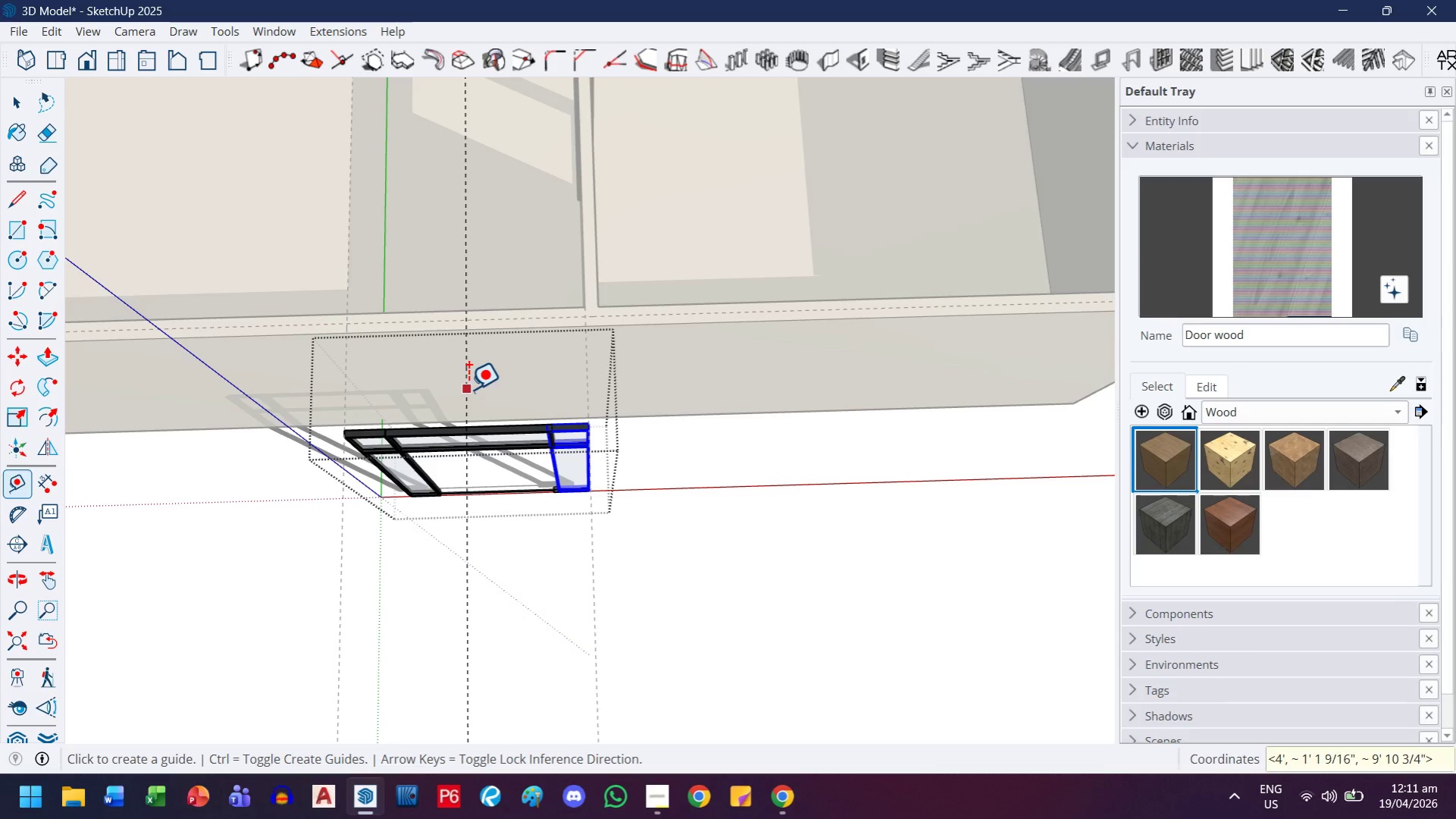 
left_click([468, 389])
 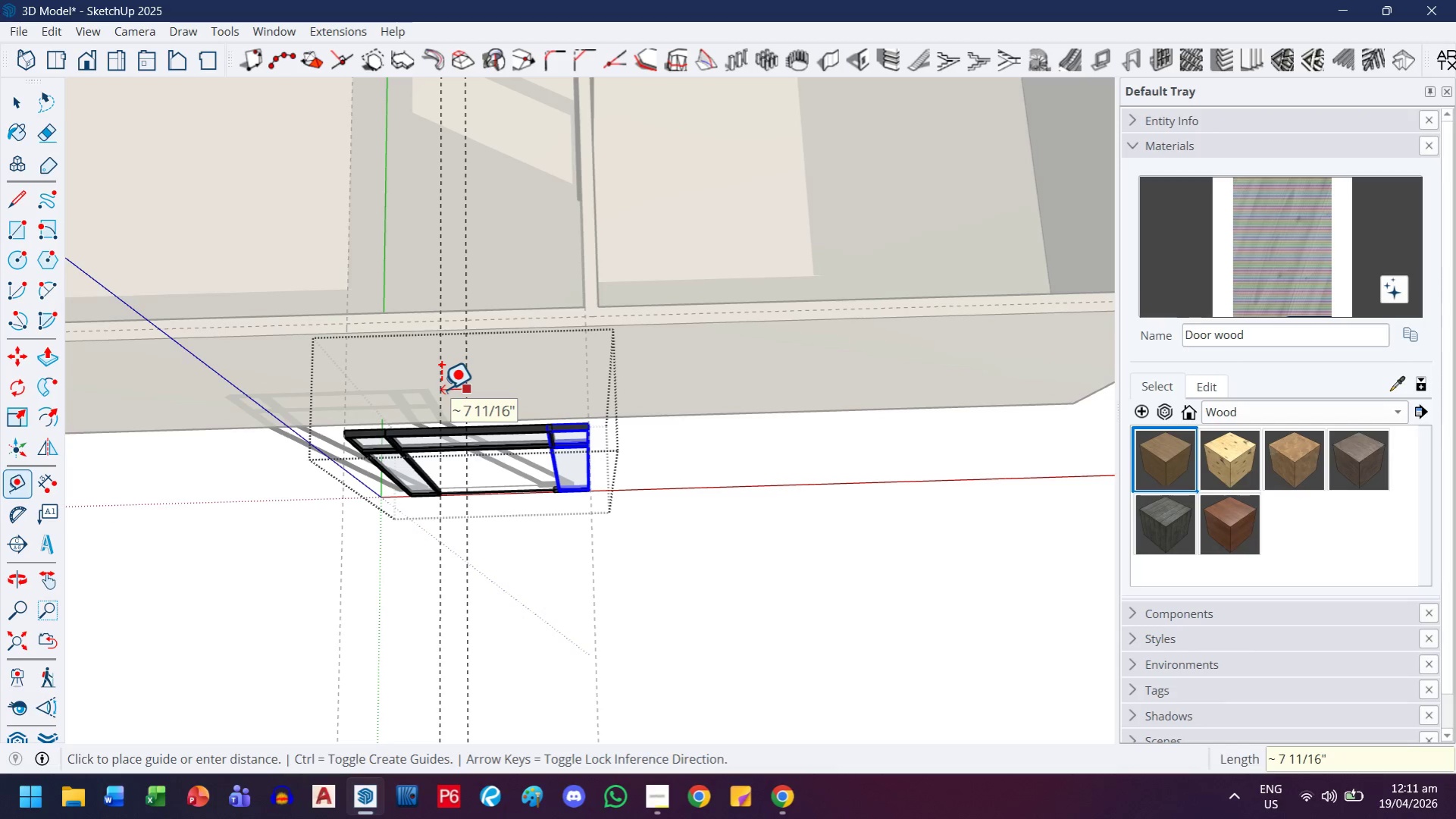 
type(20)
 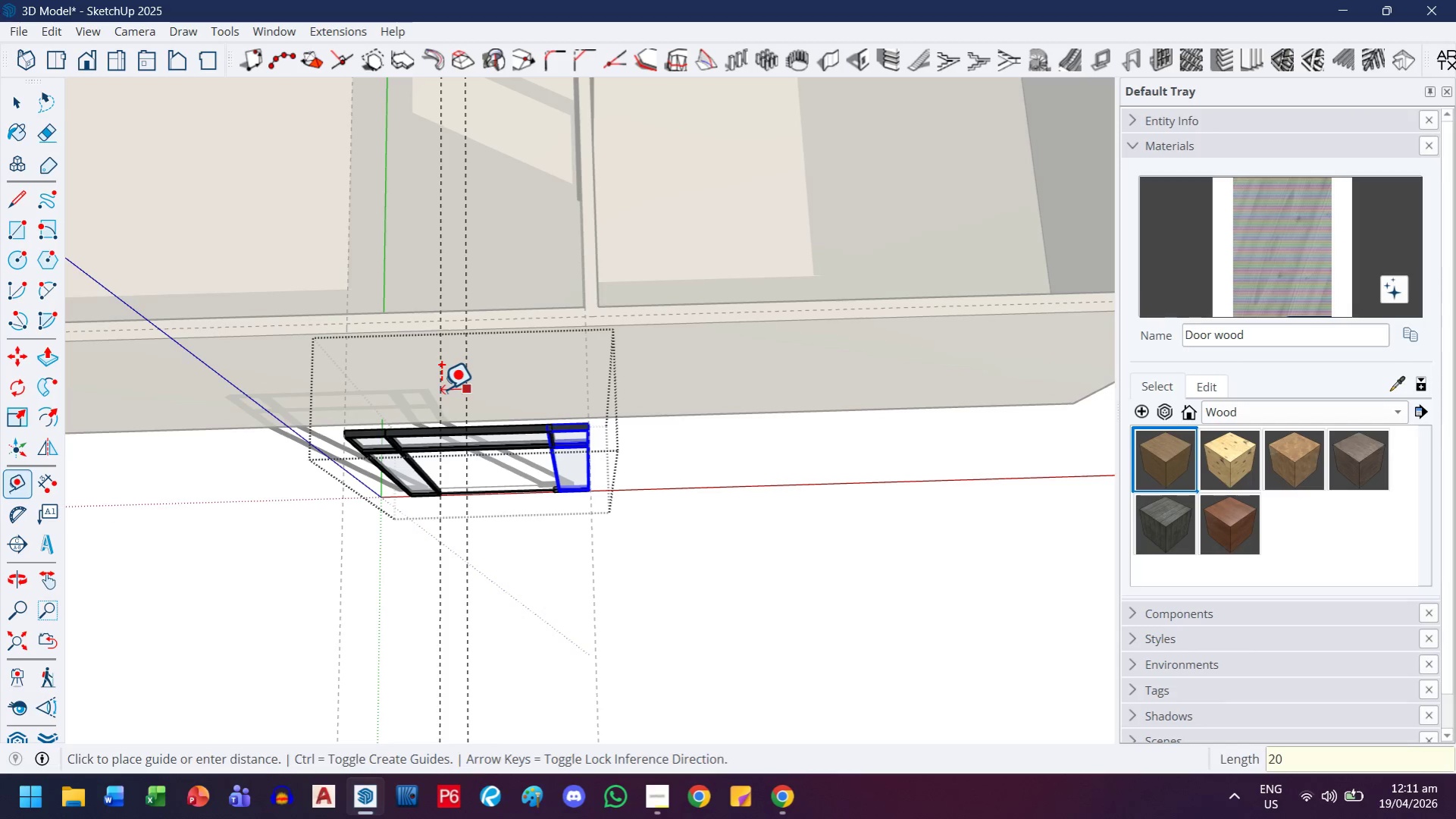 
key(Enter)
 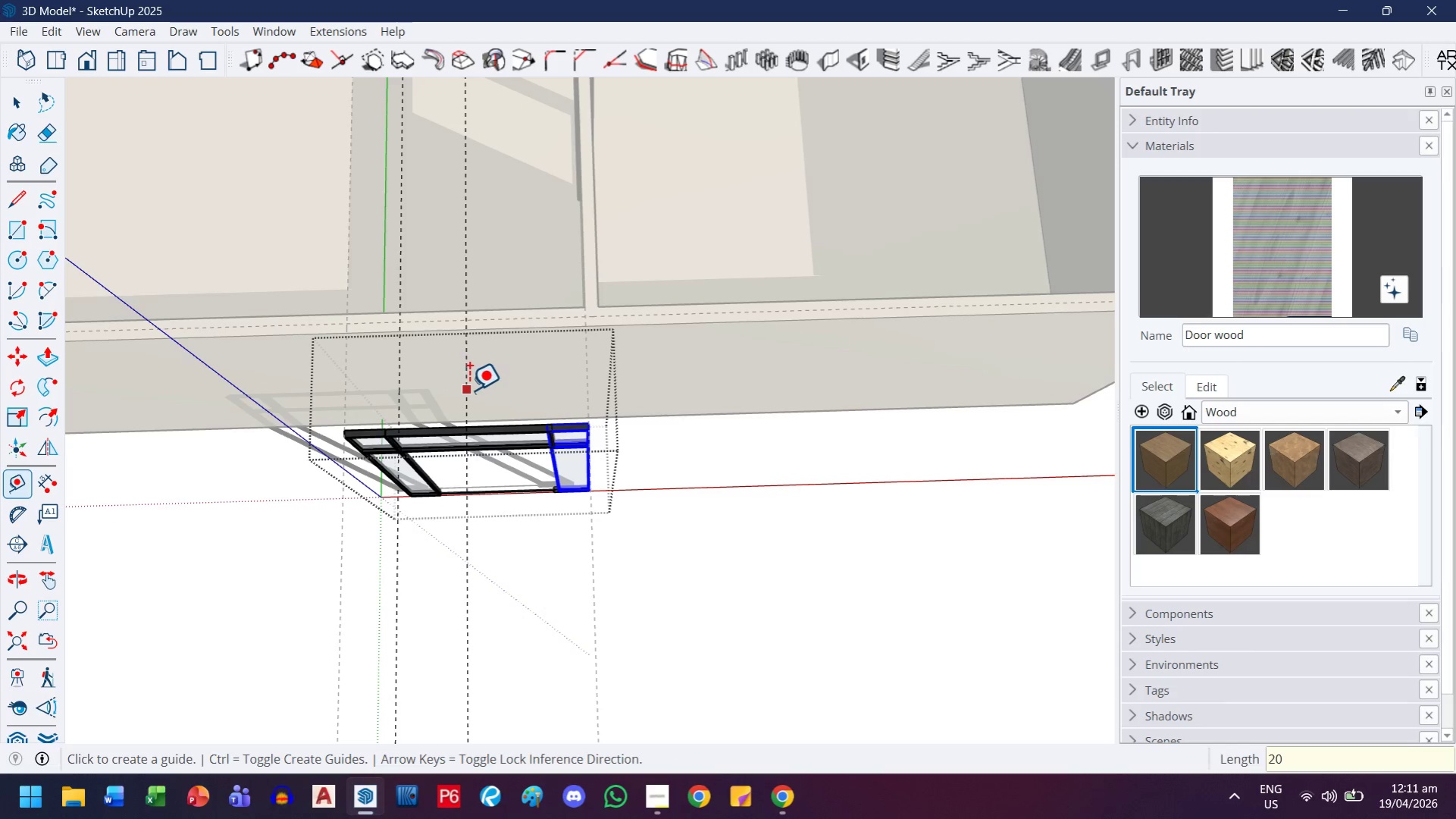 
left_click_drag(start_coordinate=[468, 390], to_coordinate=[481, 388])
 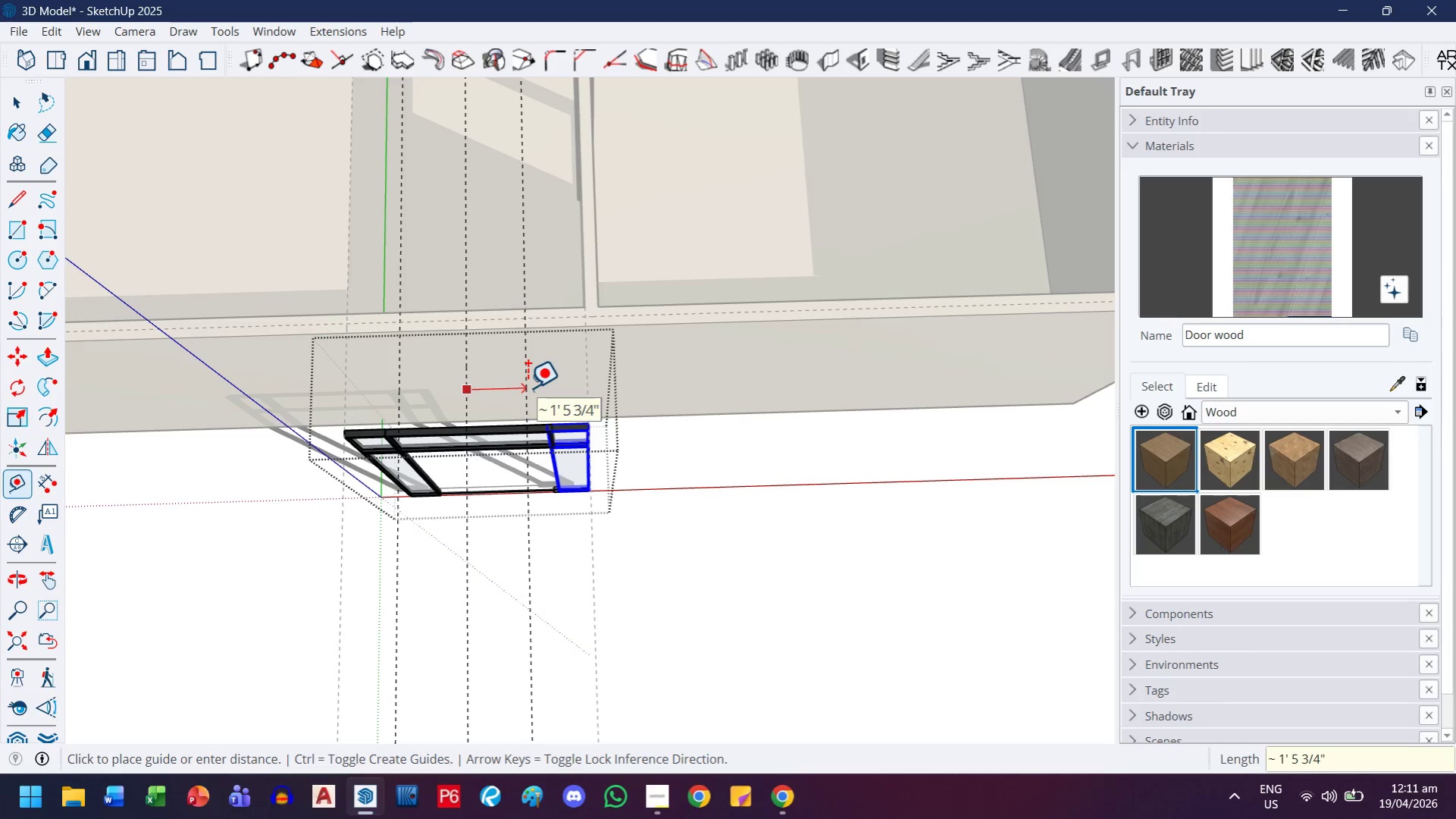 
type(20)
 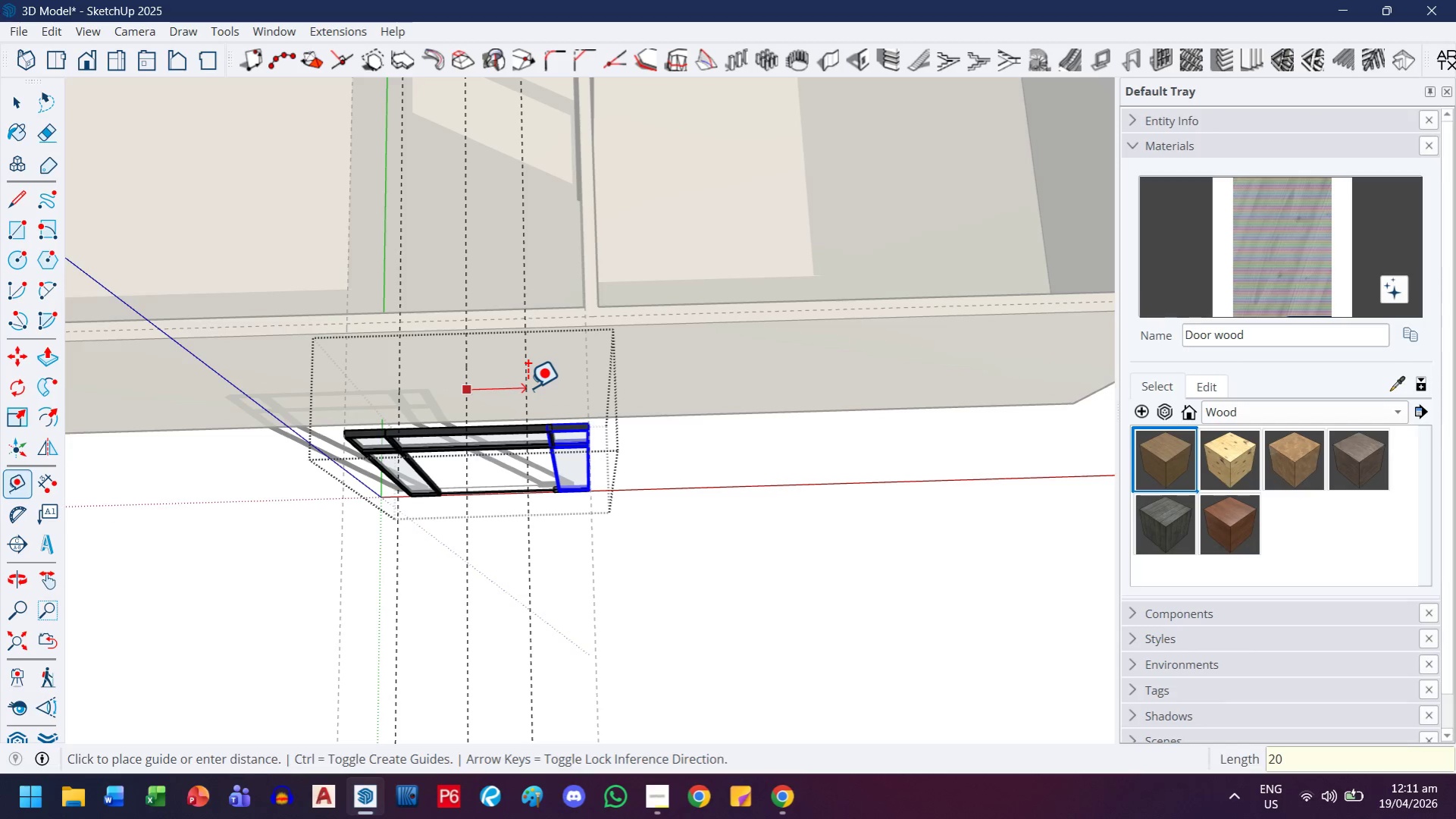 
key(Enter)
 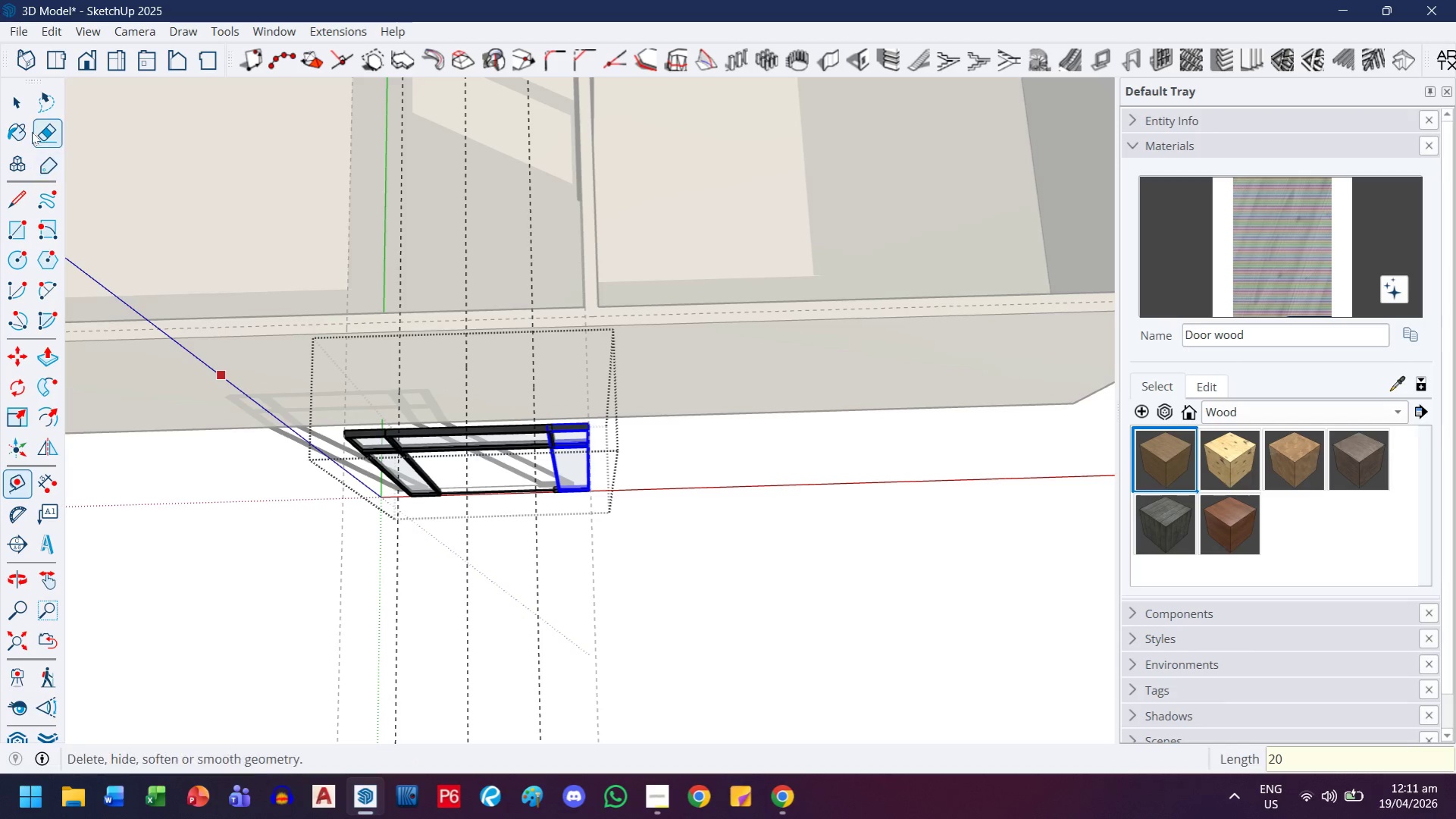 
left_click([25, 119])
 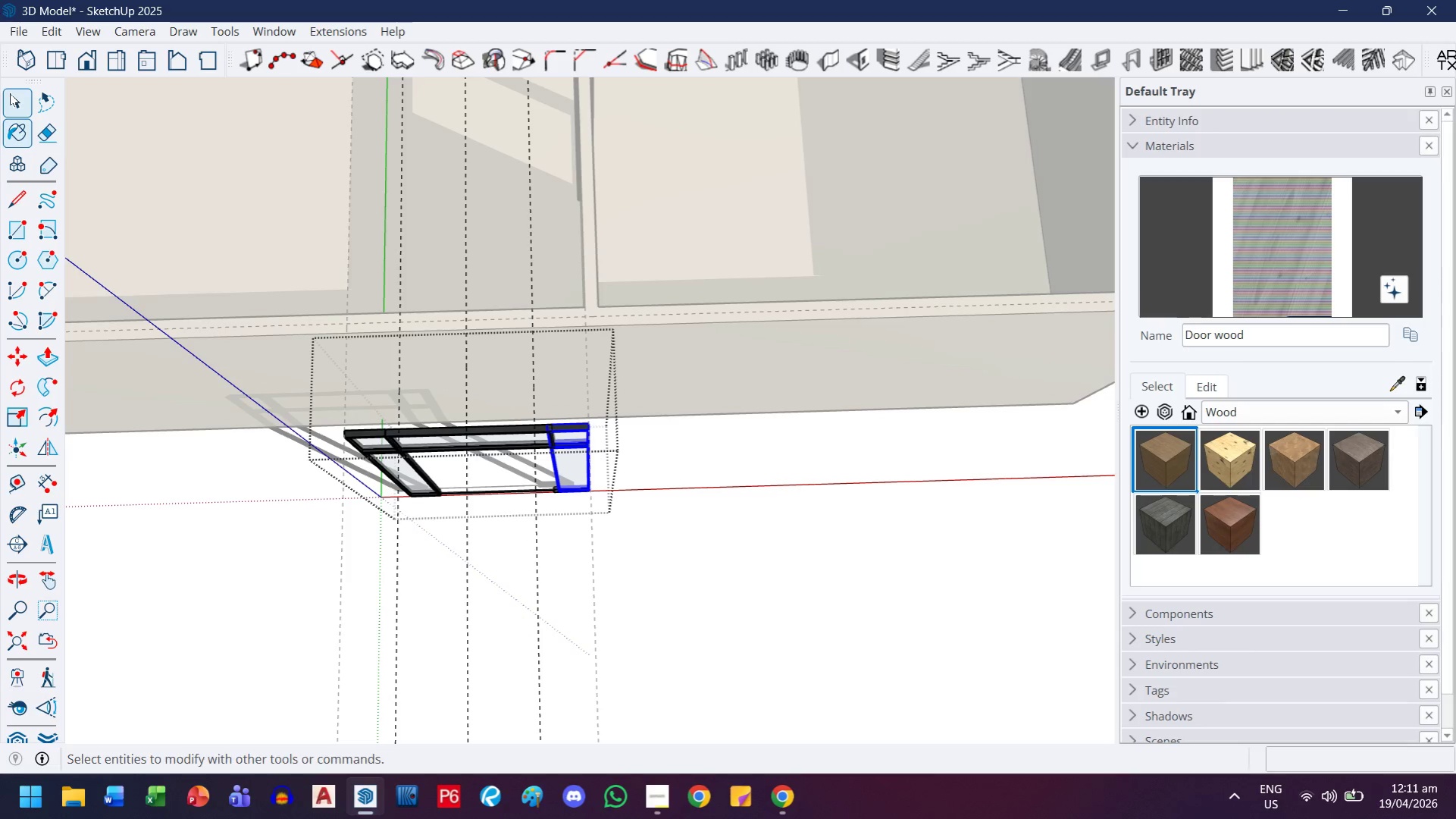 
left_click_drag(start_coordinate=[485, 431], to_coordinate=[471, 517])
 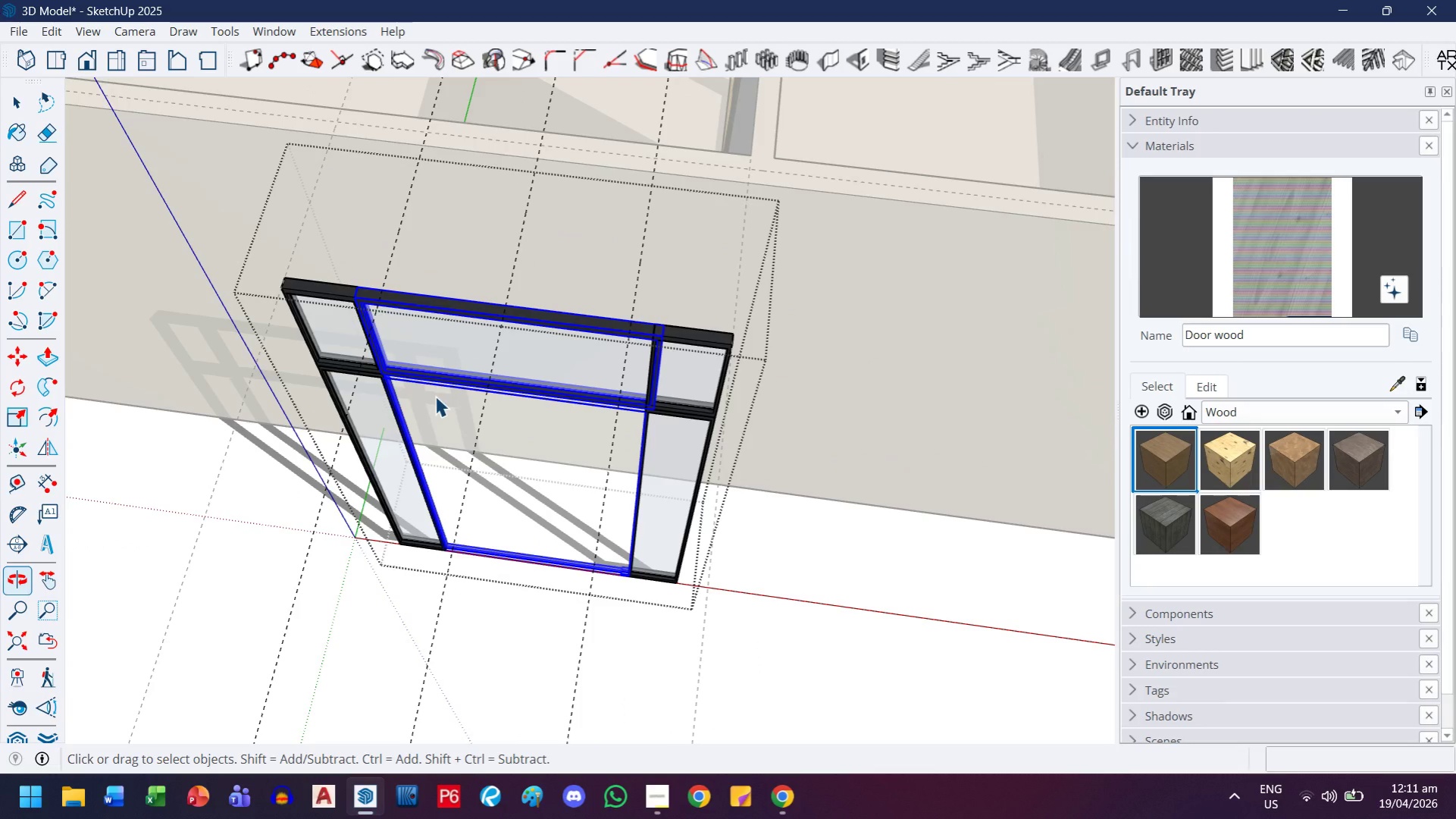 
scroll: coordinate [471, 485], scroll_direction: up, amount: 5.0
 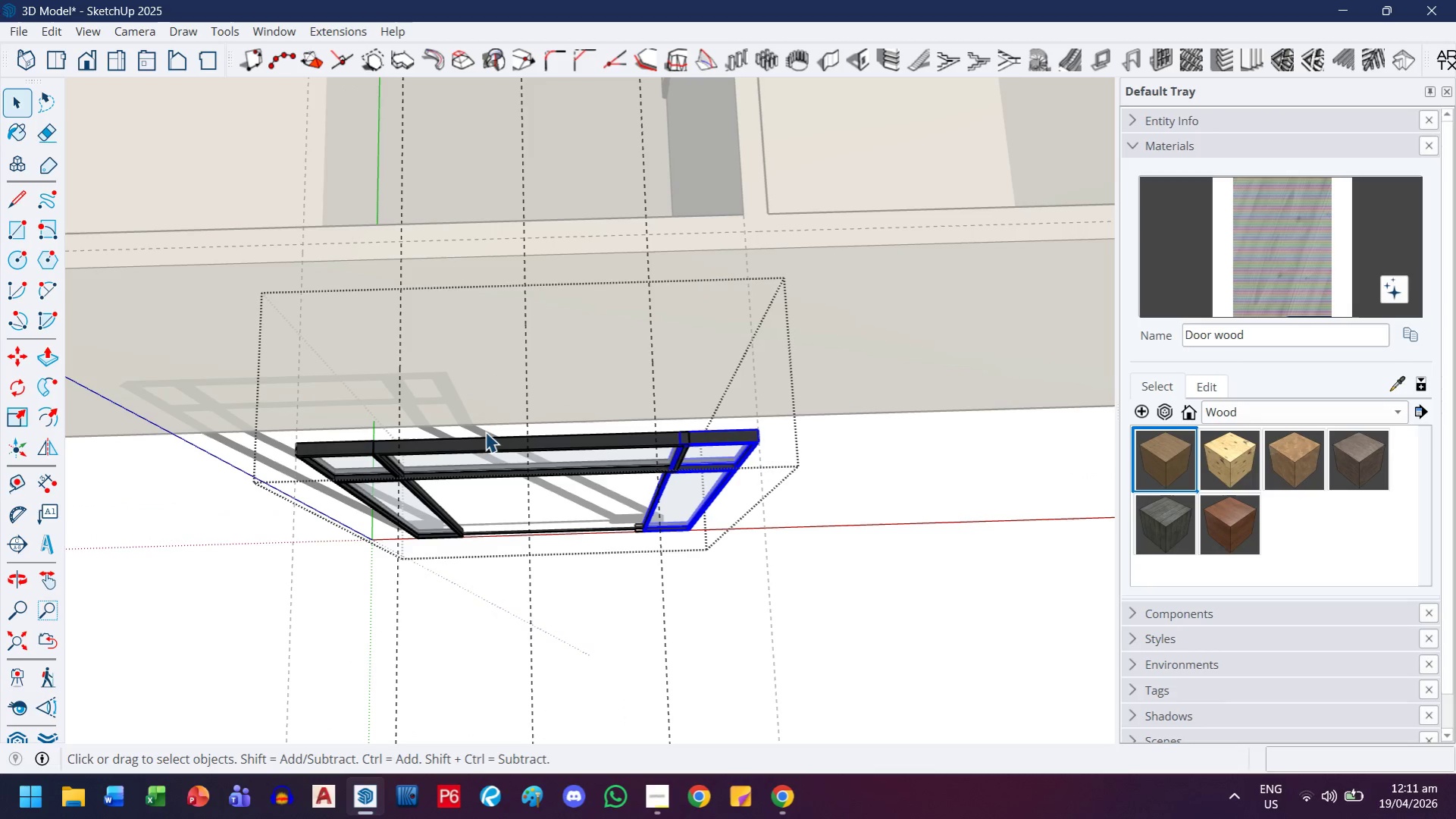 
key(S)
 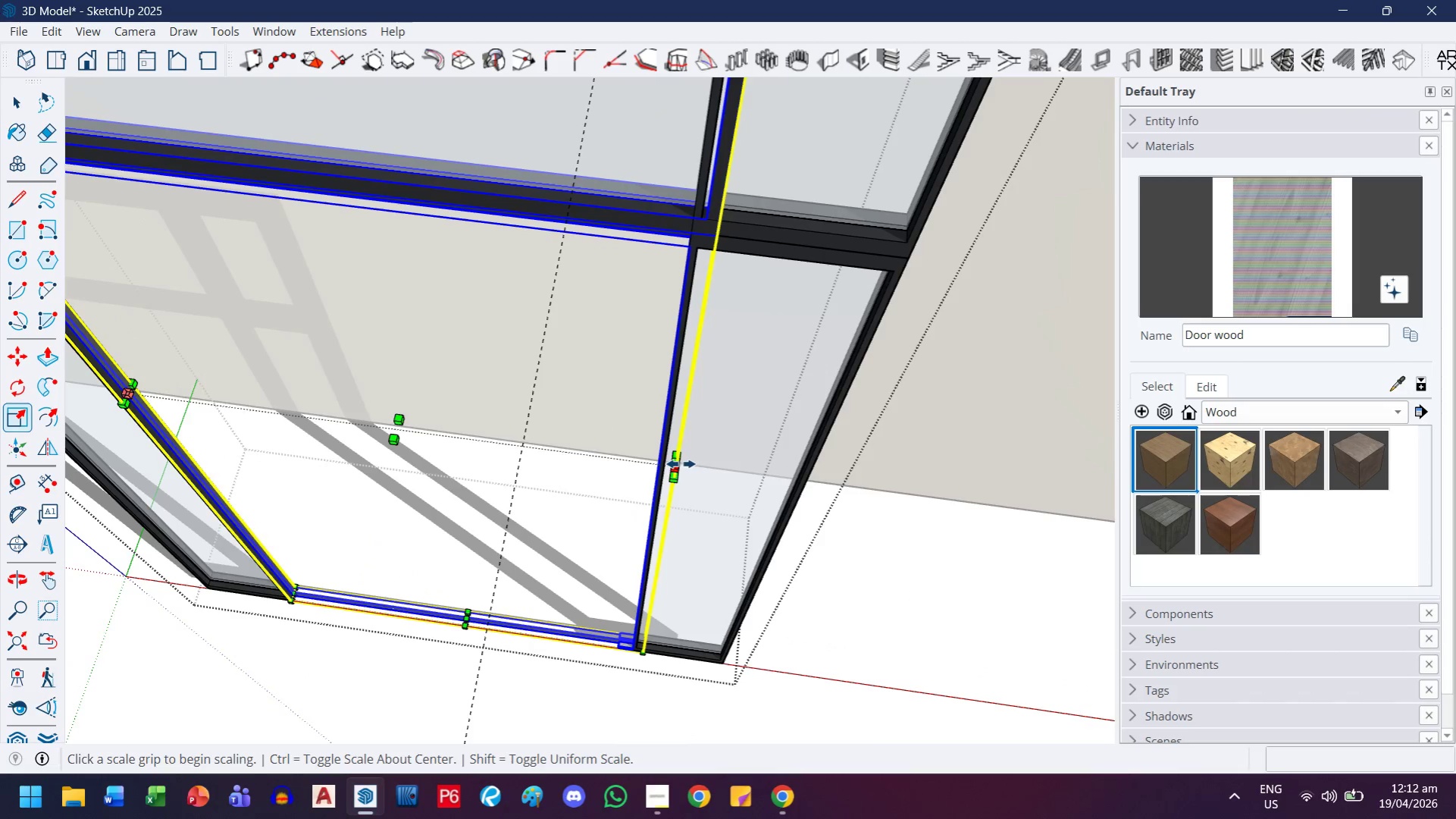 
scroll: coordinate [694, 478], scroll_direction: up, amount: 8.0
 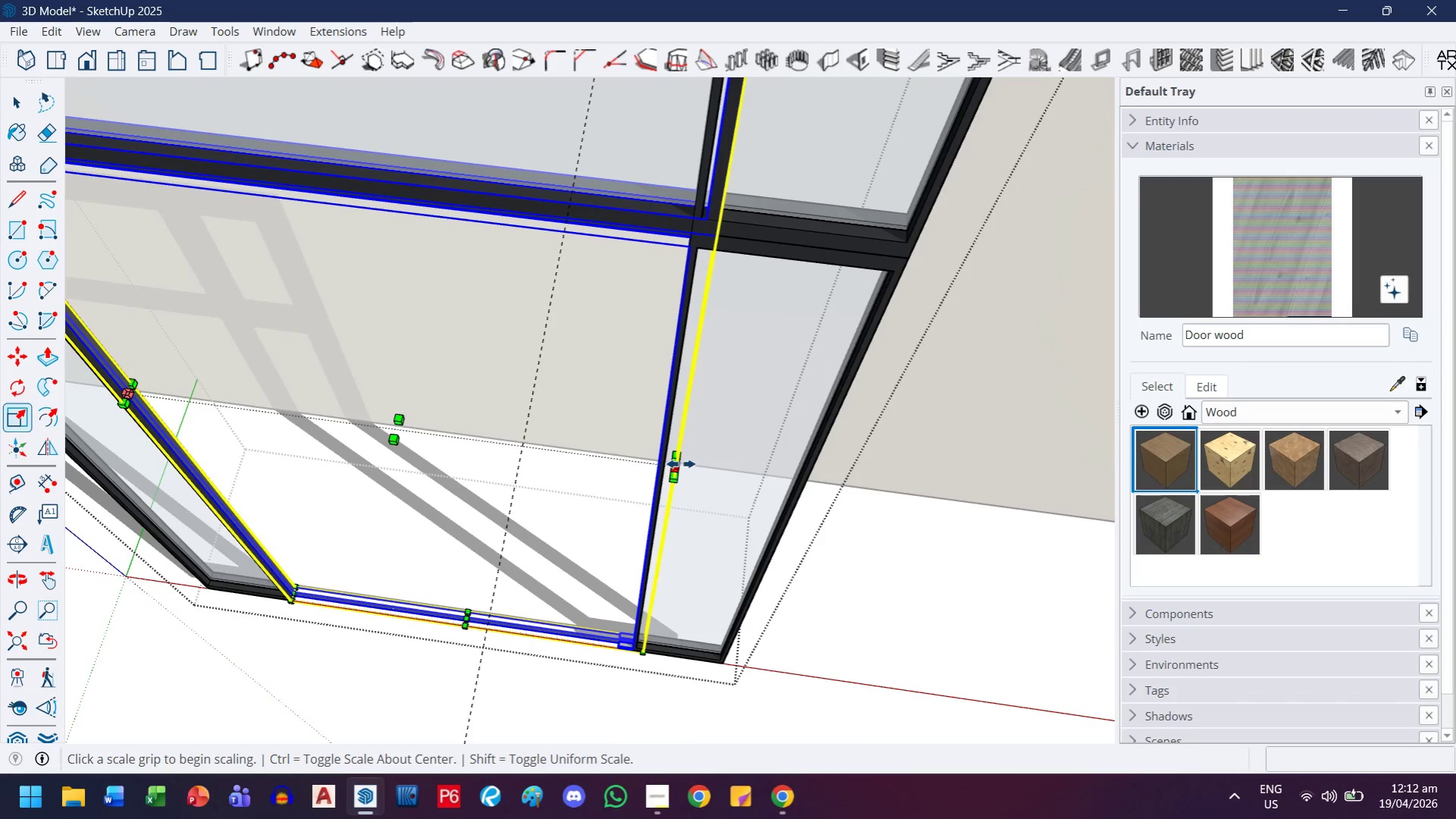 
left_click([680, 464])
 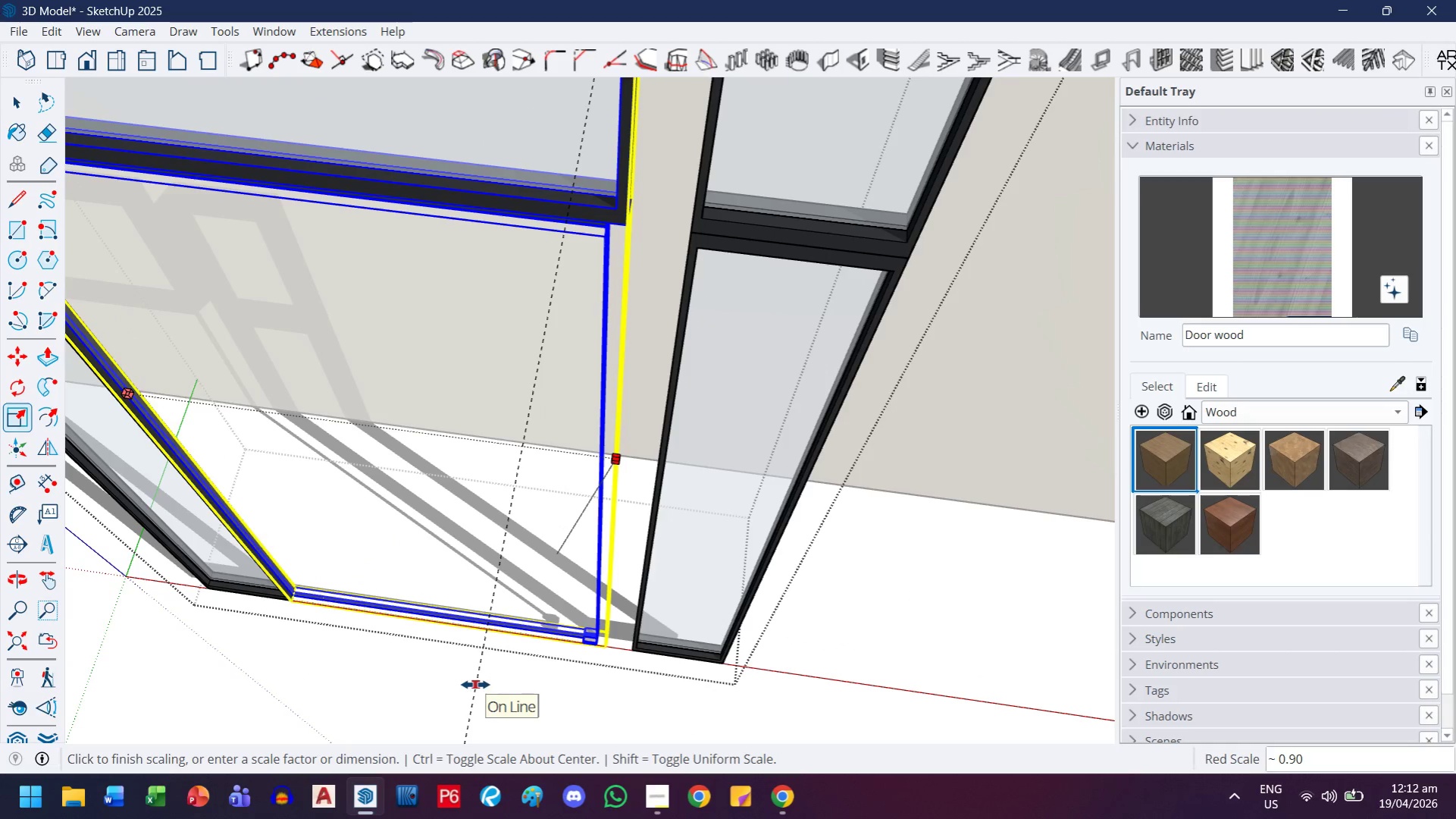 
left_click([474, 685])
 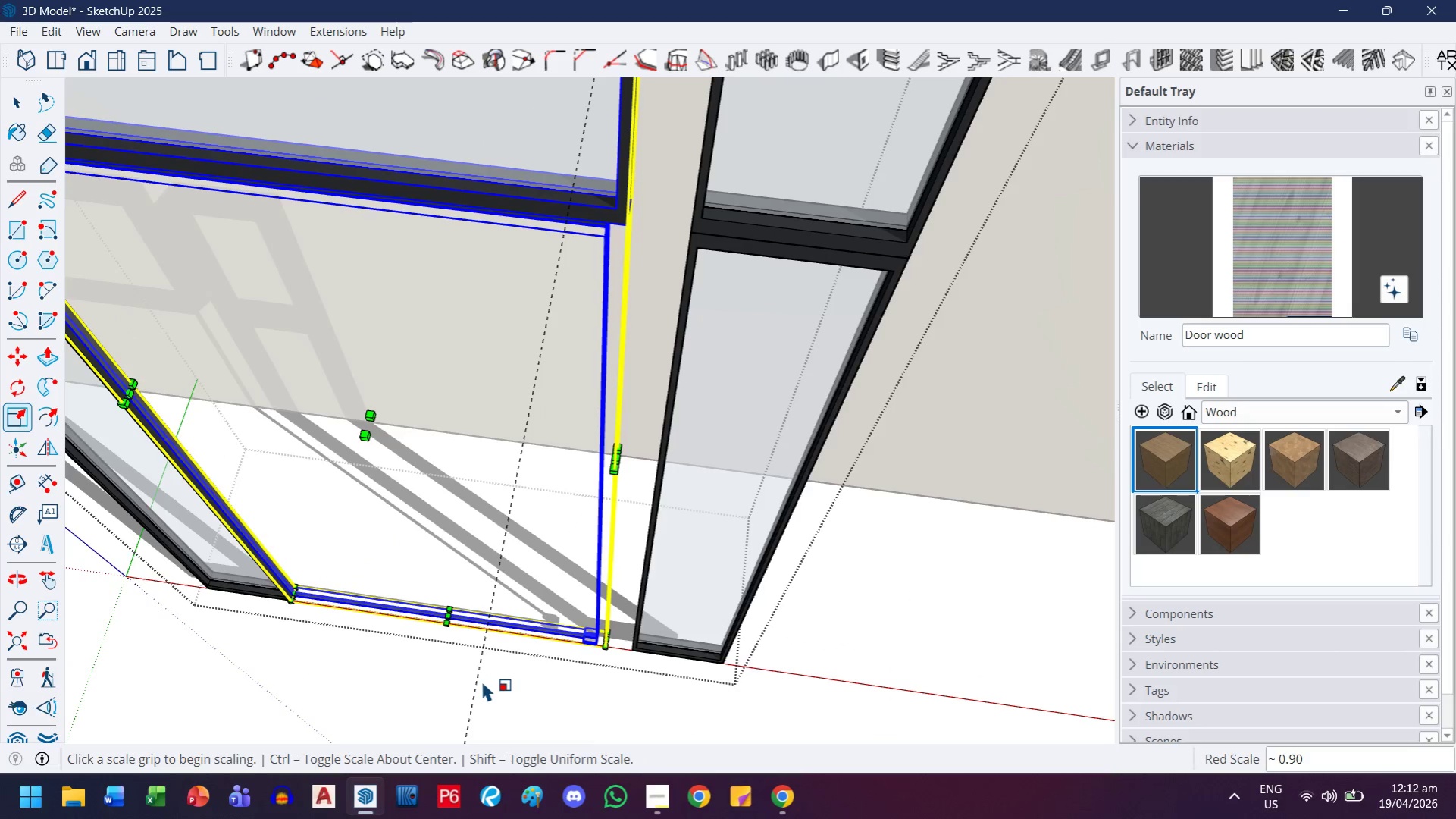 
scroll: coordinate [486, 660], scroll_direction: down, amount: 8.0
 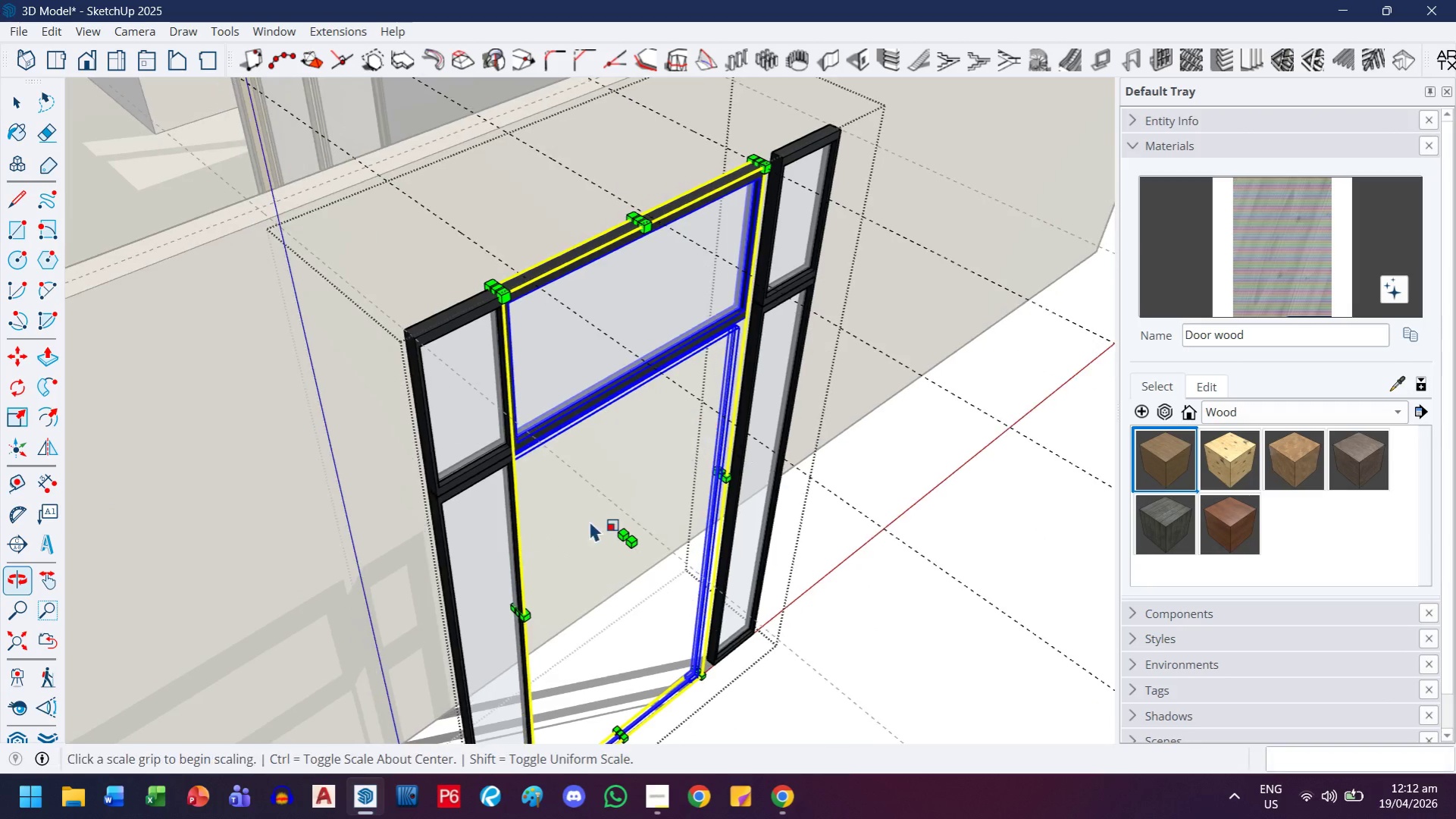 
scroll: coordinate [516, 628], scroll_direction: up, amount: 7.0
 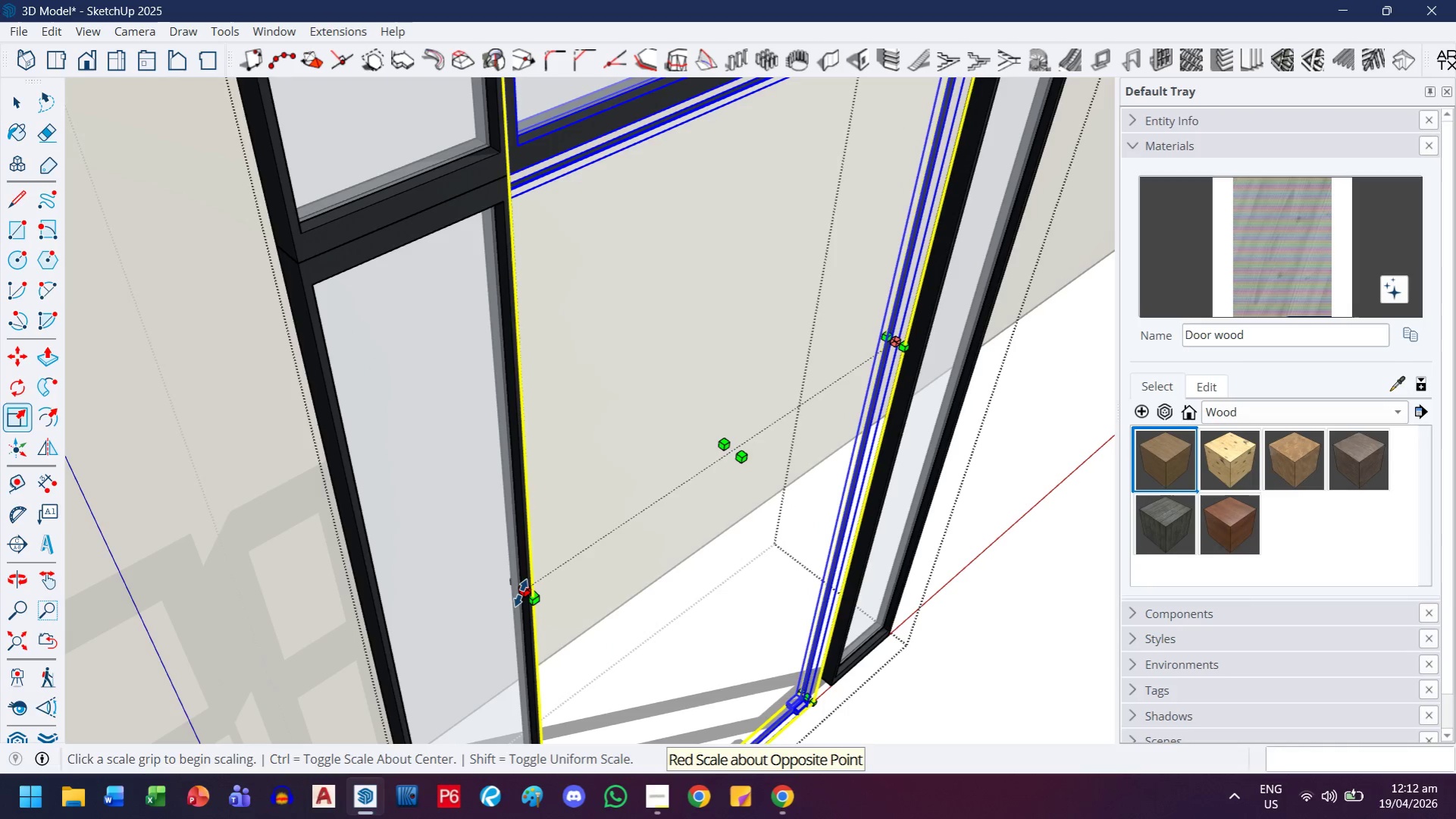 
left_click_drag(start_coordinate=[521, 593], to_coordinate=[536, 589])
 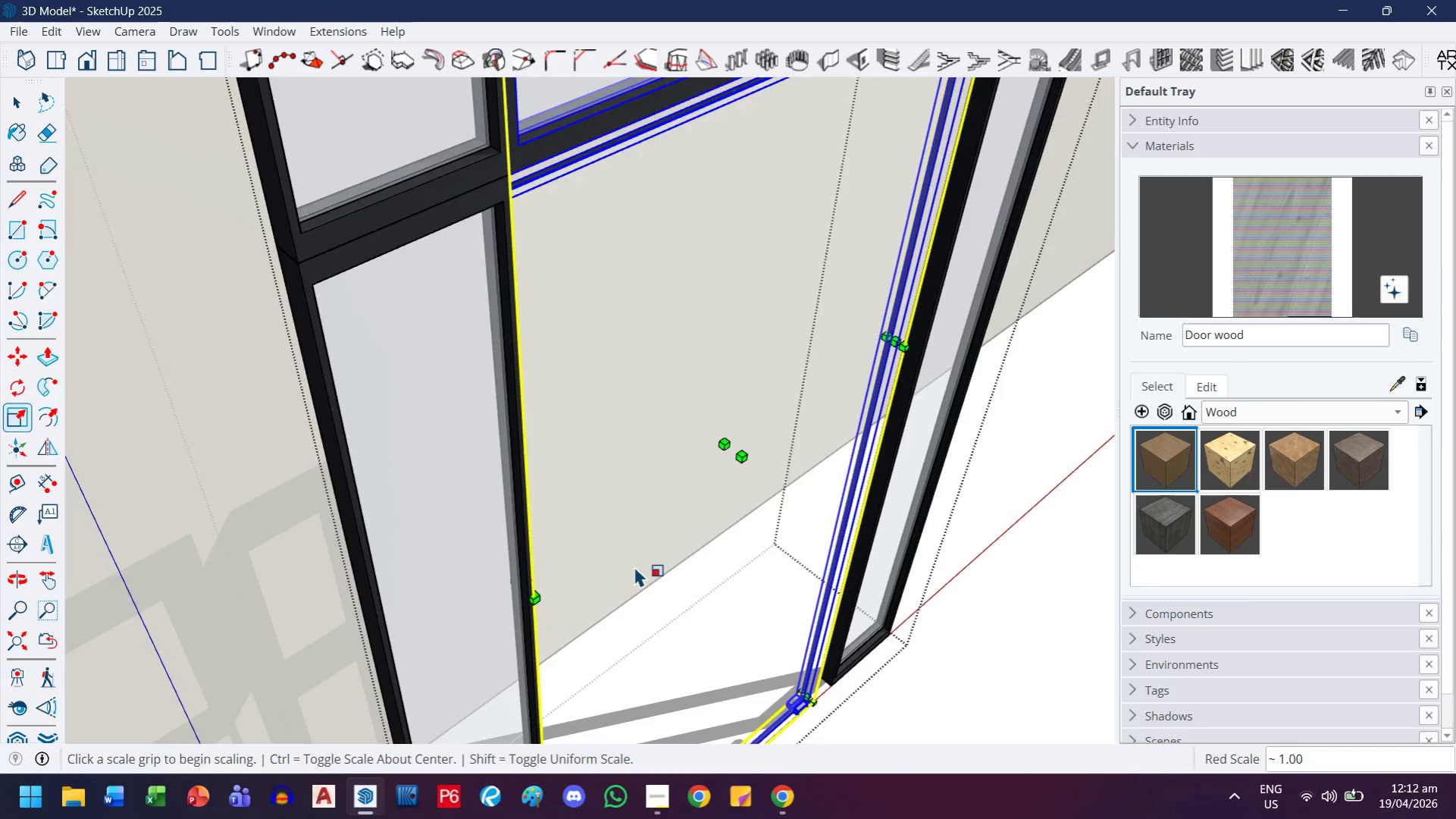 
scroll: coordinate [634, 566], scroll_direction: down, amount: 3.0
 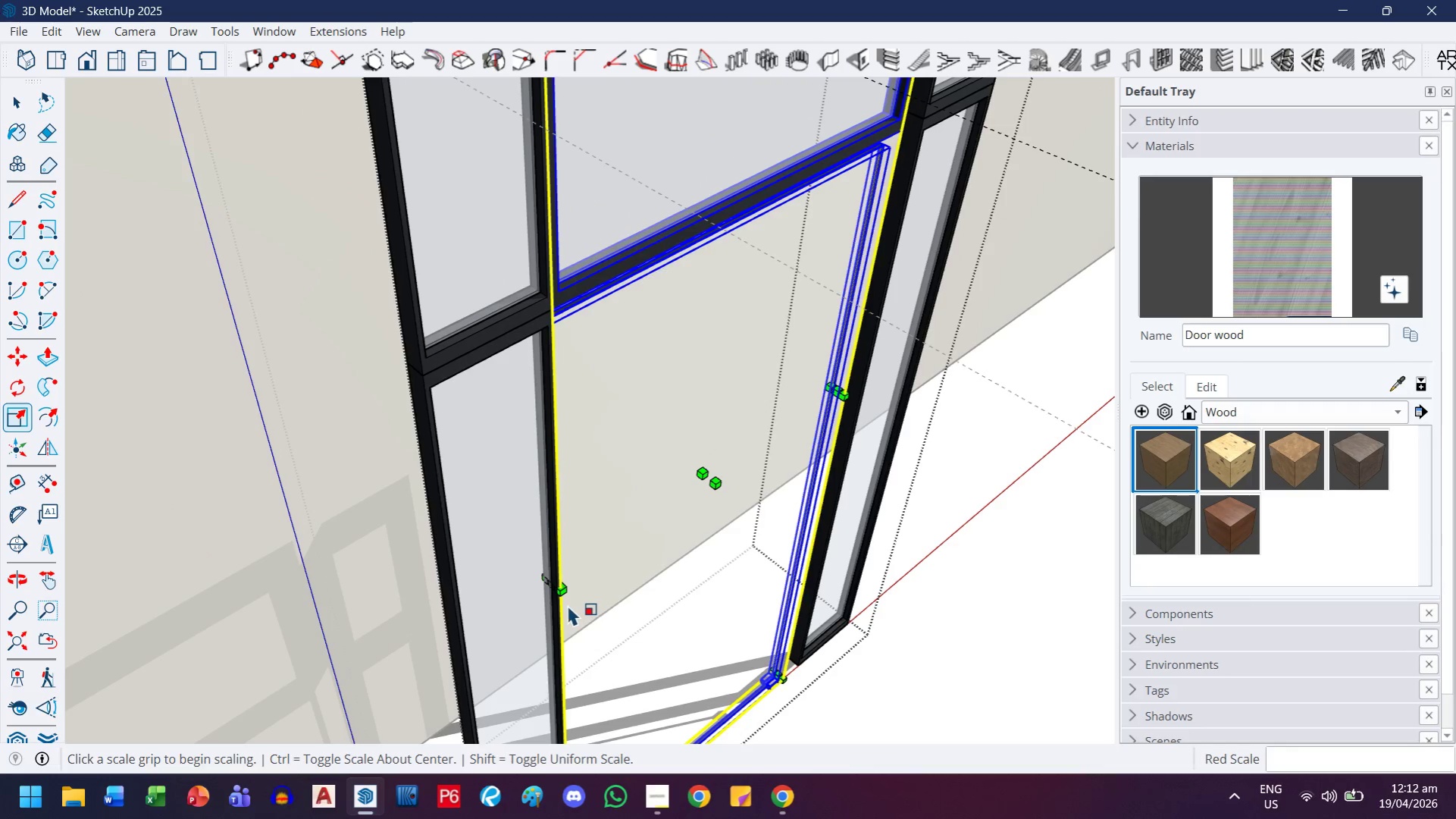 
scroll: coordinate [552, 603], scroll_direction: up, amount: 4.0
 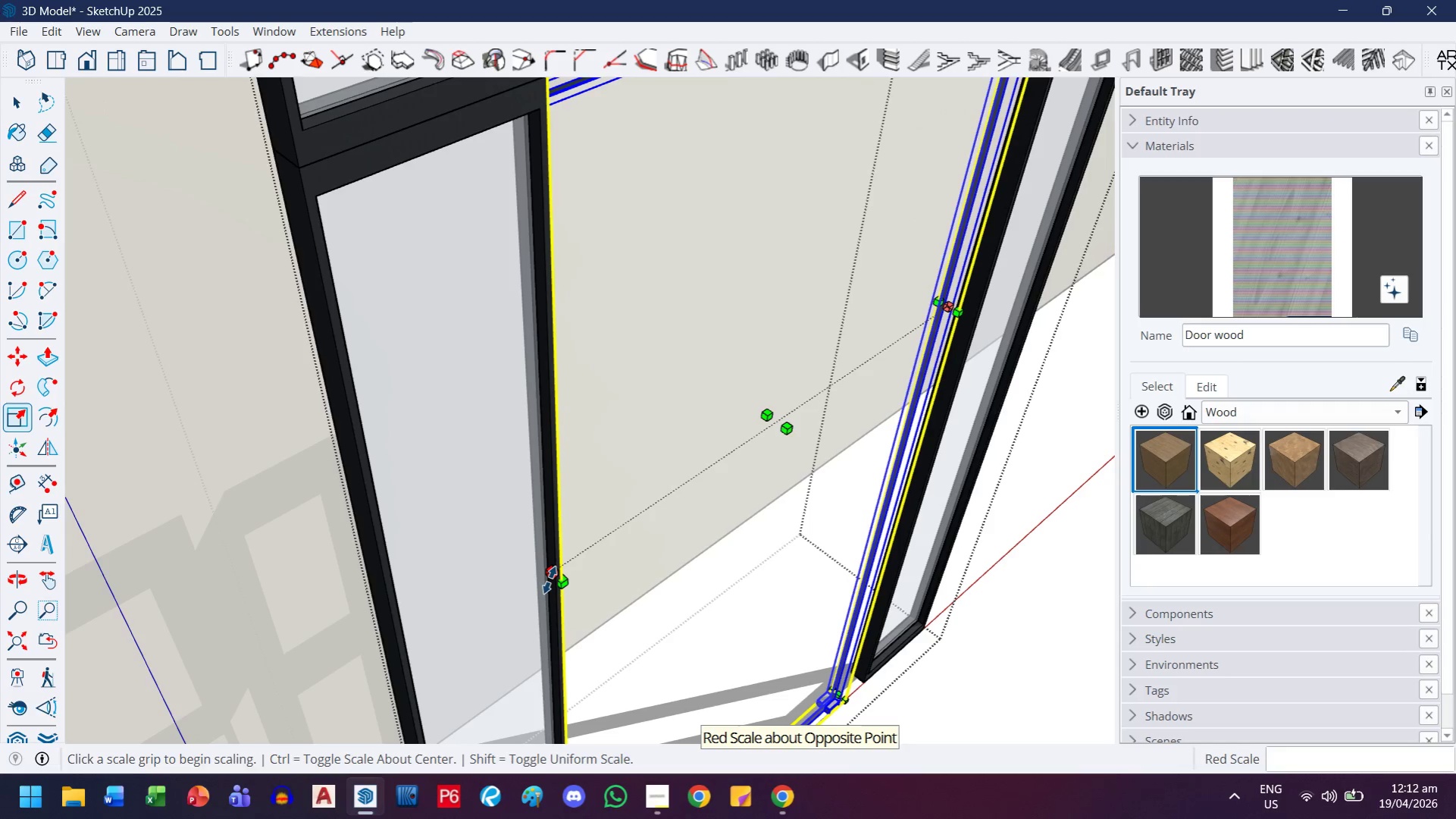 
left_click([550, 580])
 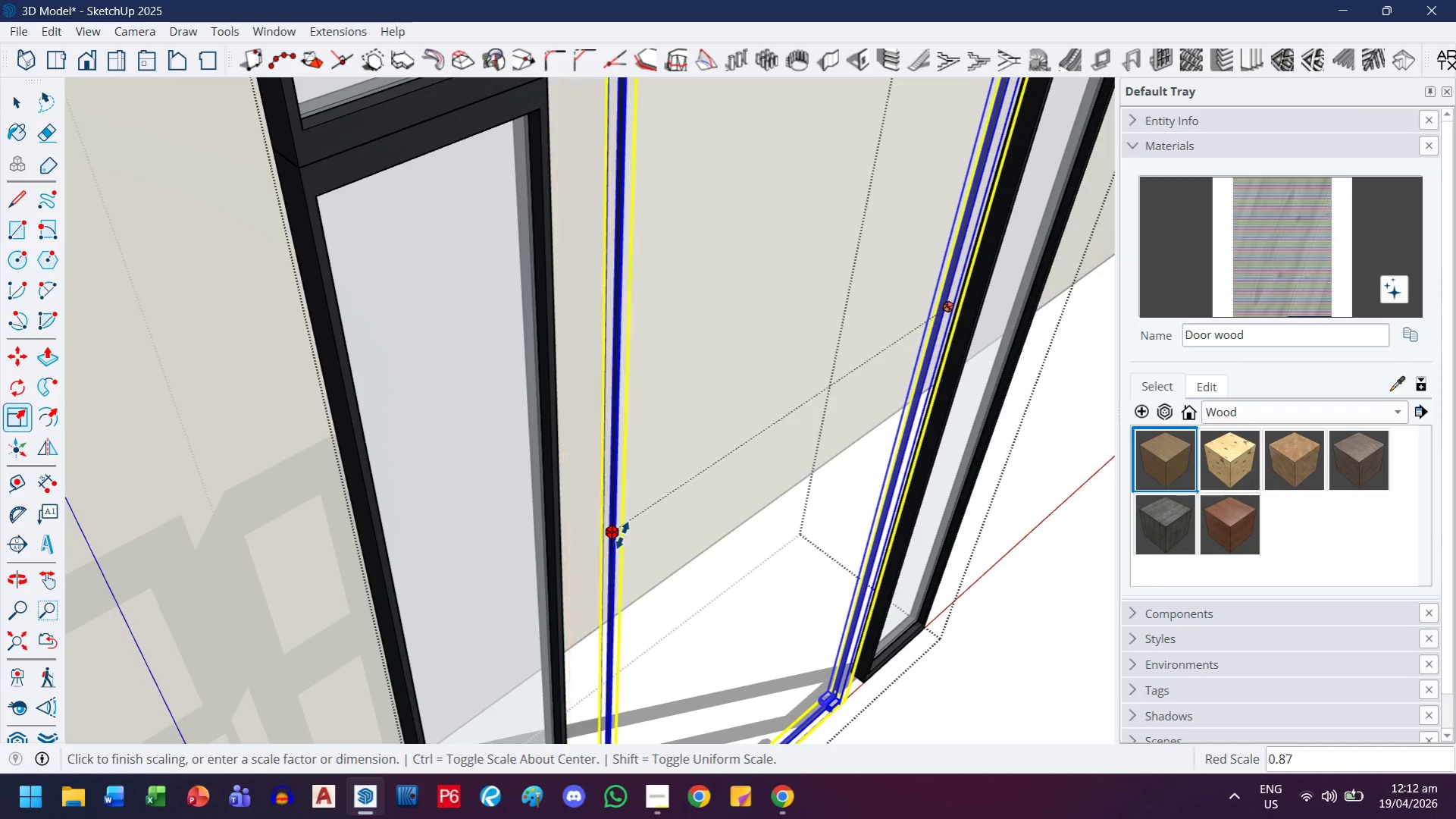 
scroll: coordinate [621, 551], scroll_direction: down, amount: 11.0
 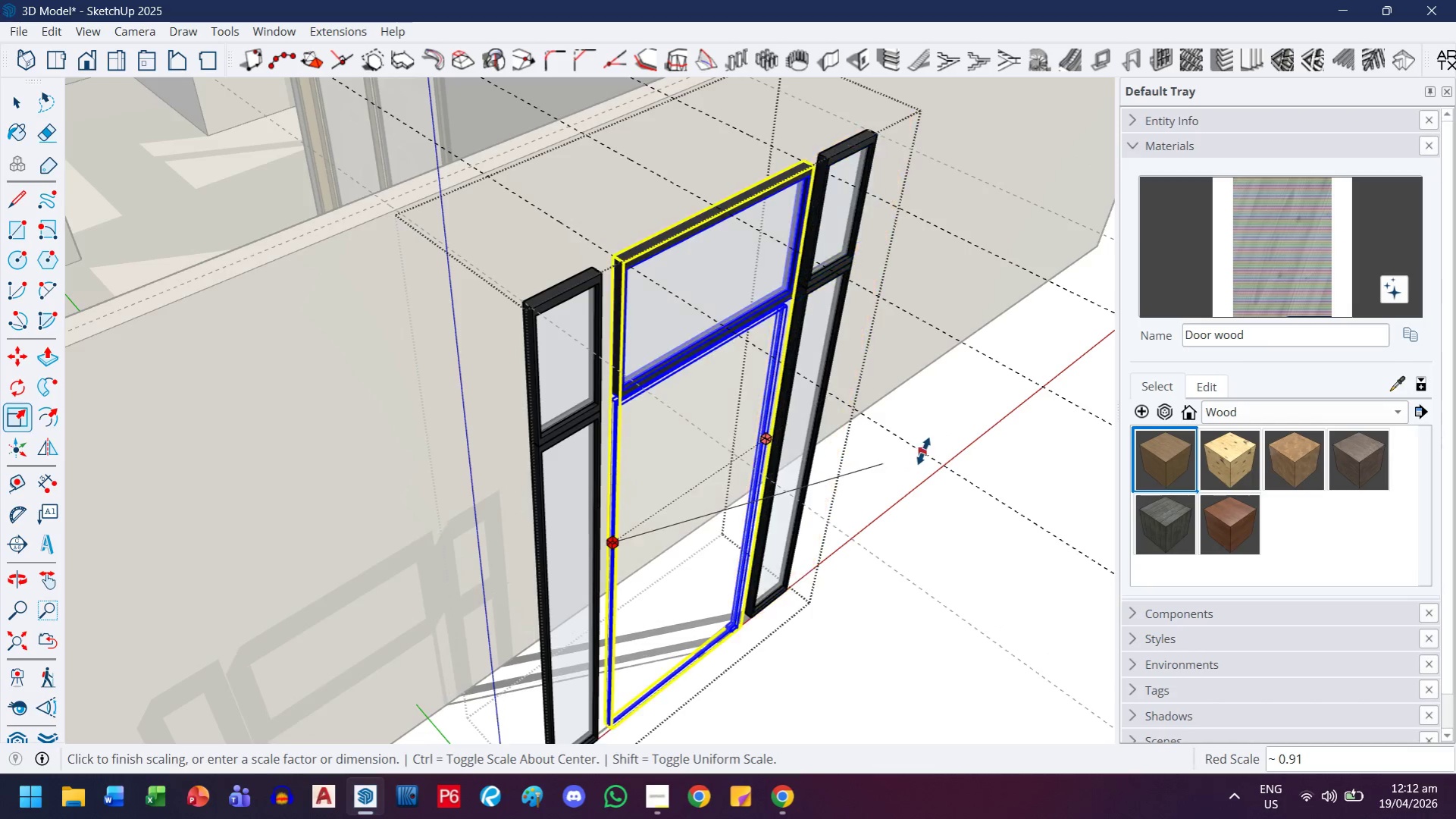 
left_click([923, 451])
 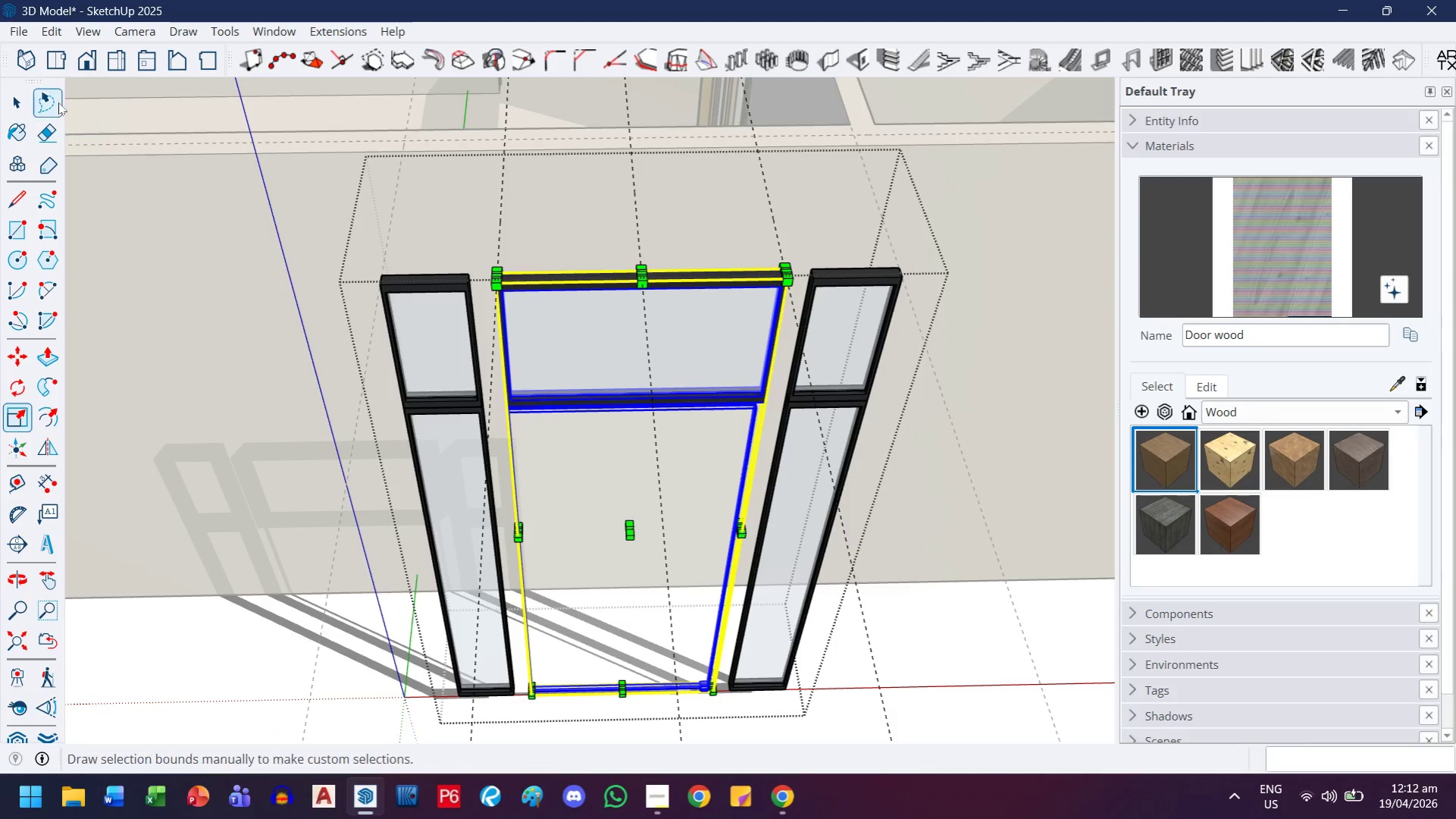 
left_click([23, 103])
 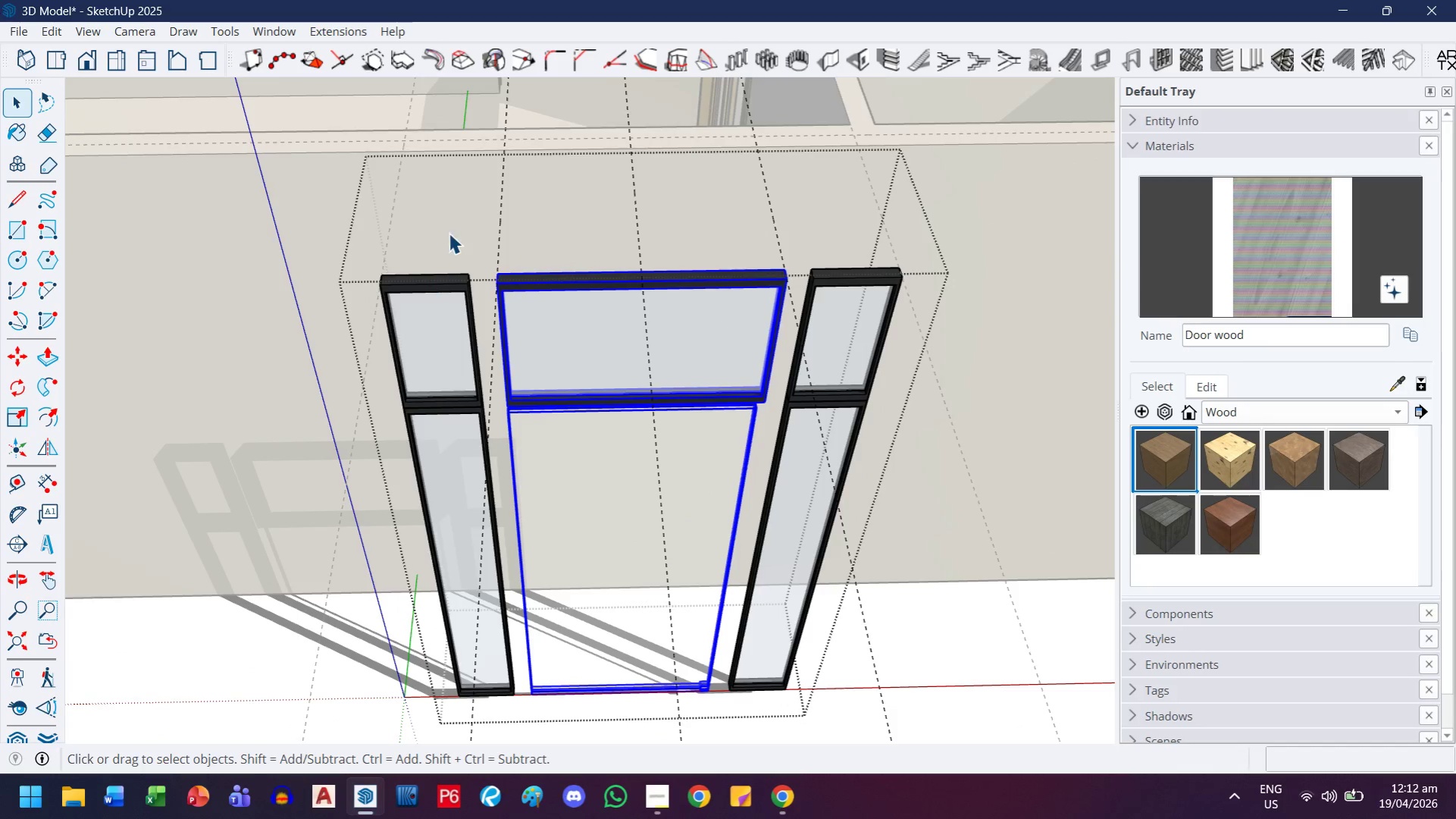 
left_click_drag(start_coordinate=[449, 233], to_coordinate=[431, 425])
 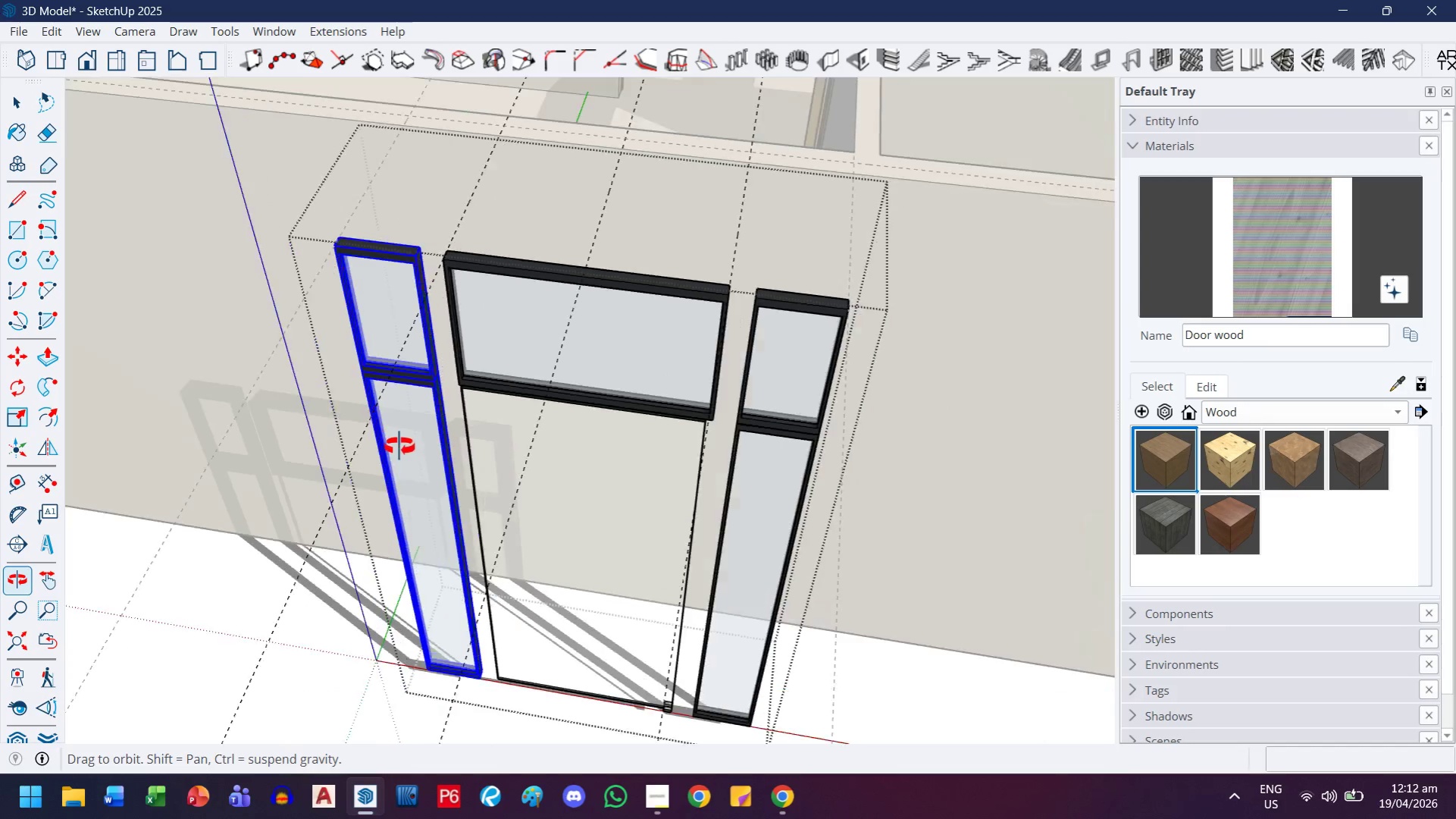 
key(S)
 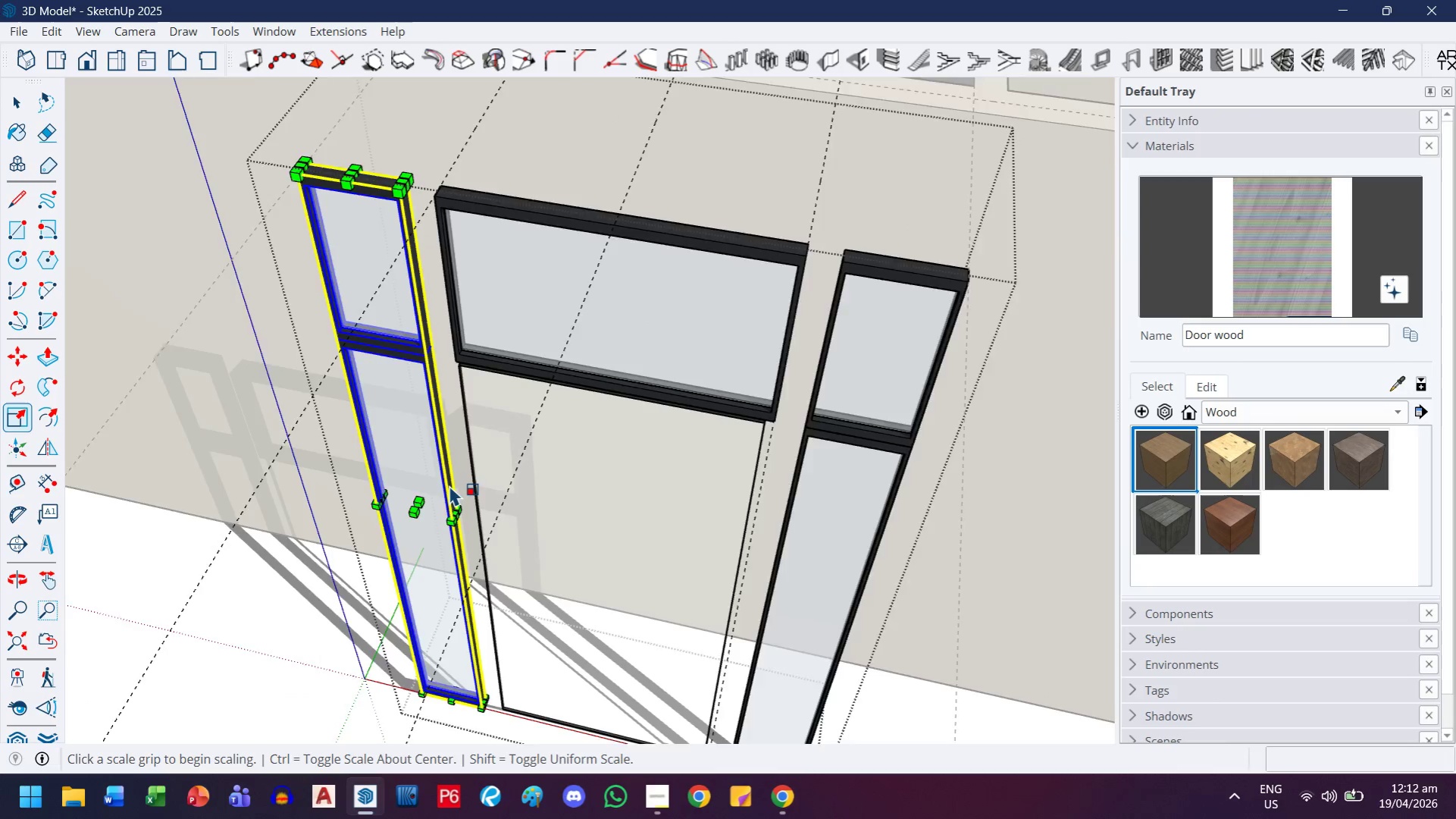 
scroll: coordinate [445, 485], scroll_direction: up, amount: 5.0
 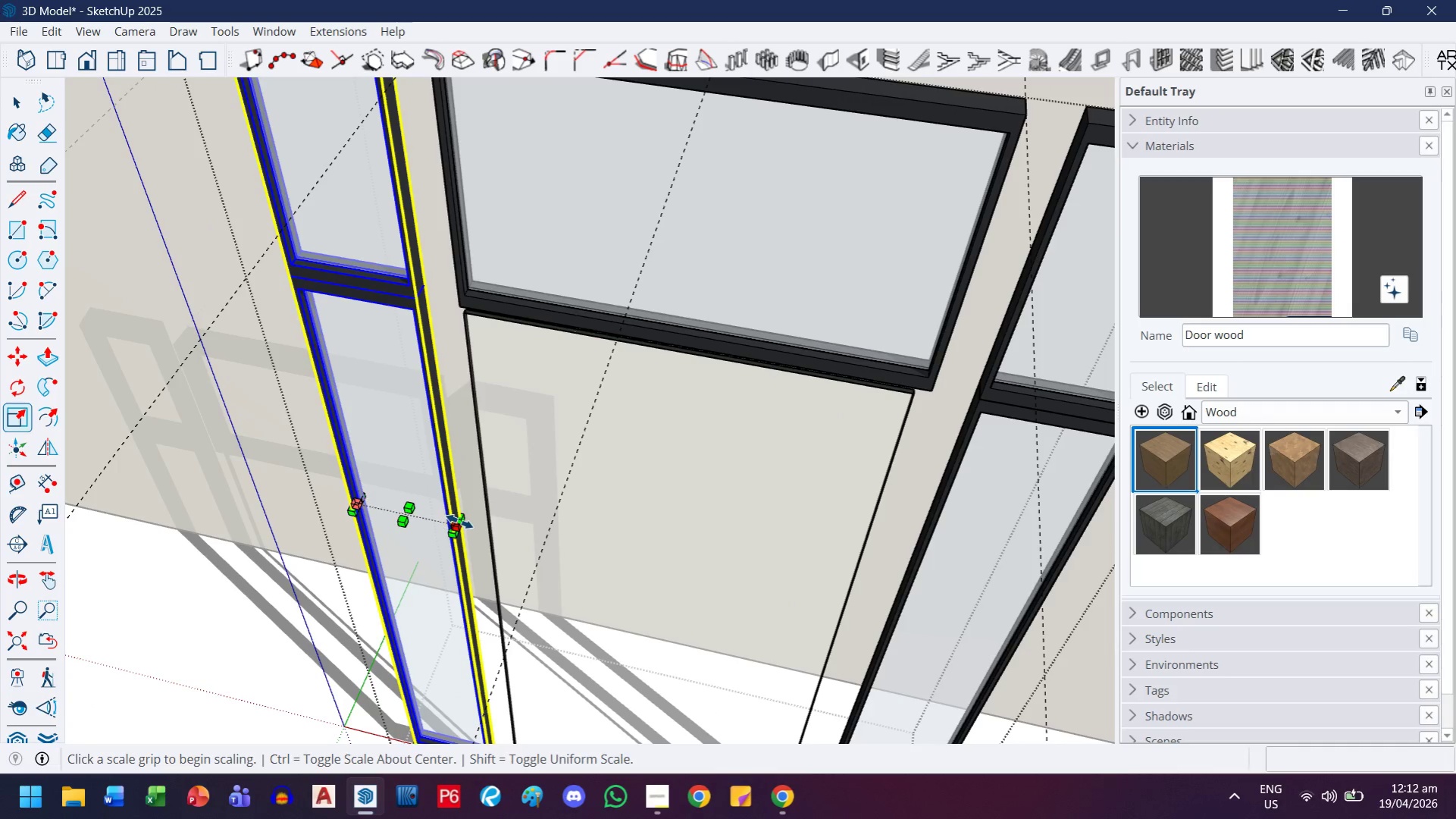 
left_click([459, 522])
 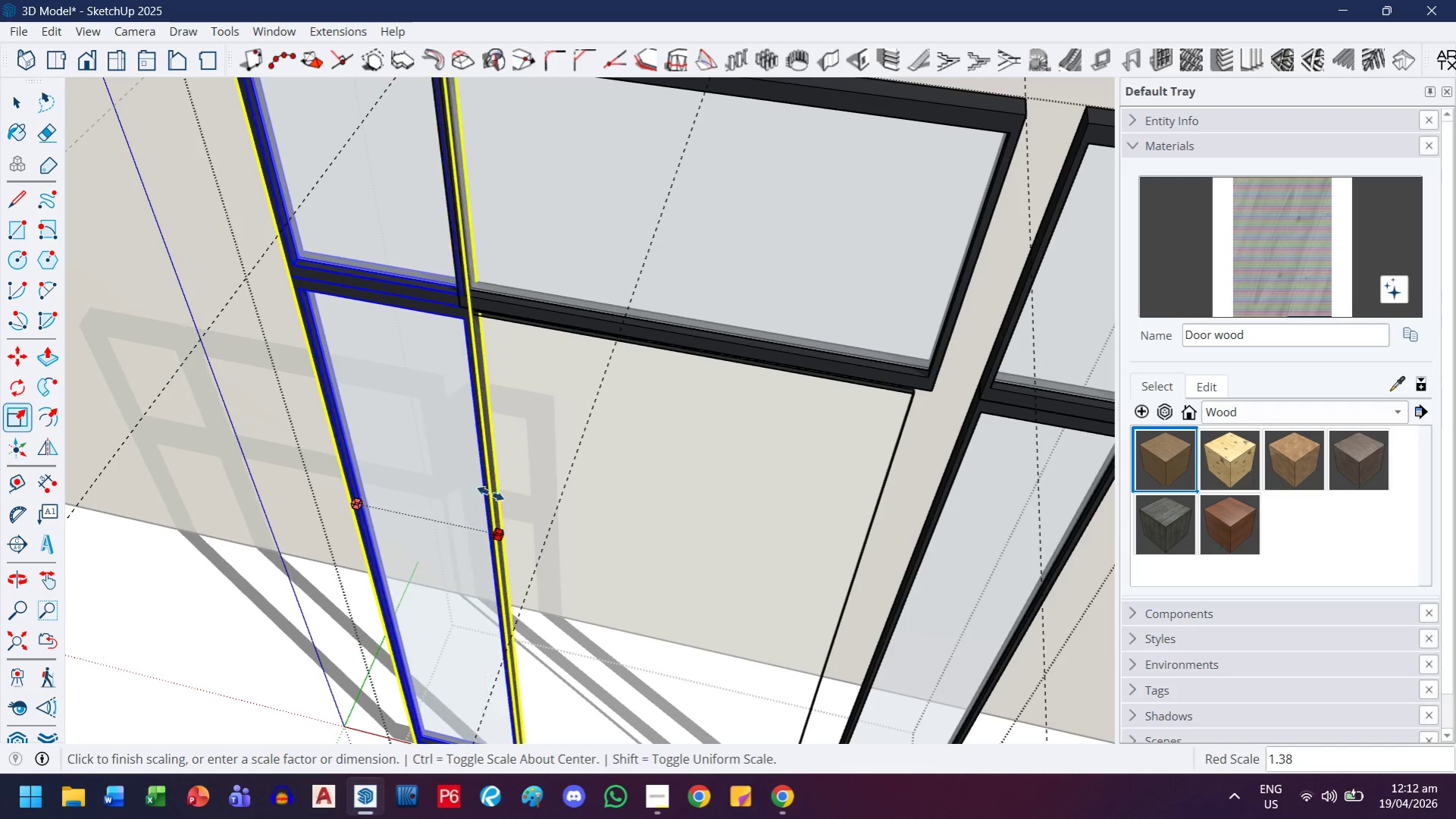 
scroll: coordinate [487, 491], scroll_direction: down, amount: 2.0
 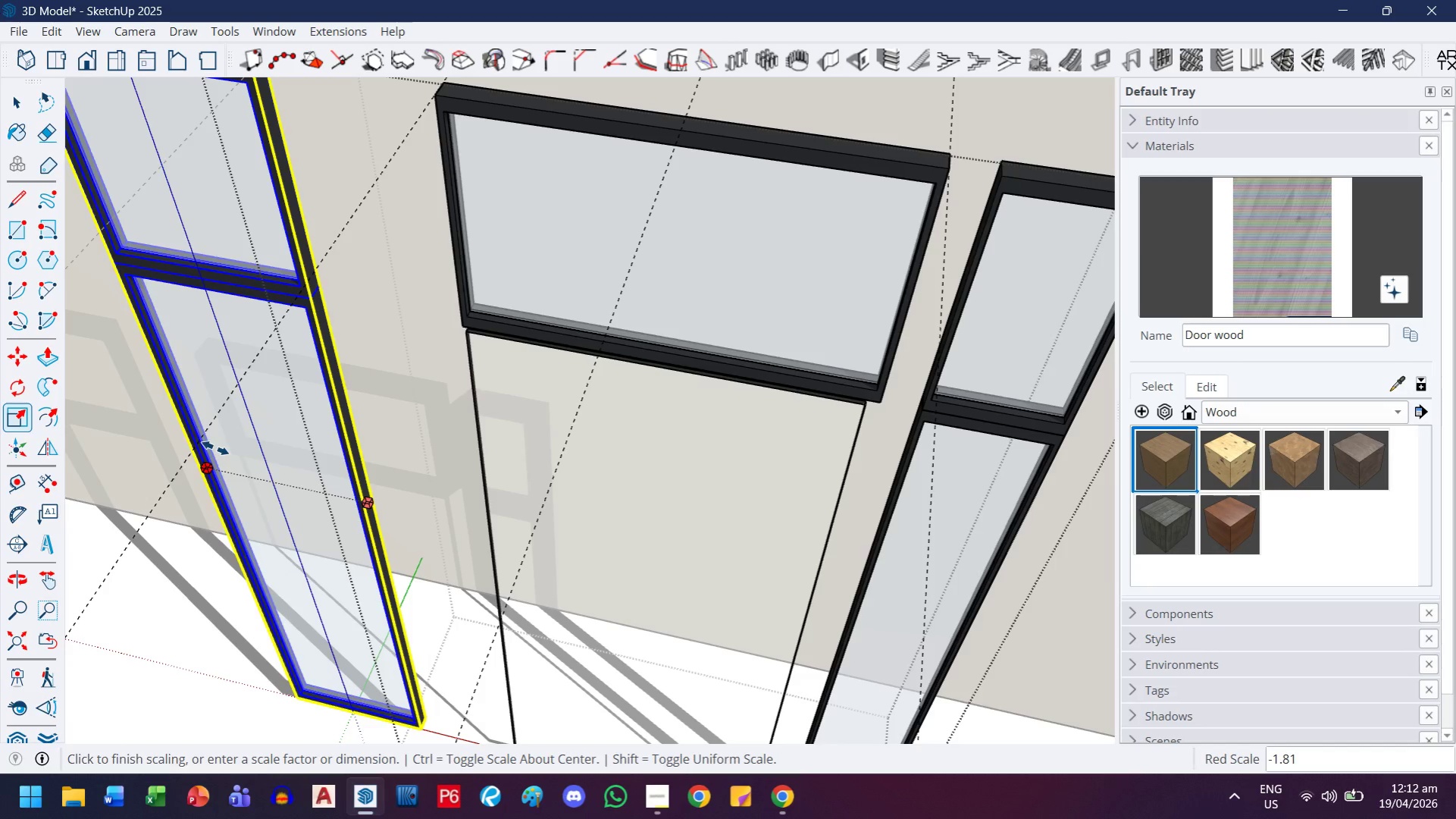 
left_click([158, 503])
 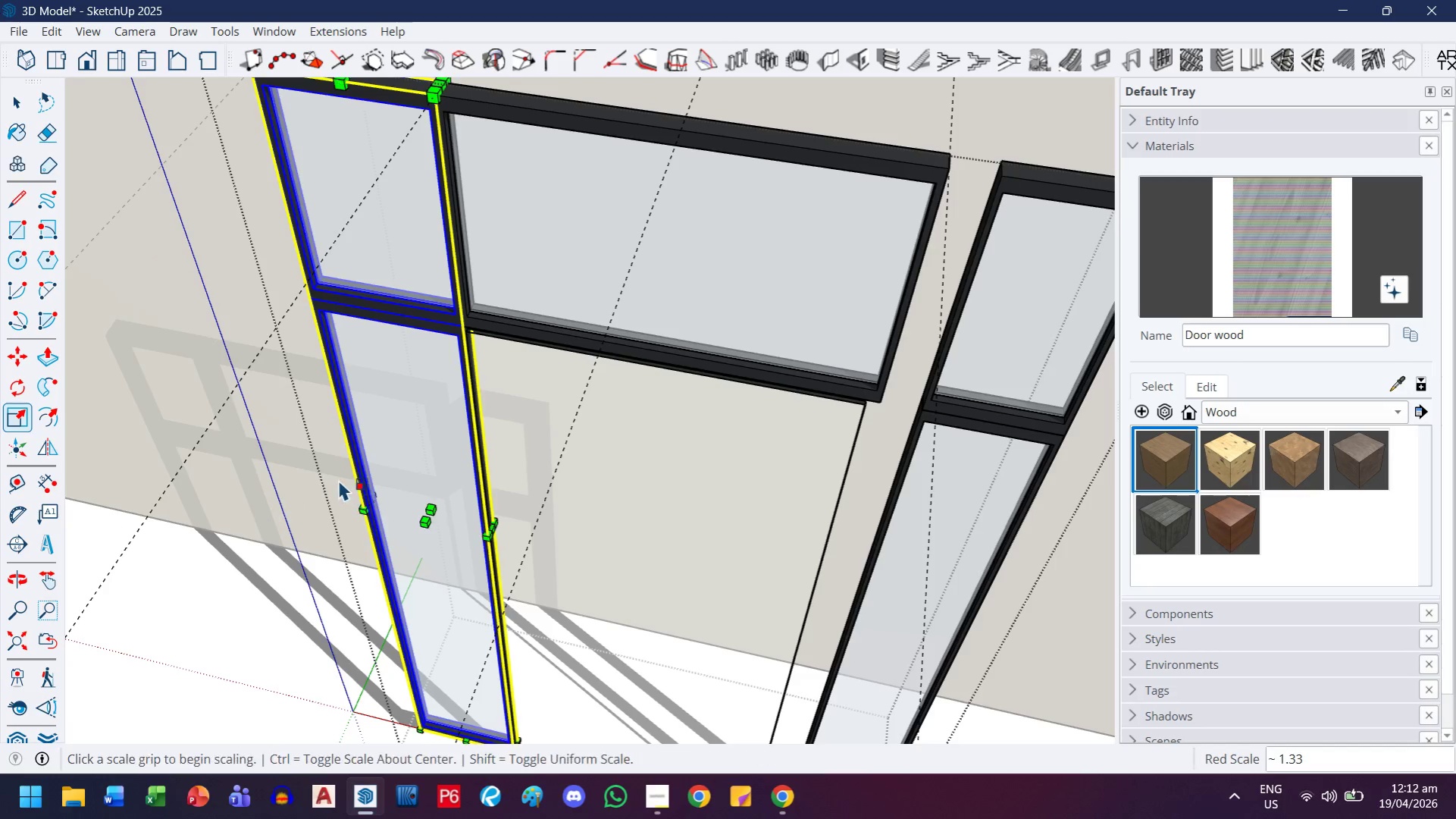 
scroll: coordinate [448, 496], scroll_direction: down, amount: 7.0
 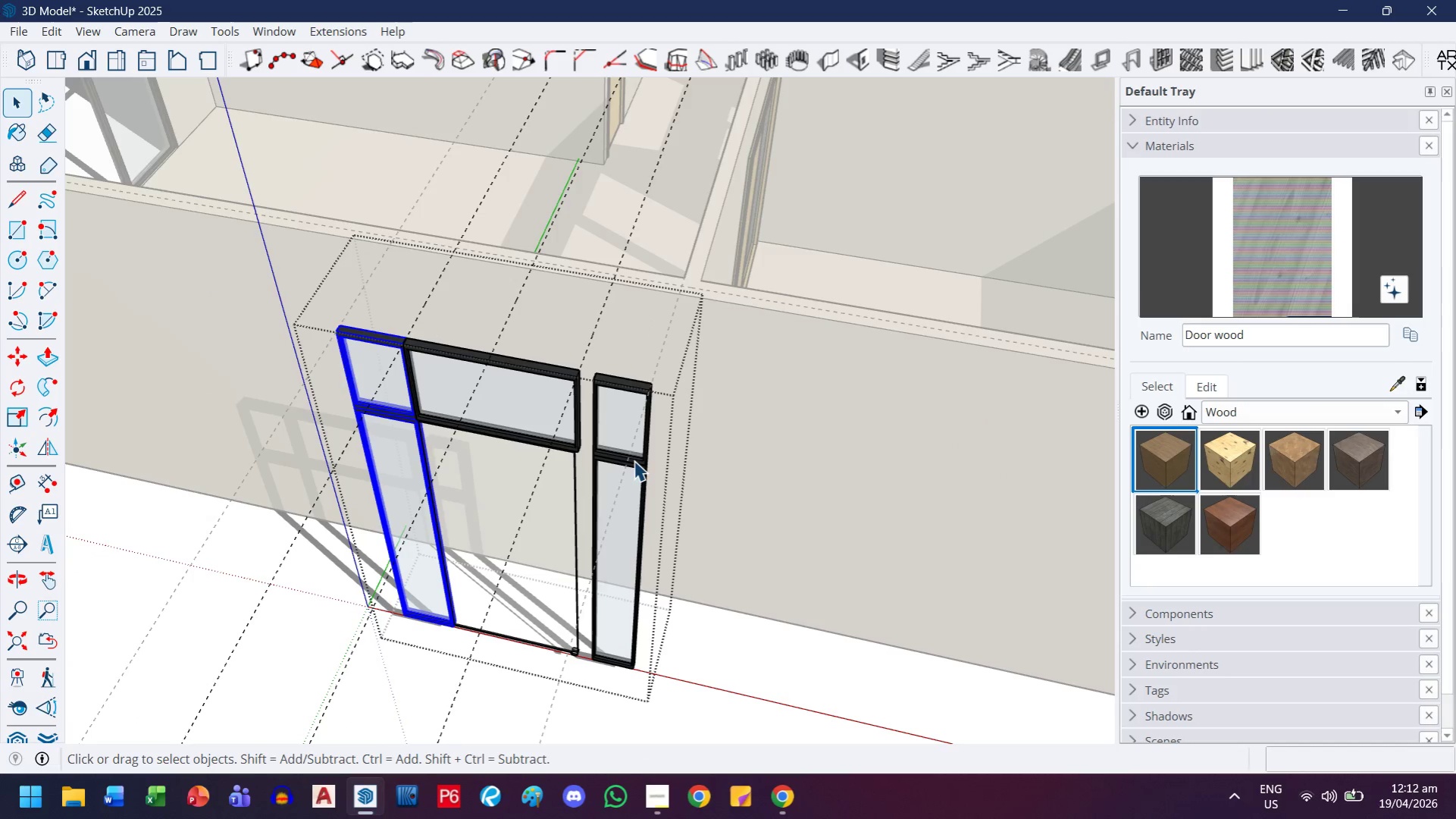 
left_click_drag(start_coordinate=[618, 441], to_coordinate=[606, 480])
 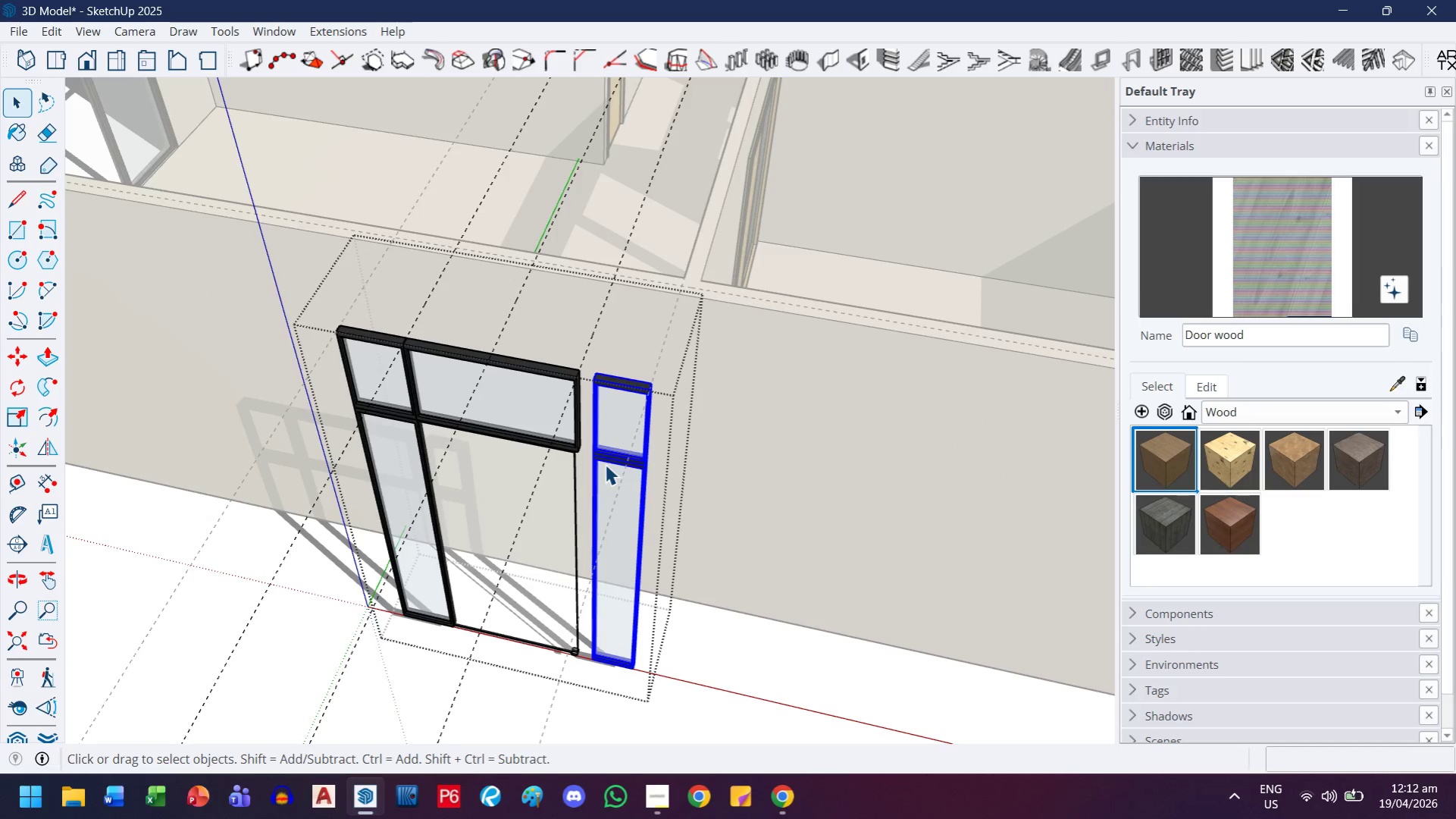 
scroll: coordinate [605, 470], scroll_direction: up, amount: 3.0
 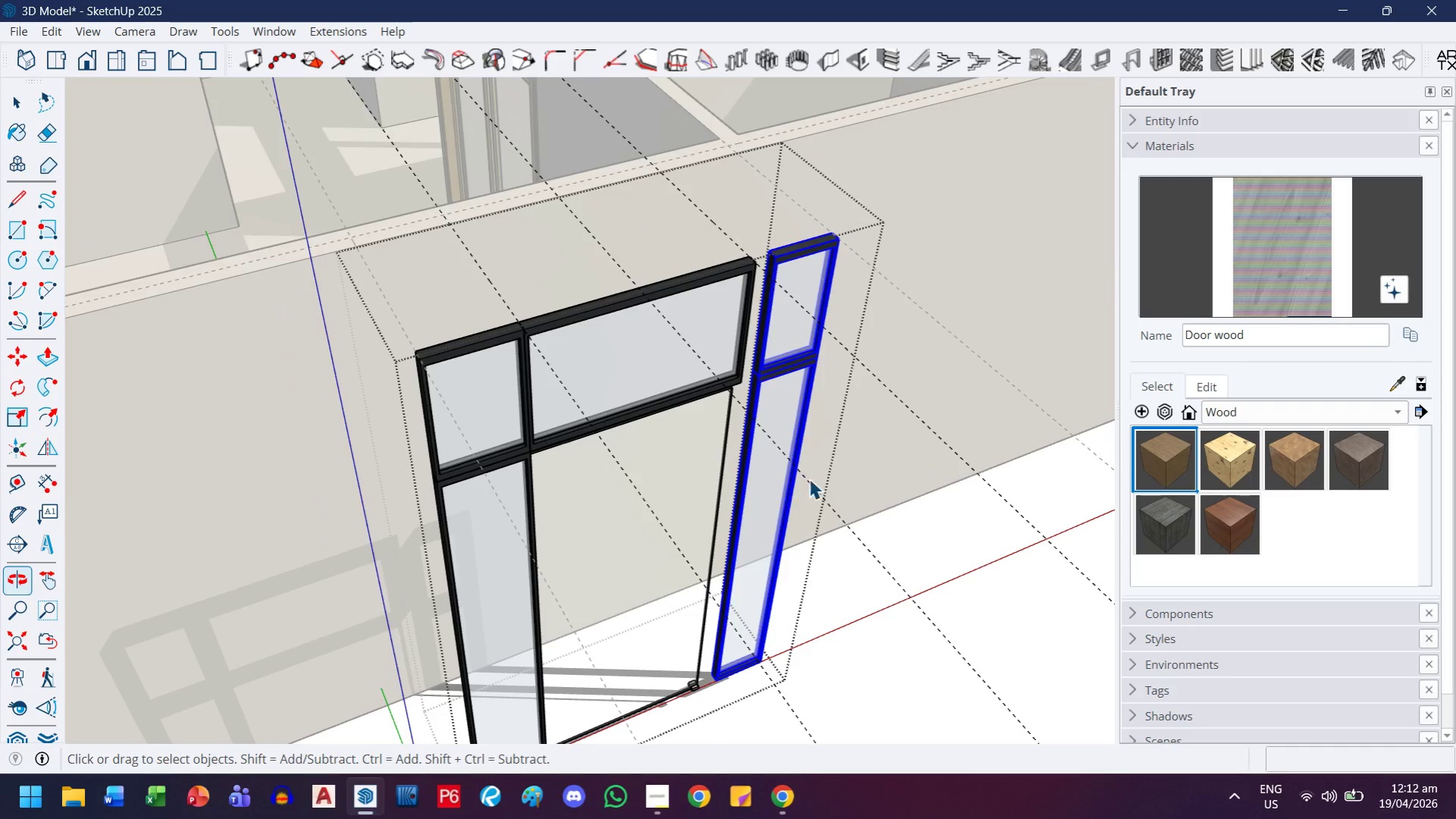 
key(S)
 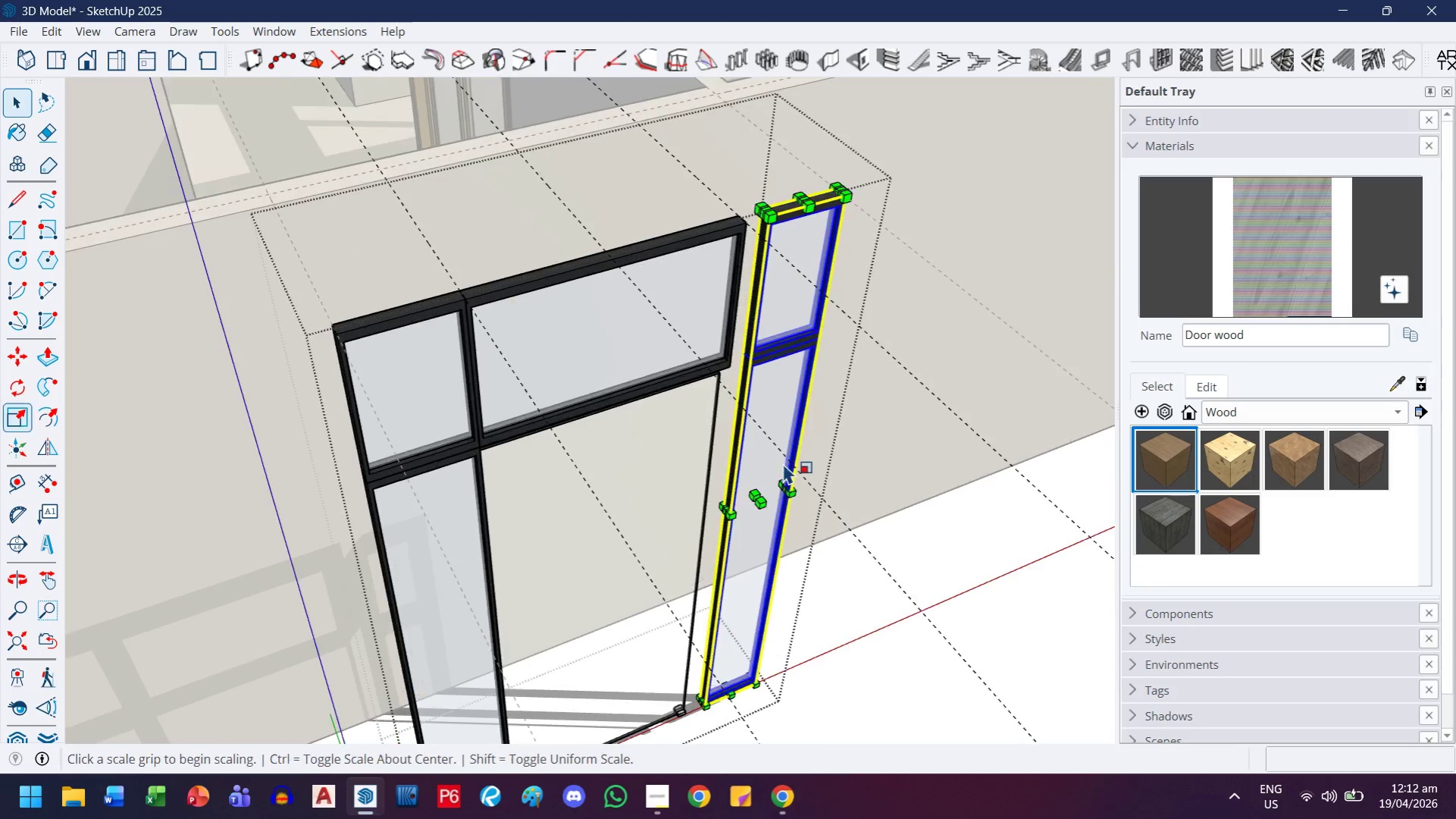 
scroll: coordinate [719, 525], scroll_direction: up, amount: 5.0
 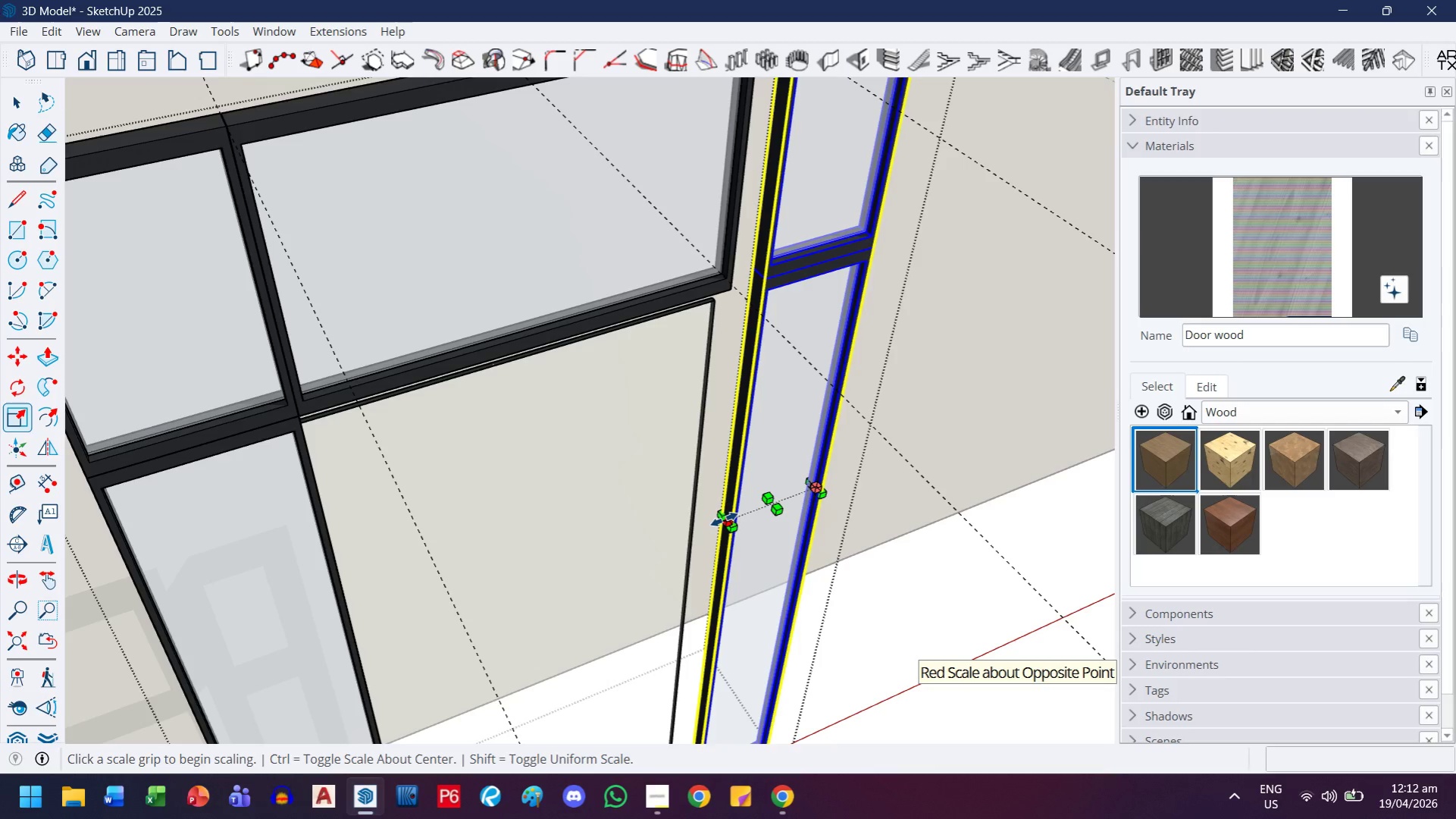 
left_click([724, 519])
 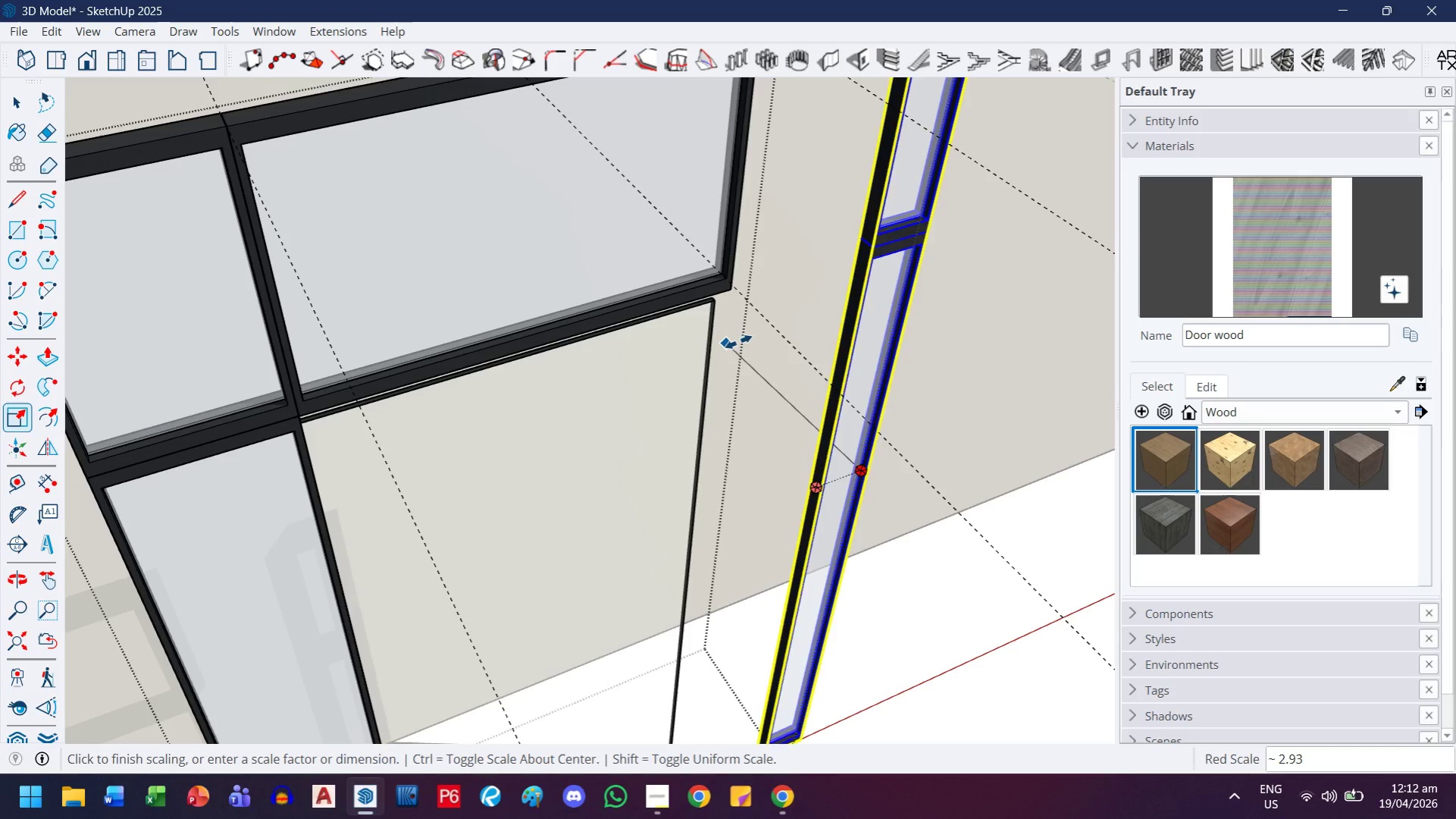 
scroll: coordinate [742, 317], scroll_direction: down, amount: 6.0
 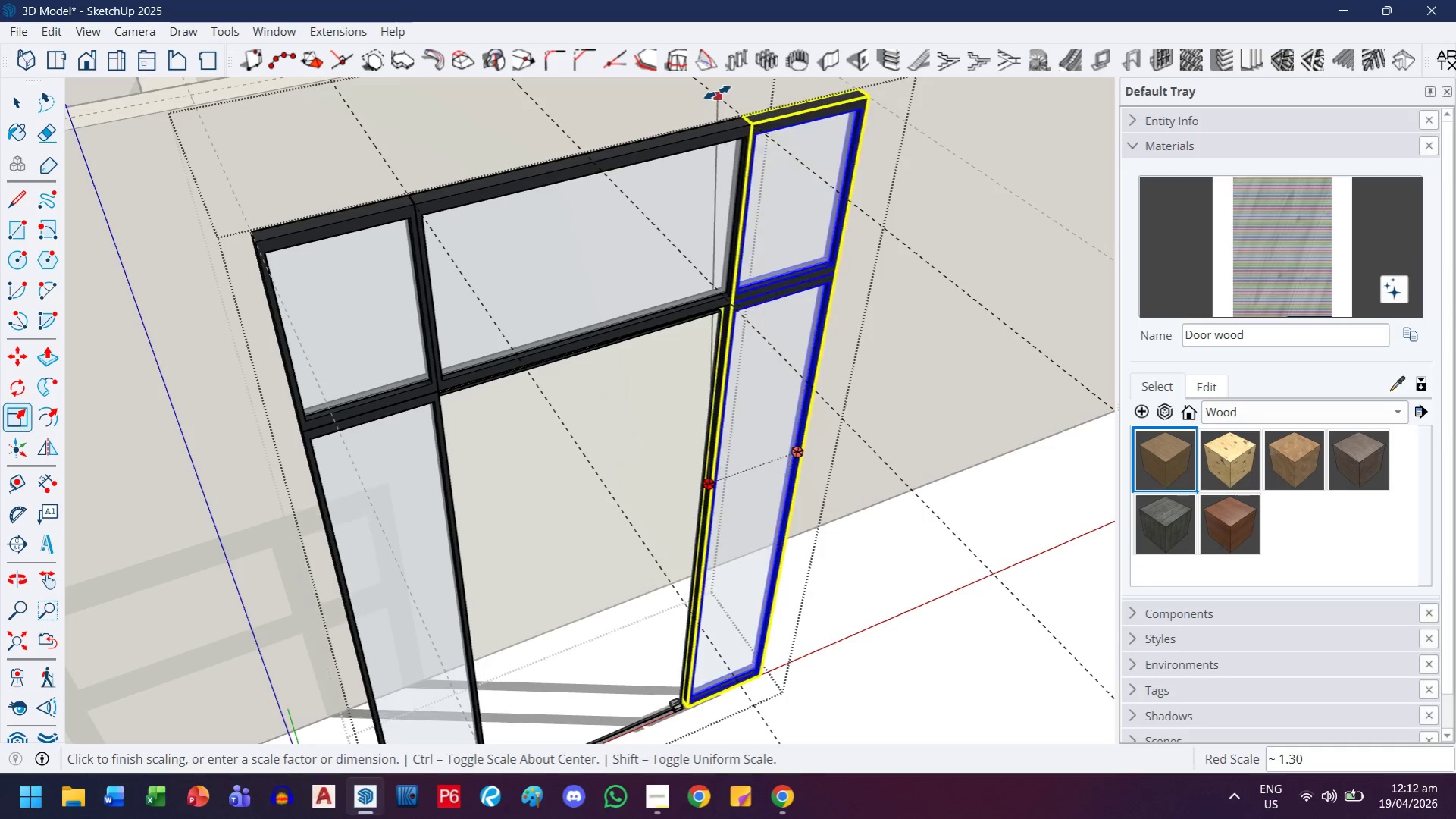 
left_click([717, 93])
 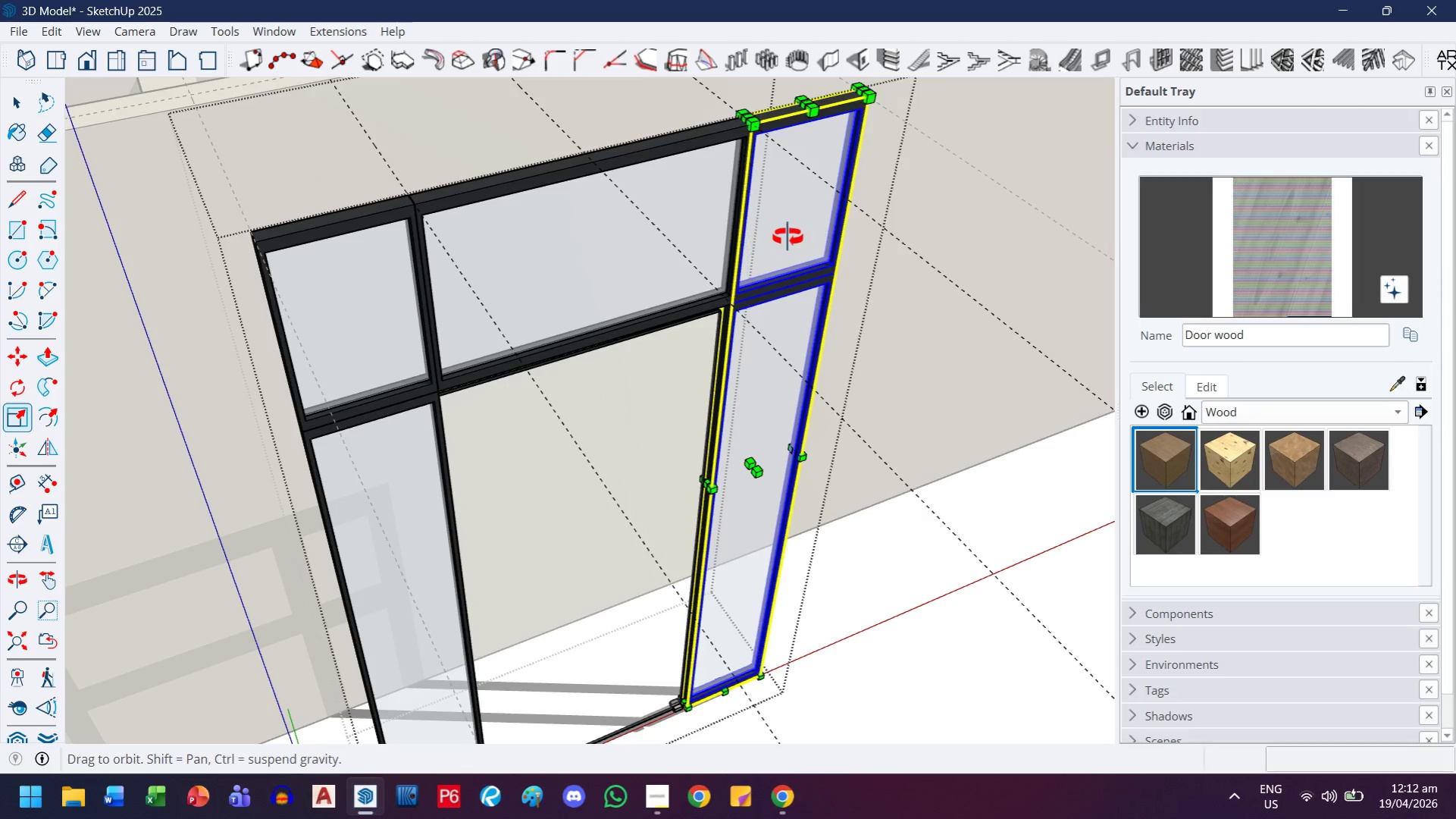 
scroll: coordinate [793, 235], scroll_direction: down, amount: 1.0
 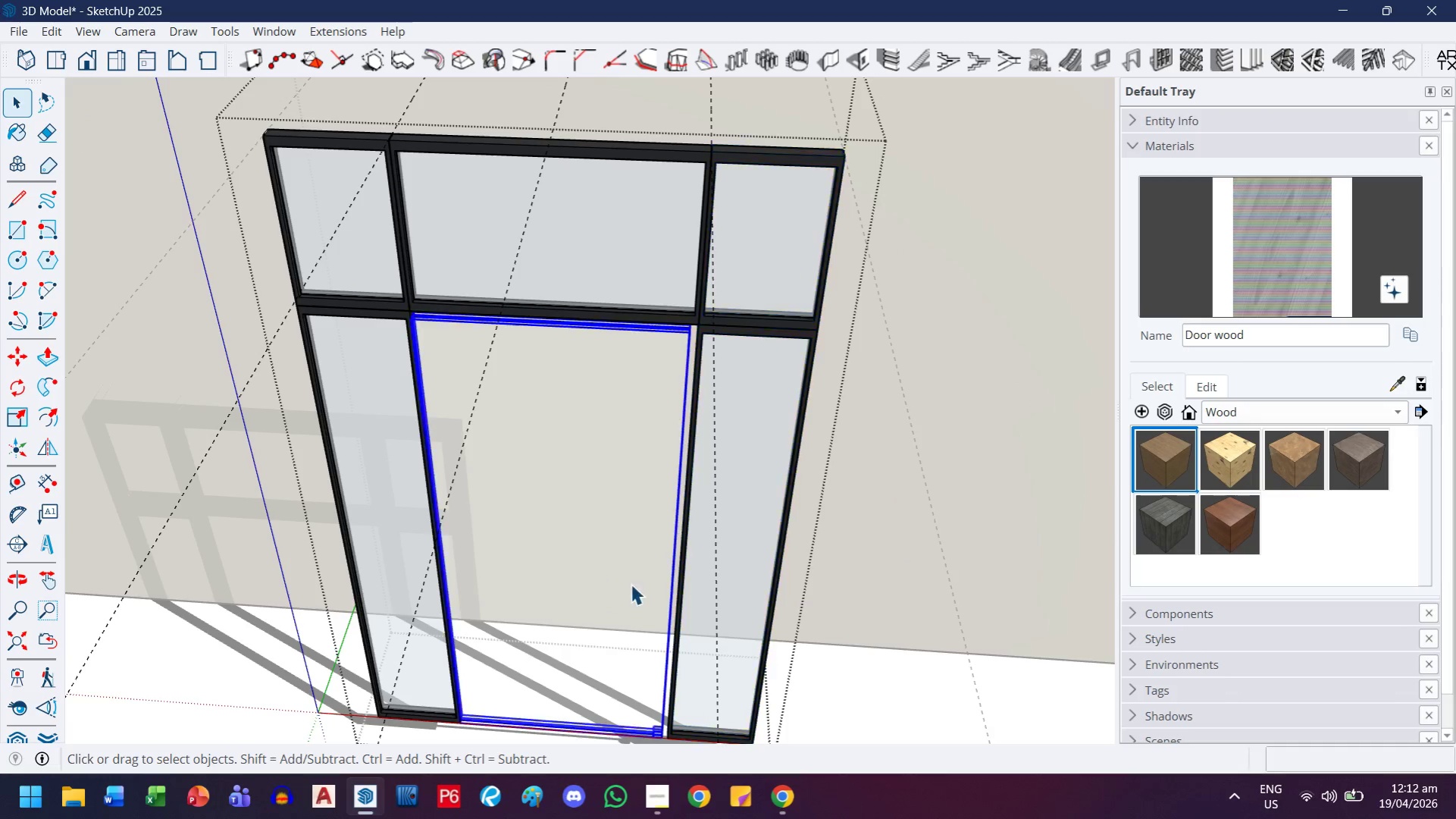 
key(S)
 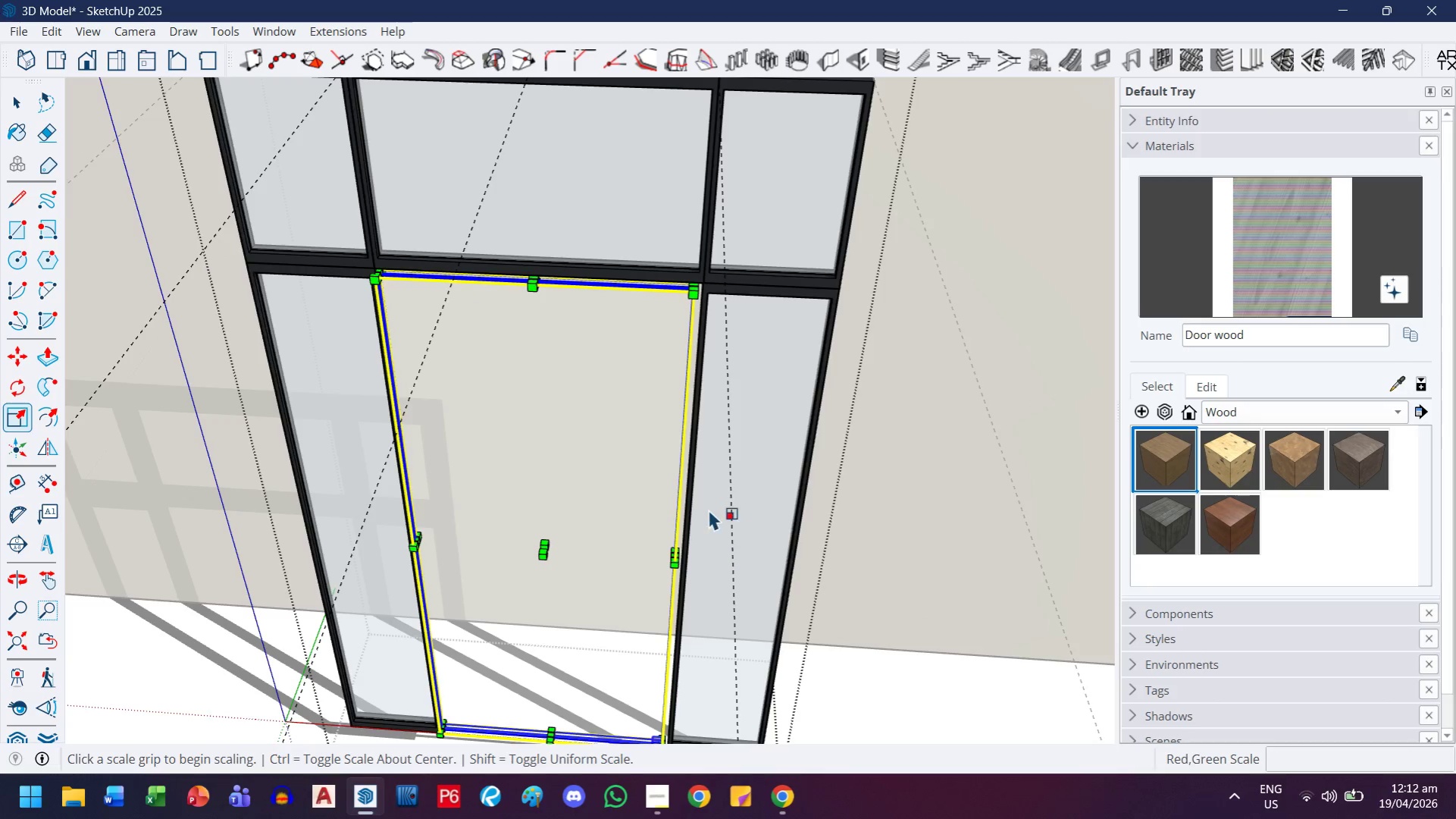 
scroll: coordinate [684, 618], scroll_direction: up, amount: 7.0
 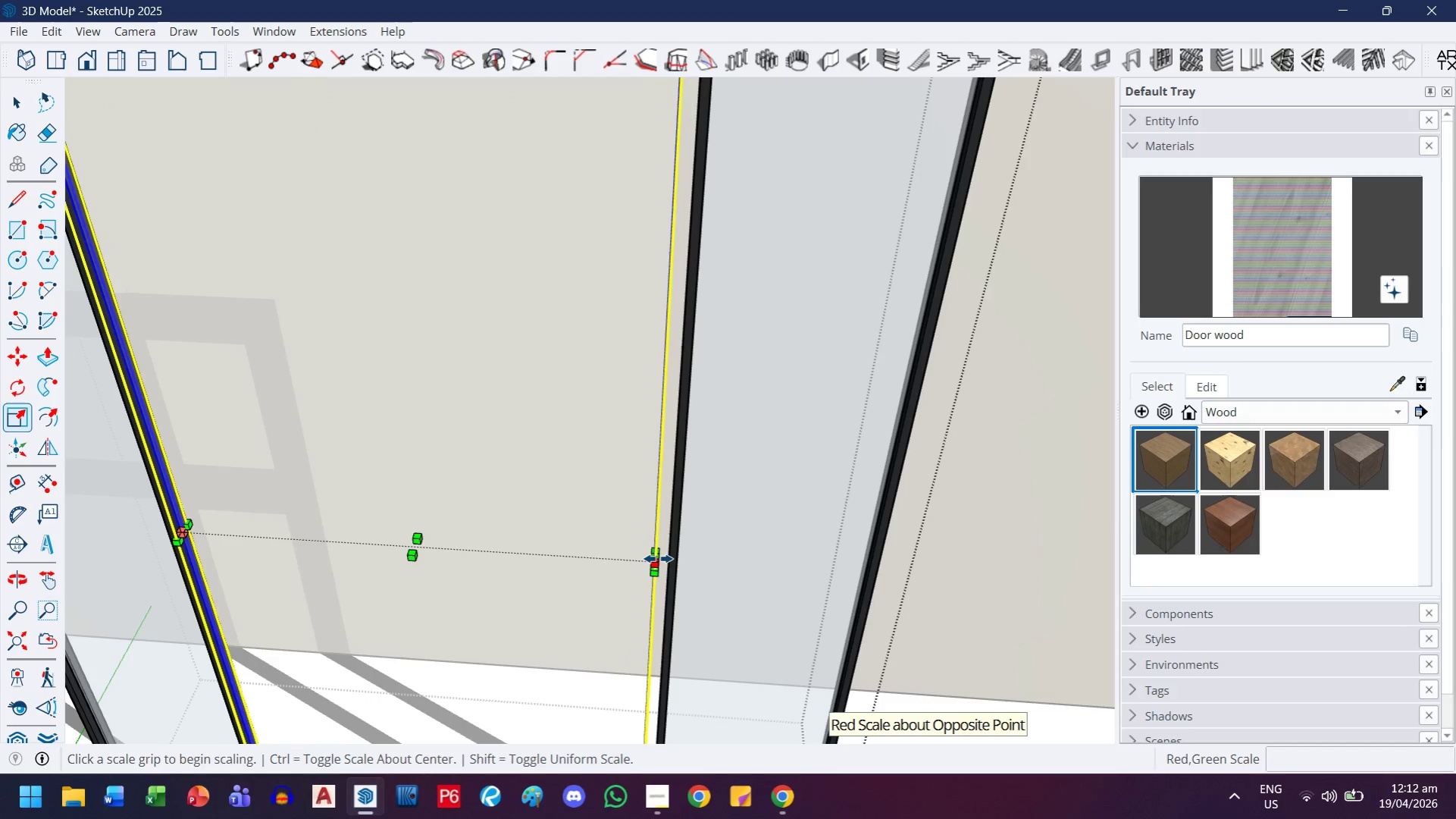 
left_click([658, 559])
 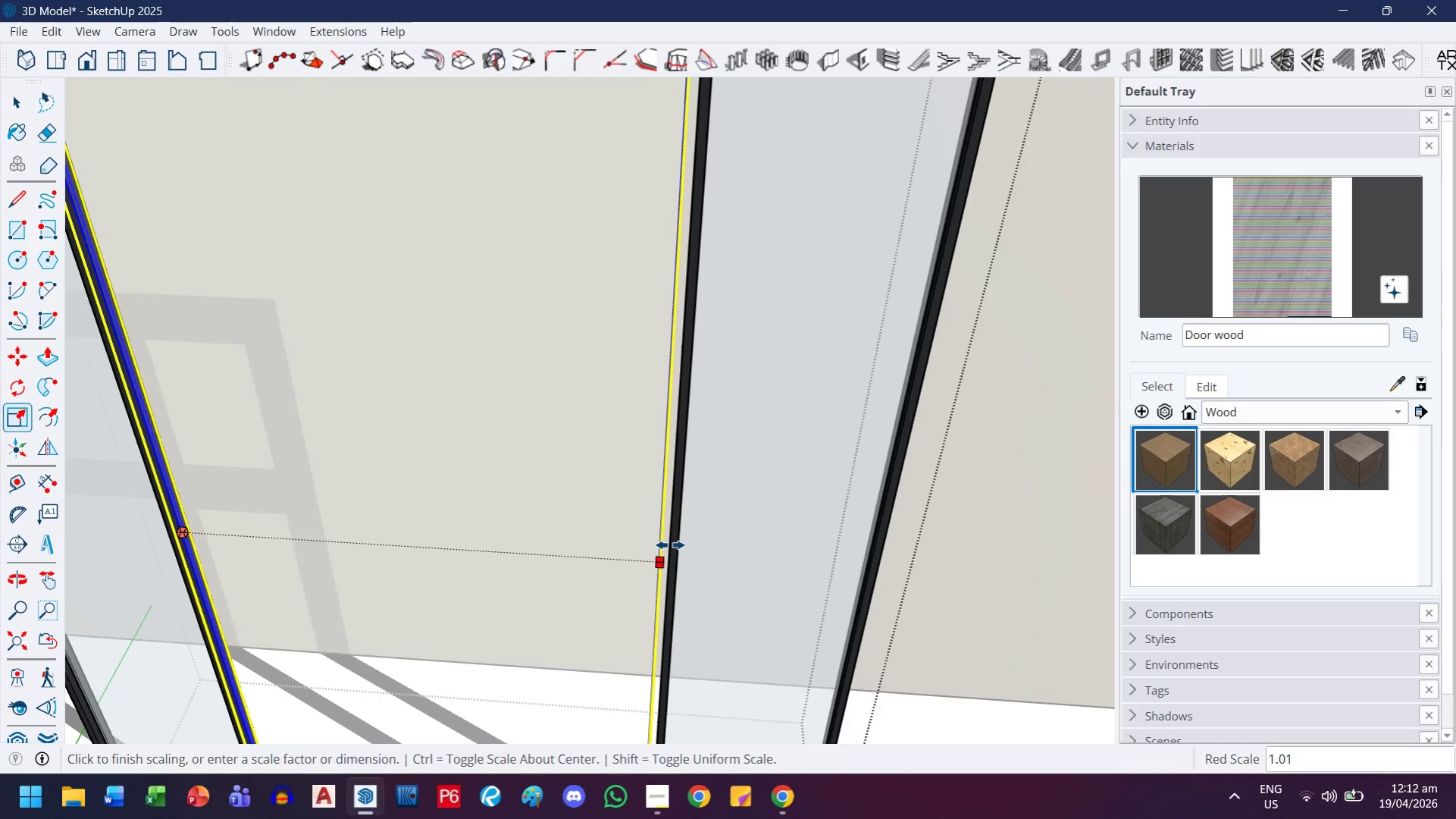 
scroll: coordinate [770, 522], scroll_direction: up, amount: 5.0
 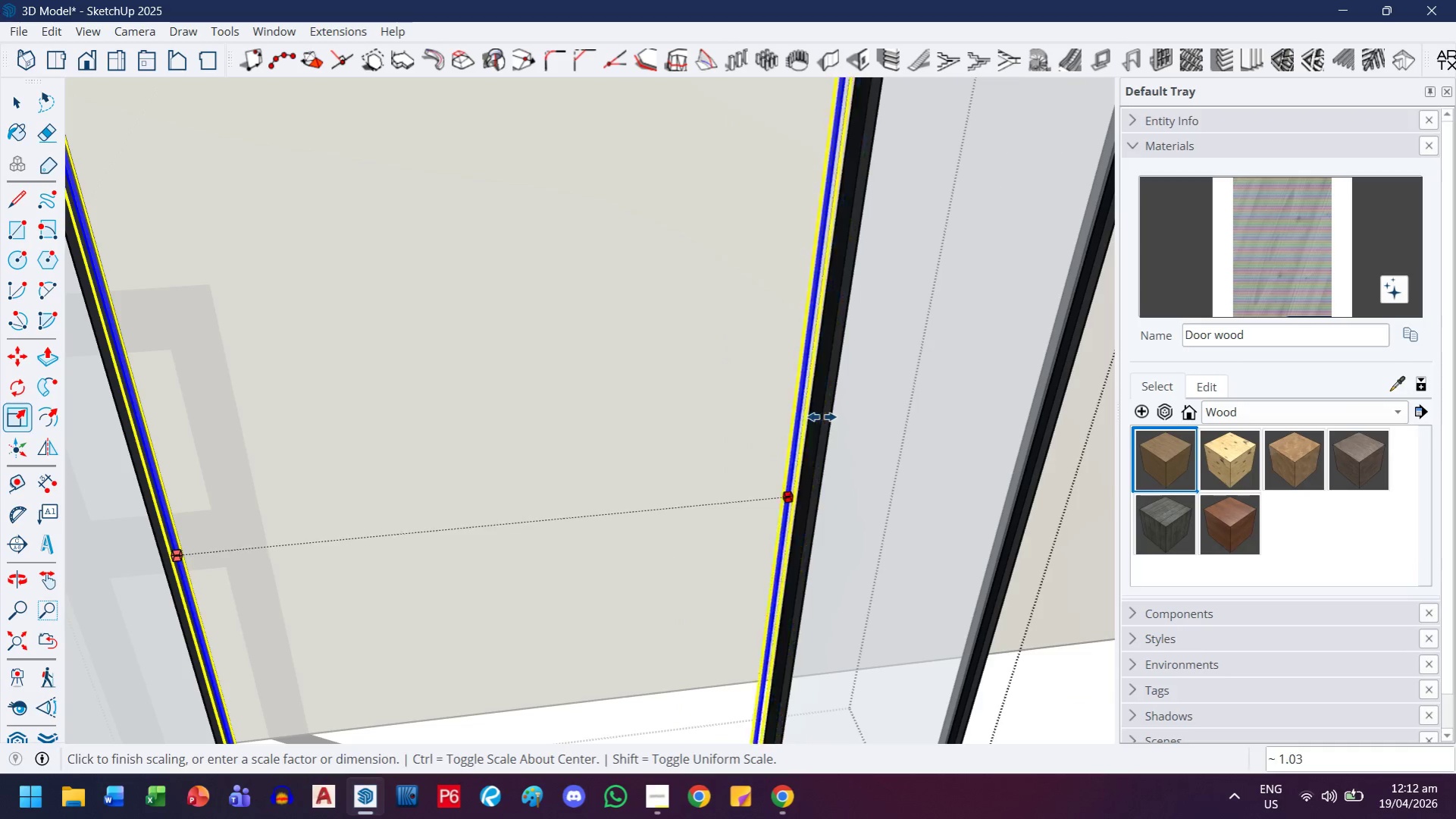 
left_click([822, 417])
 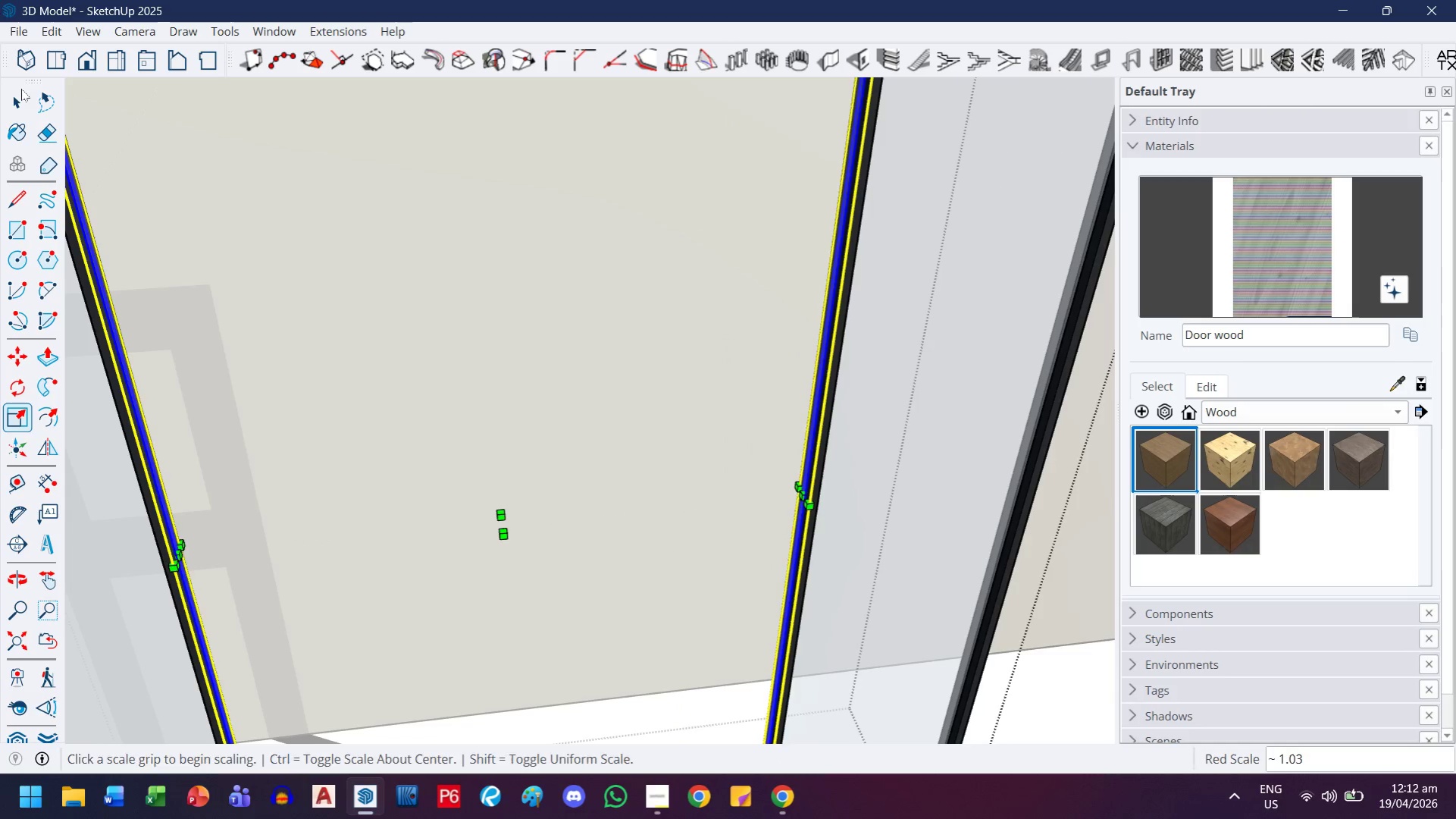 
key(Escape)
 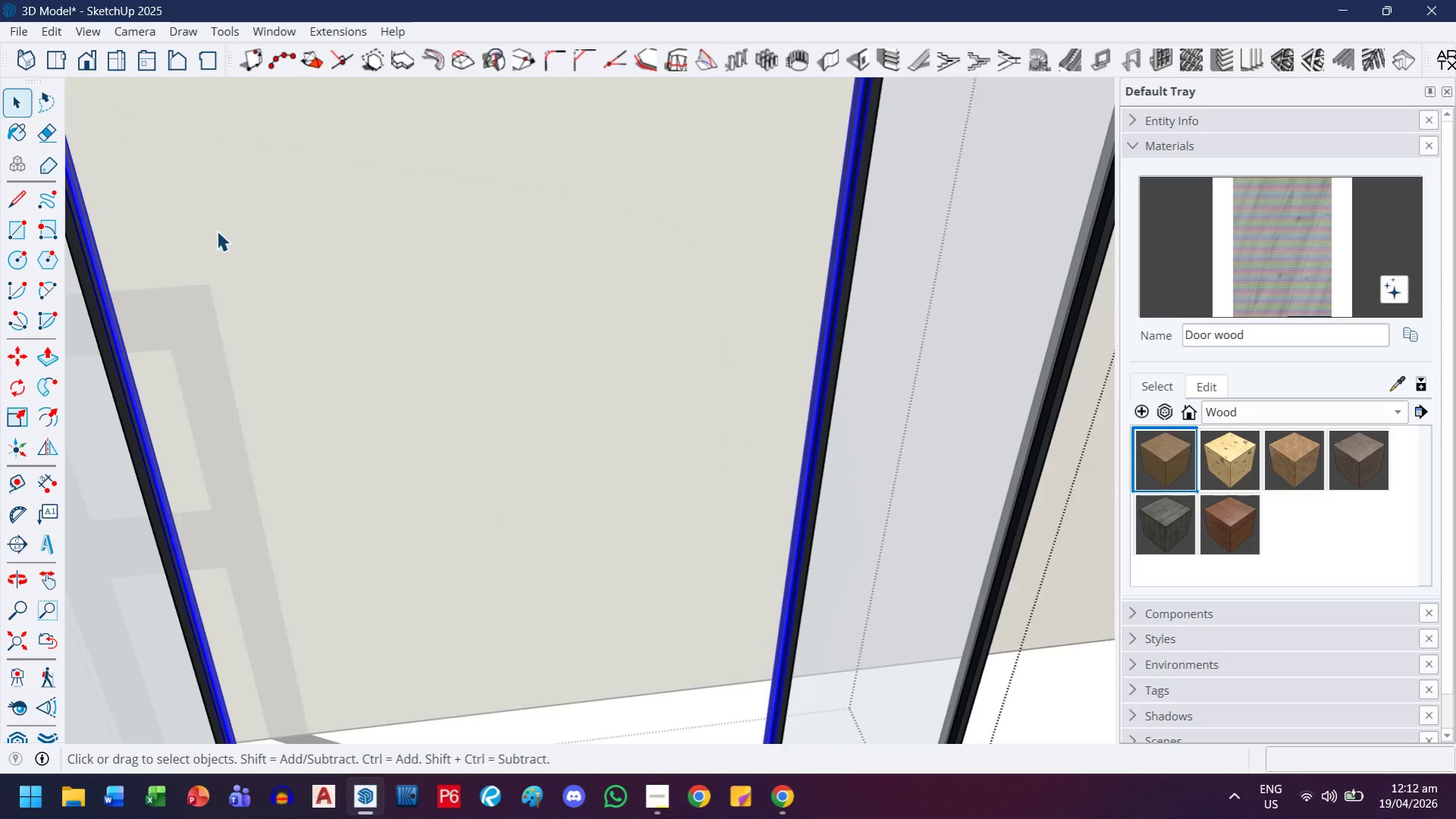 
key(Escape)
 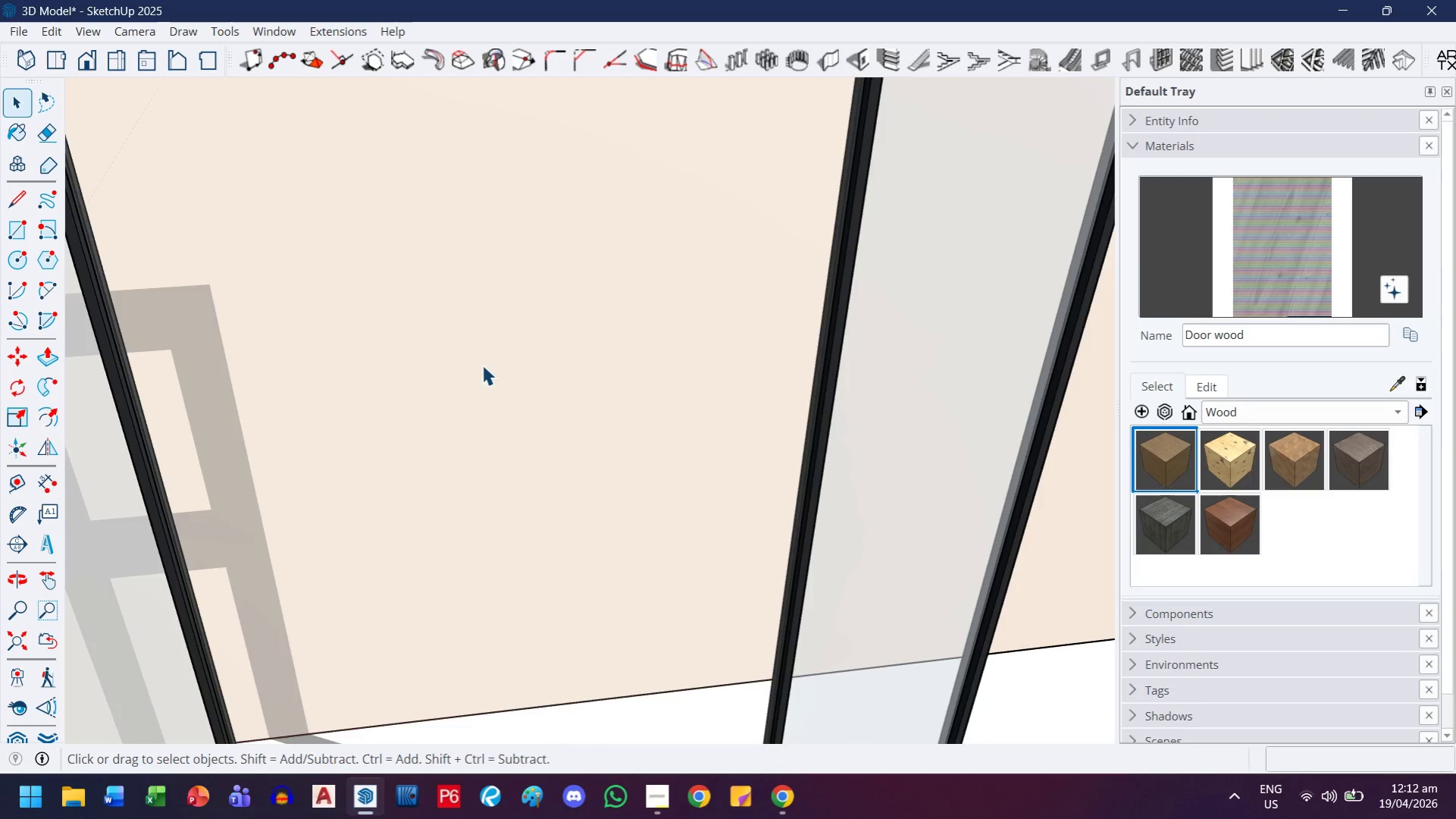 
key(Escape)
 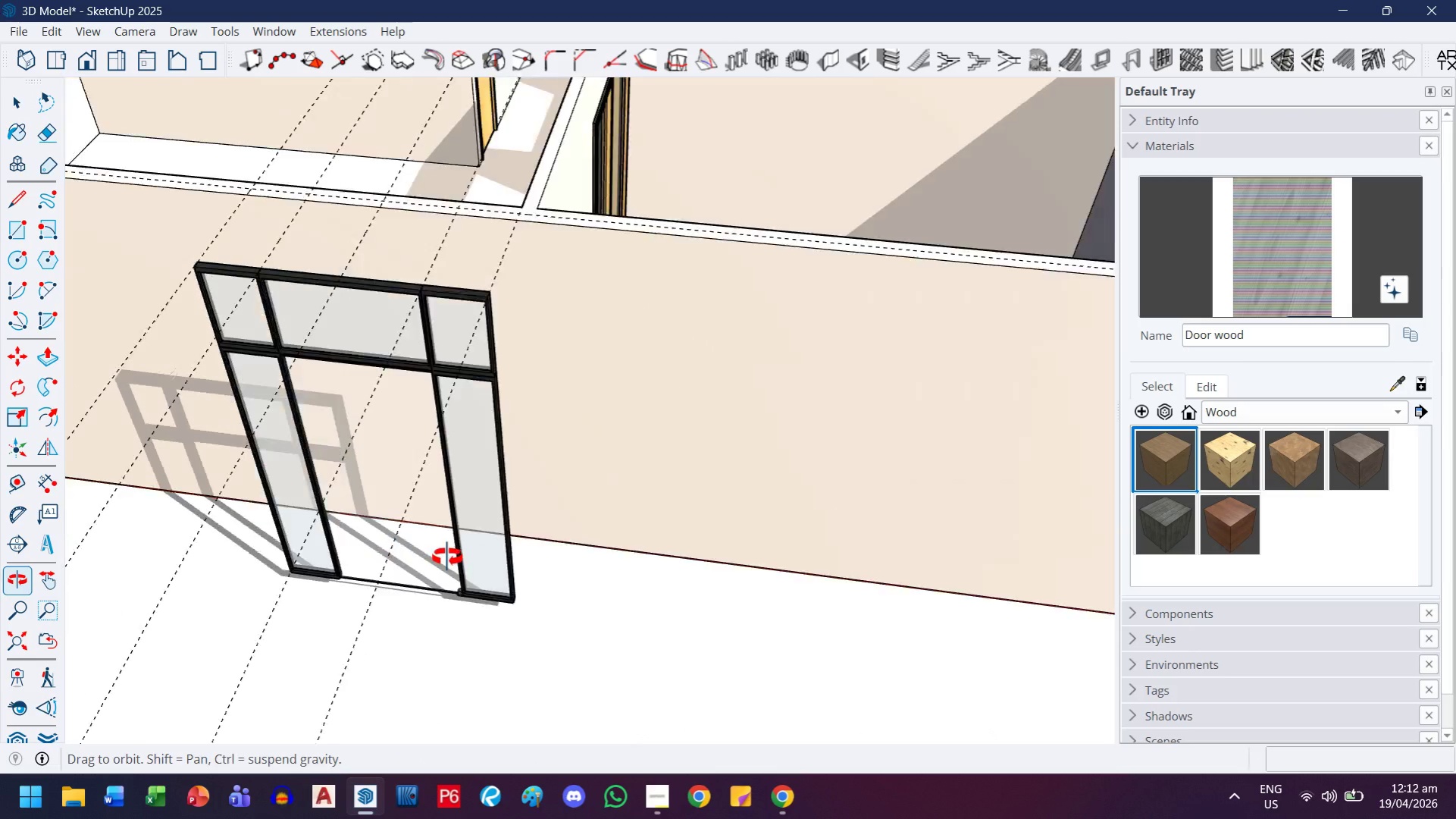 
scroll: coordinate [541, 406], scroll_direction: down, amount: 18.0
 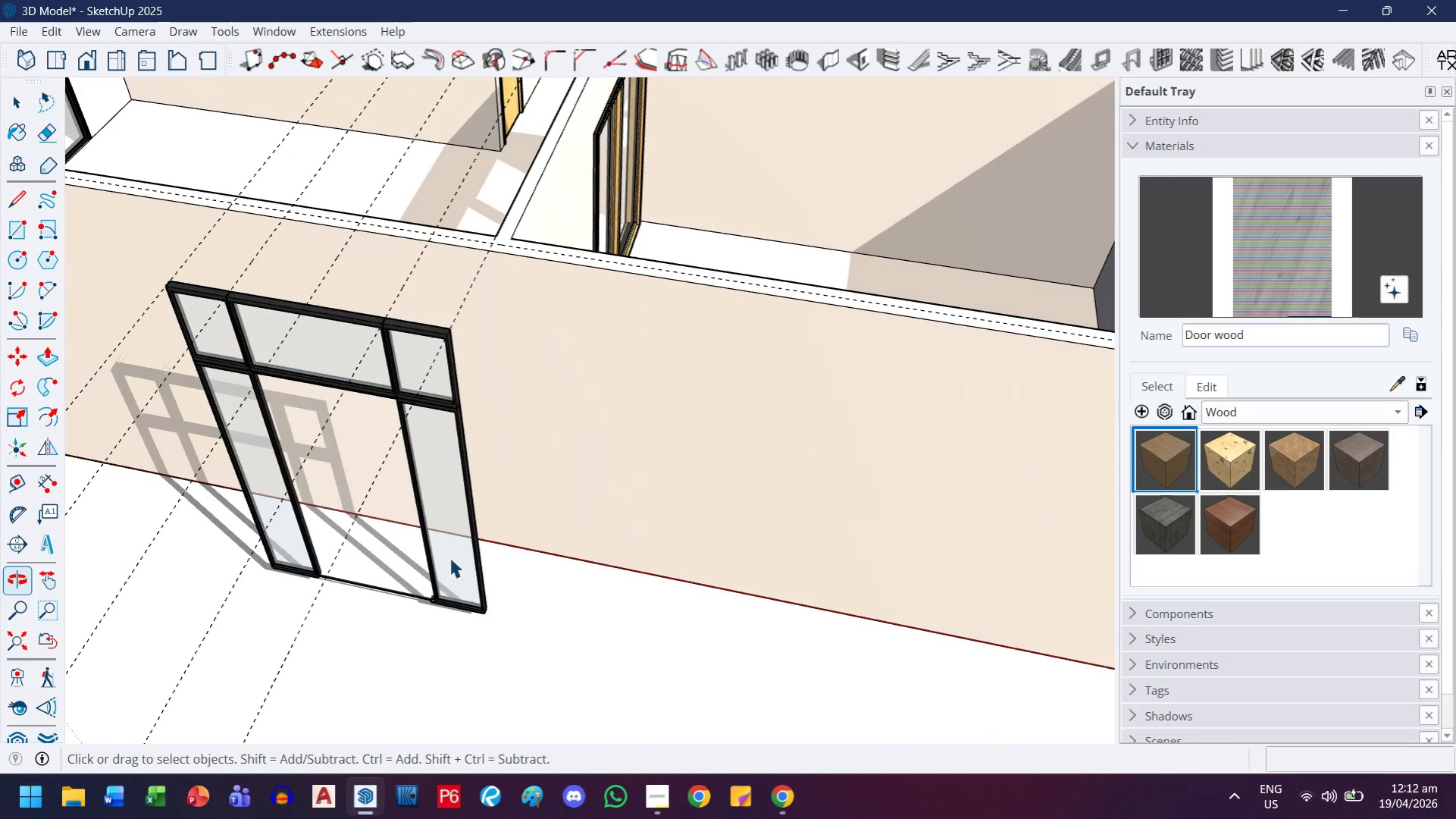 
left_click([468, 555])
 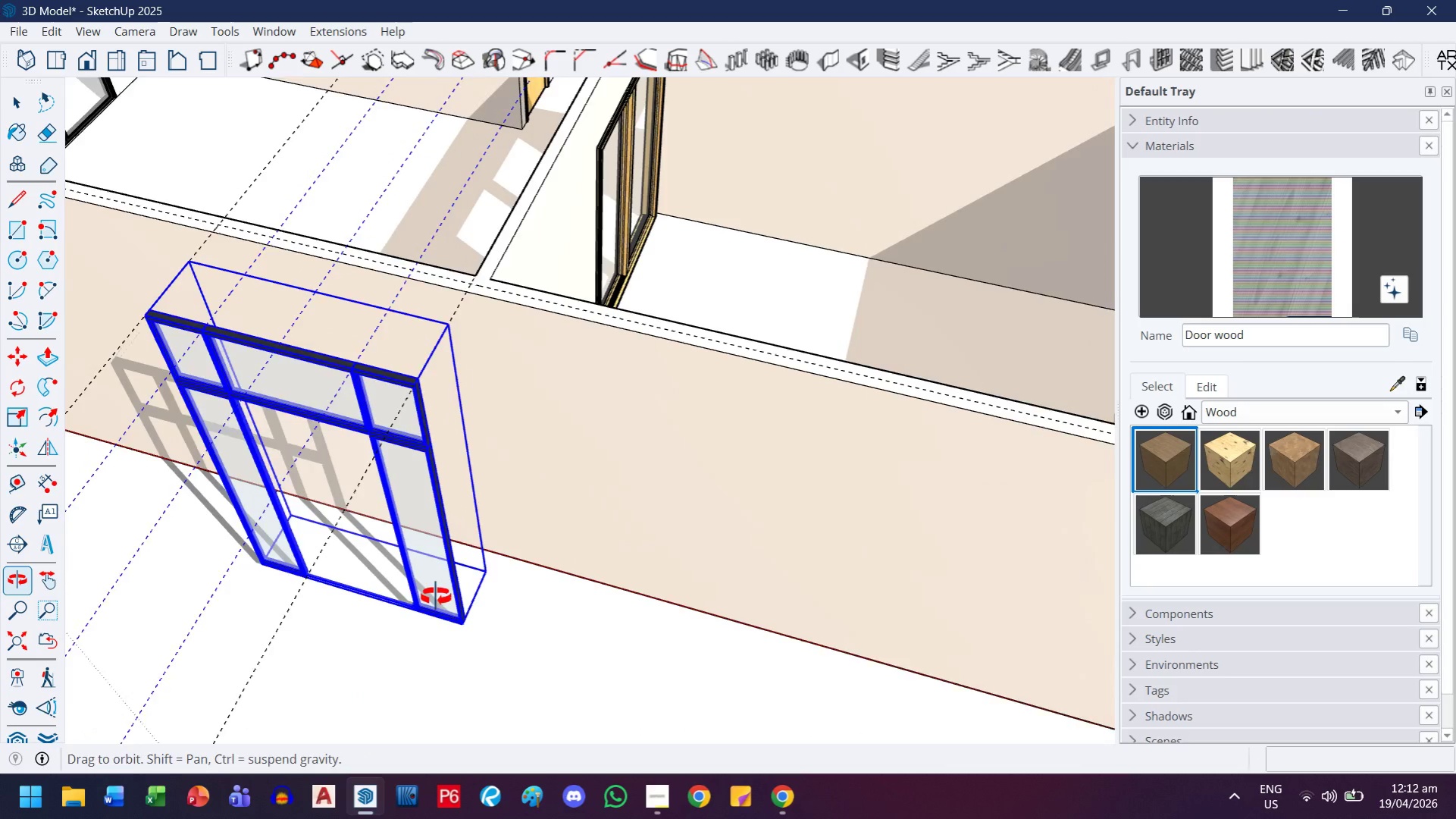 
scroll: coordinate [435, 597], scroll_direction: down, amount: 2.0
 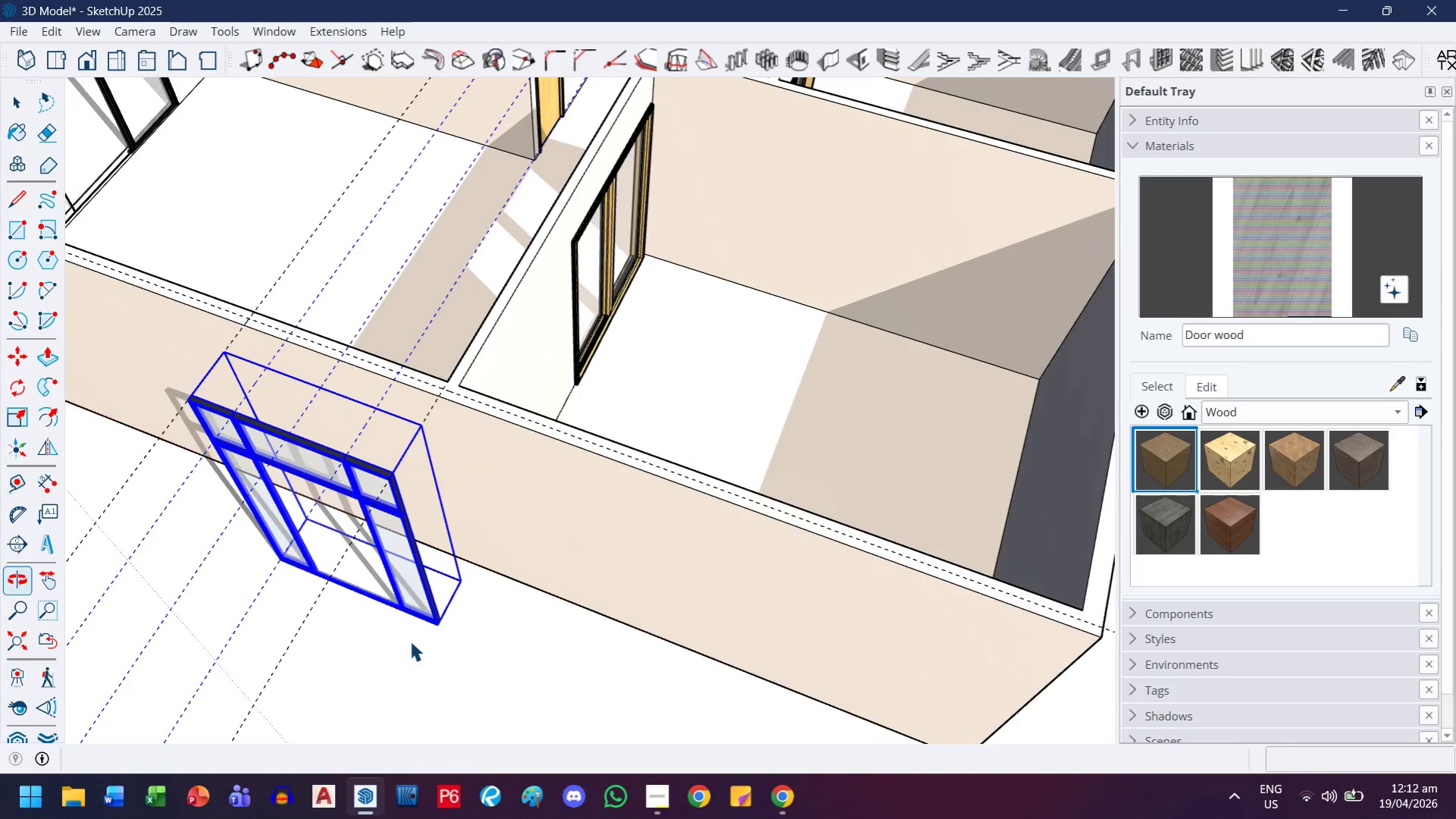 
key(M)
 